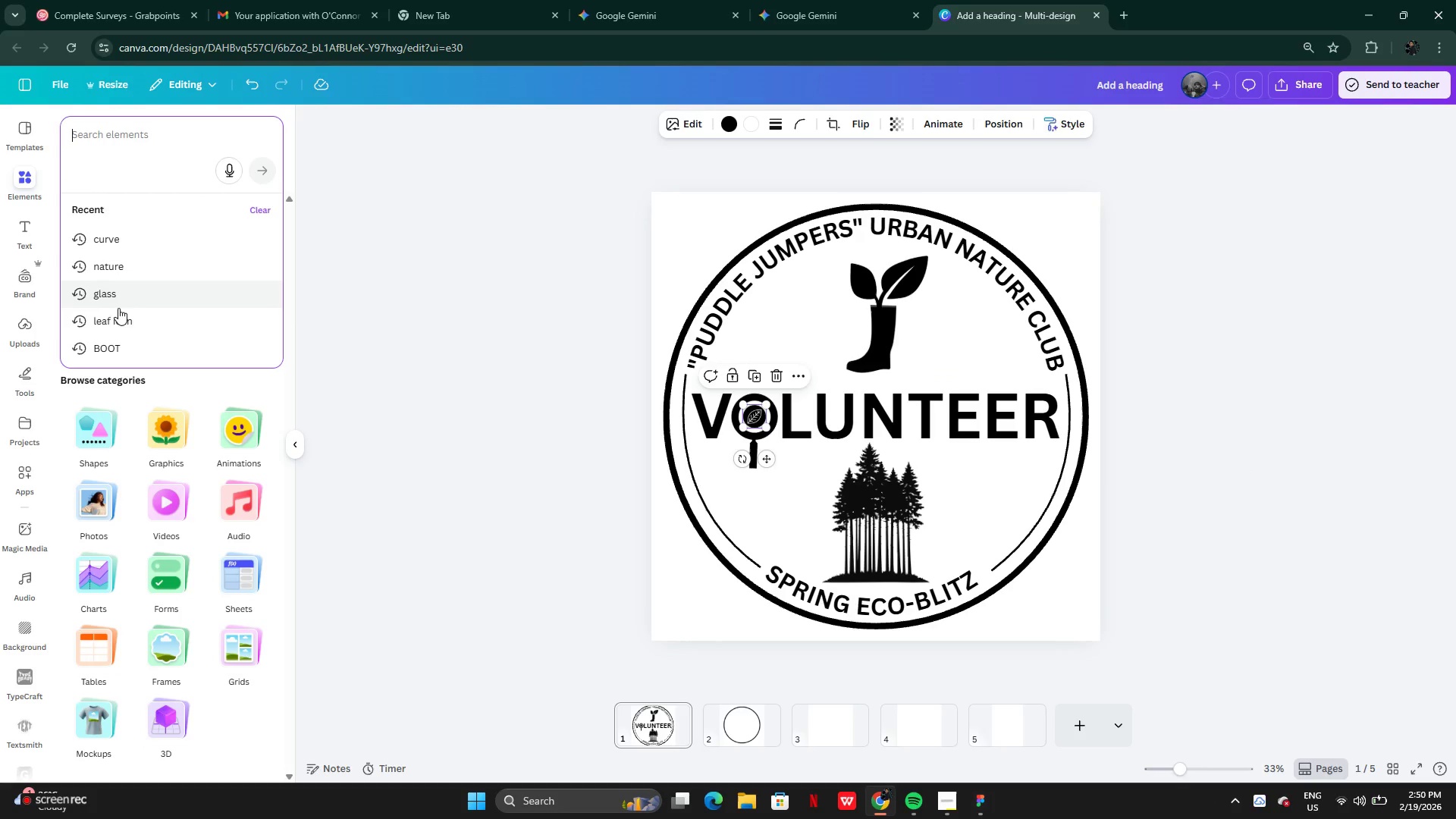 
left_click([127, 325])
 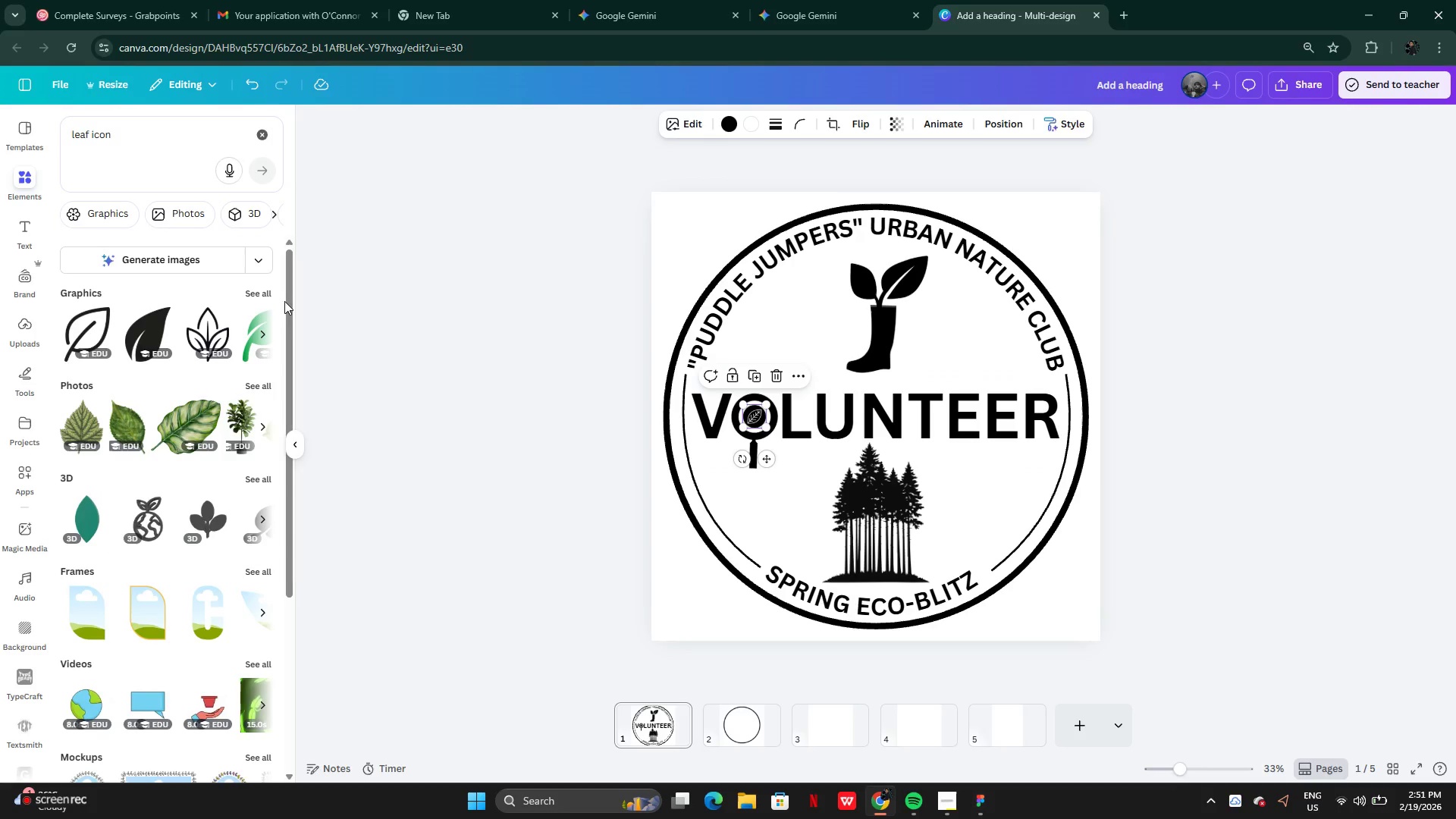 
left_click([262, 294])
 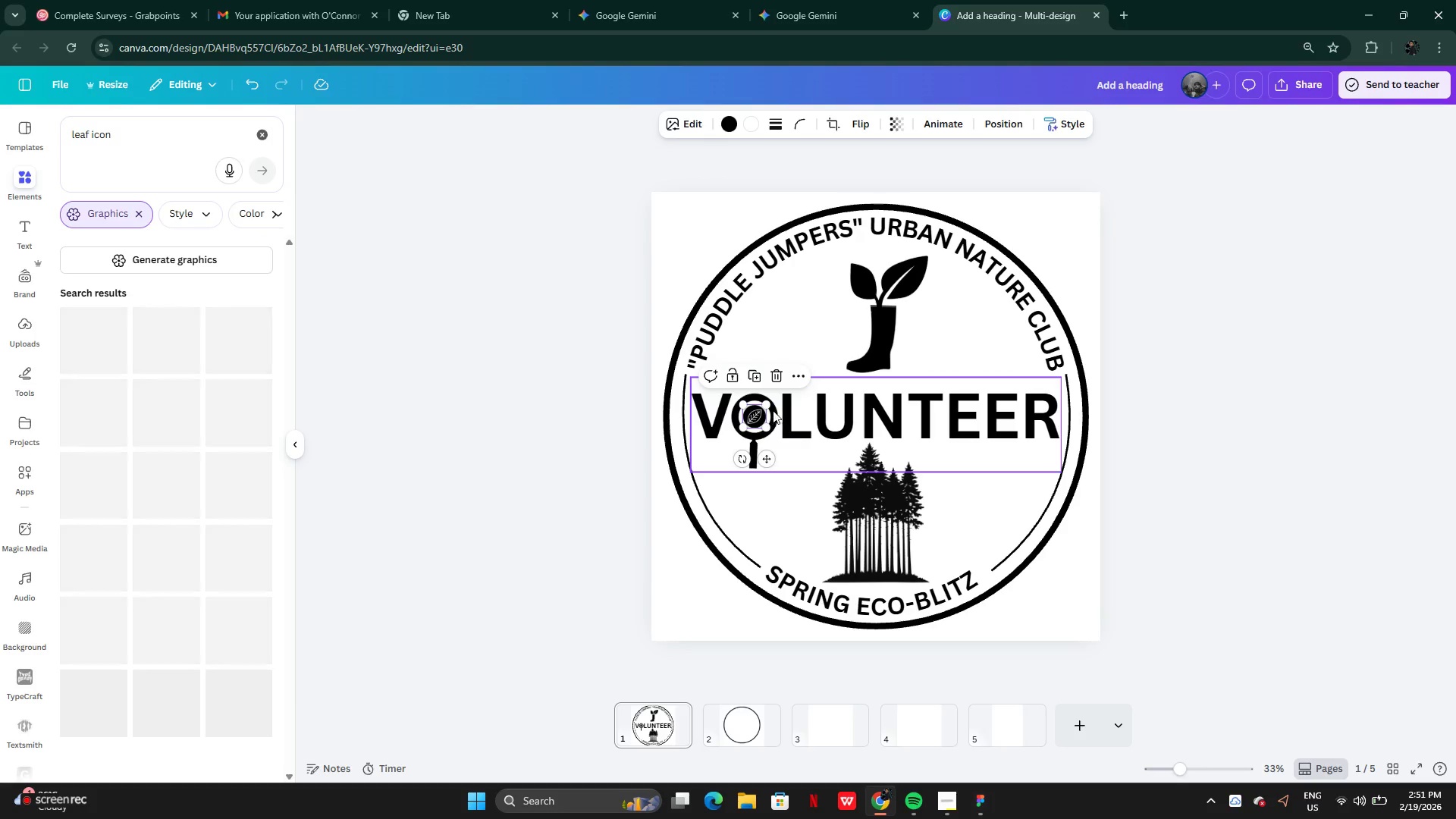 
left_click([771, 373])
 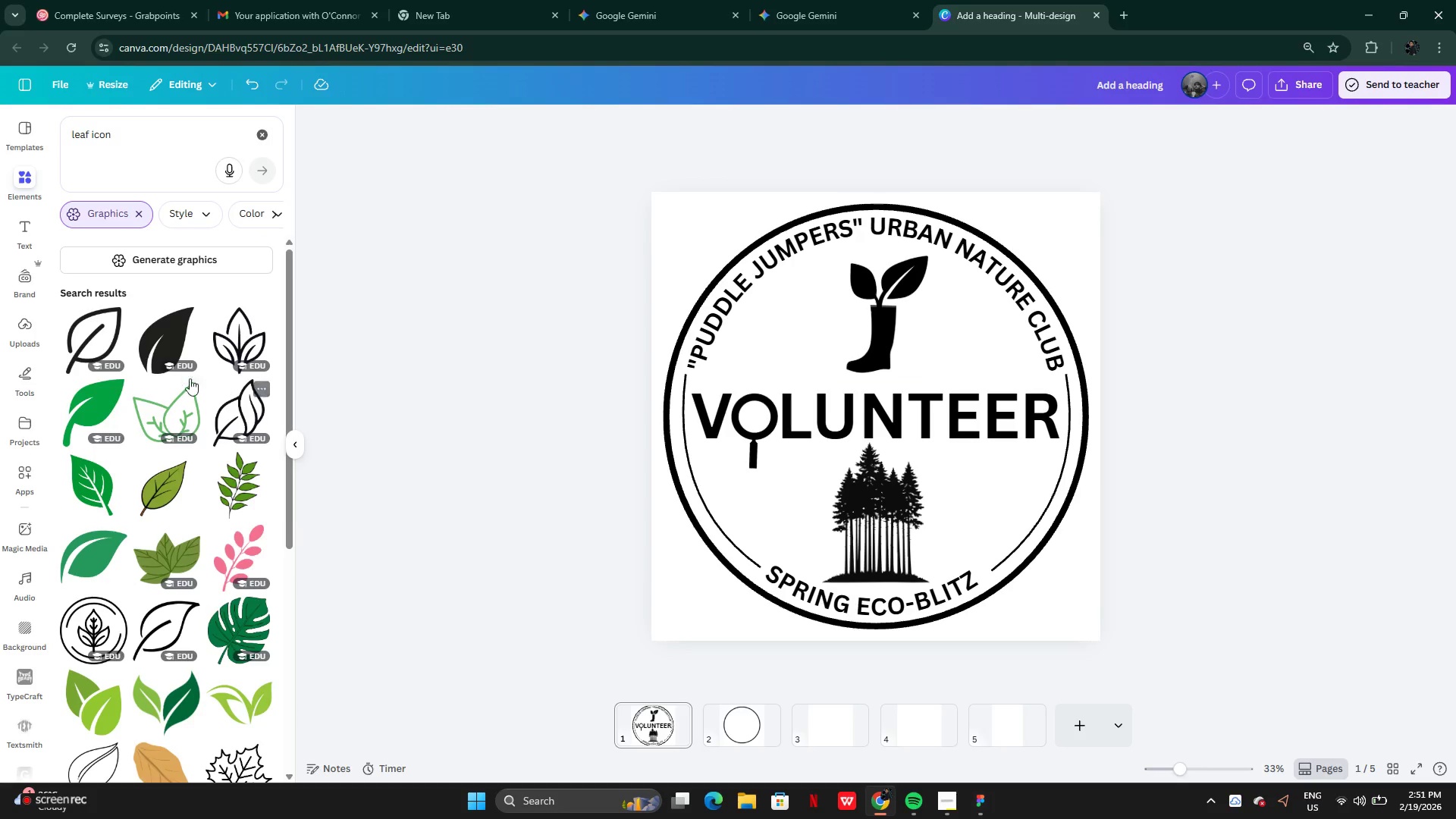 
scroll: coordinate [199, 498], scroll_direction: down, amount: 7.0
 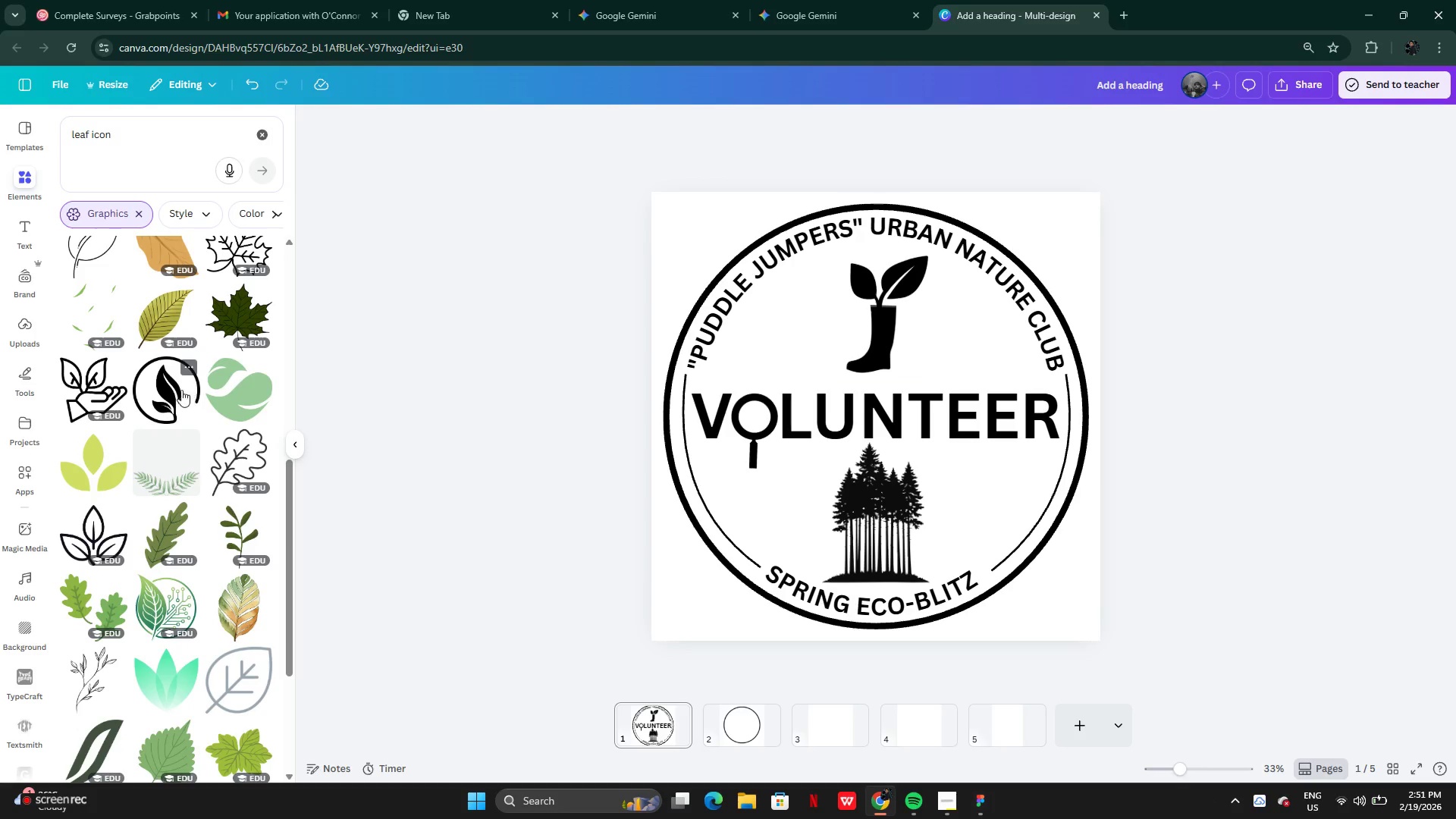 
left_click([173, 393])
 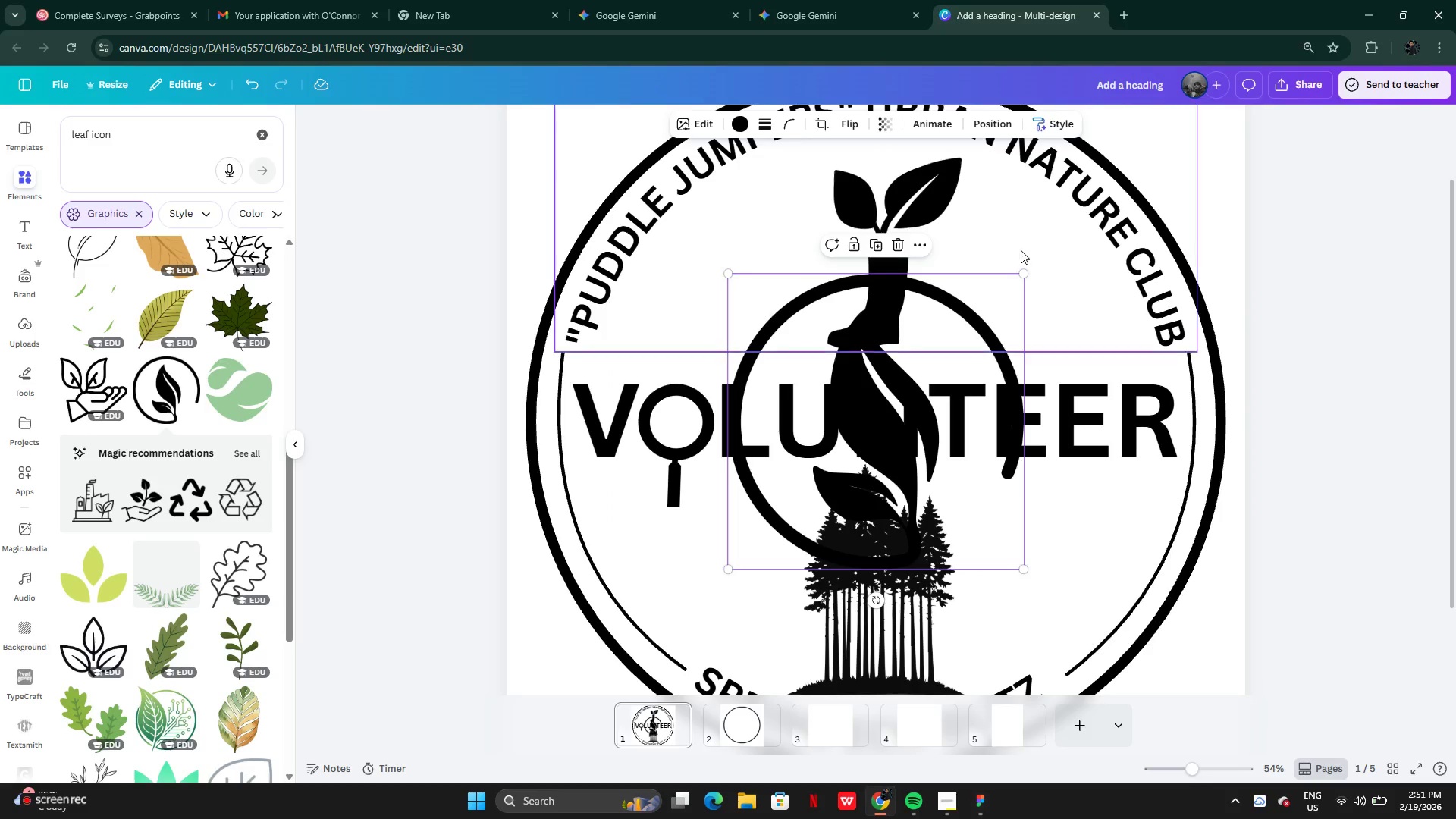 
left_click_drag(start_coordinate=[1026, 272], to_coordinate=[761, 535])
 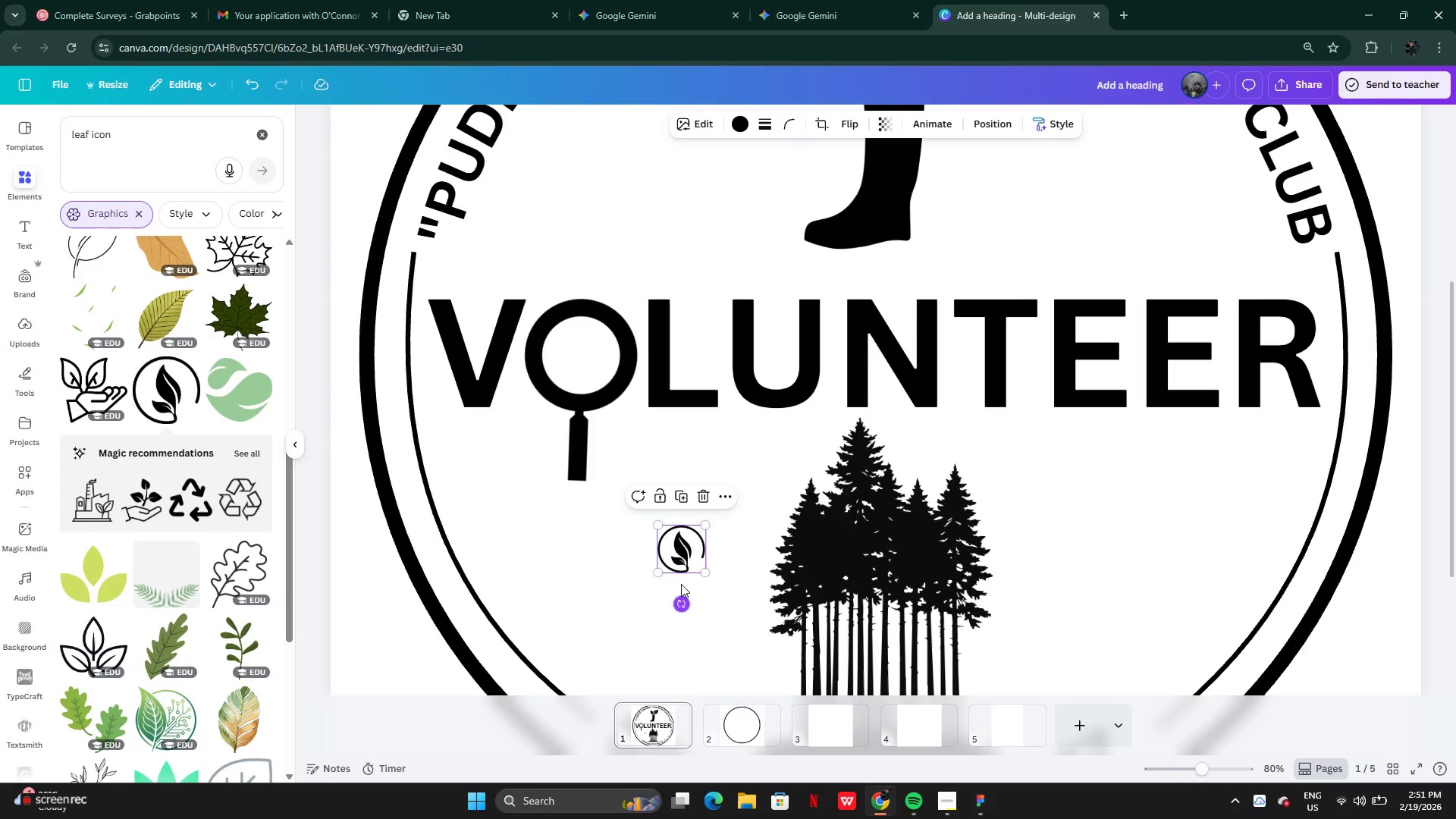 
left_click_drag(start_coordinate=[681, 540], to_coordinate=[582, 346])
 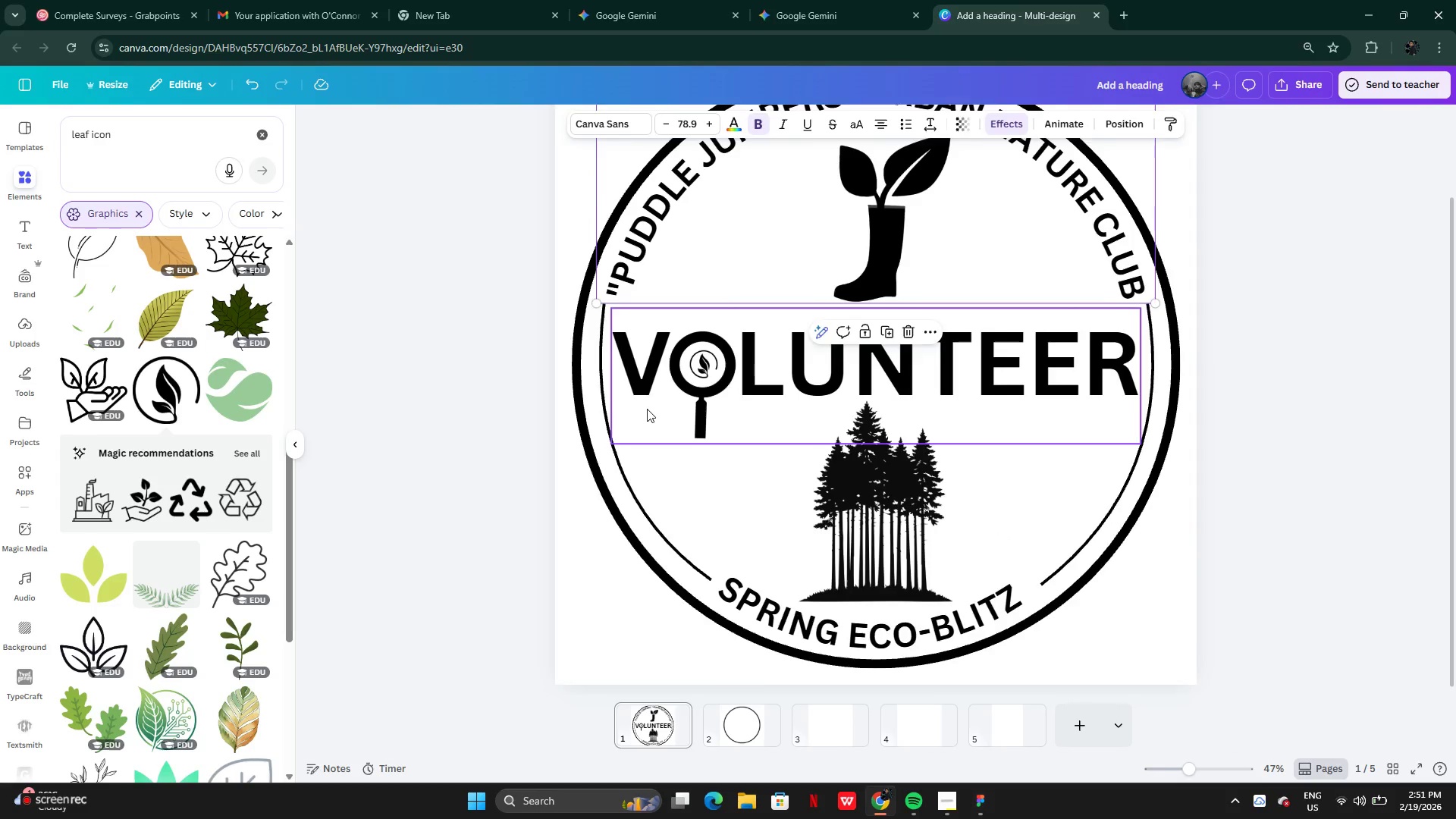 
left_click([639, 350])
 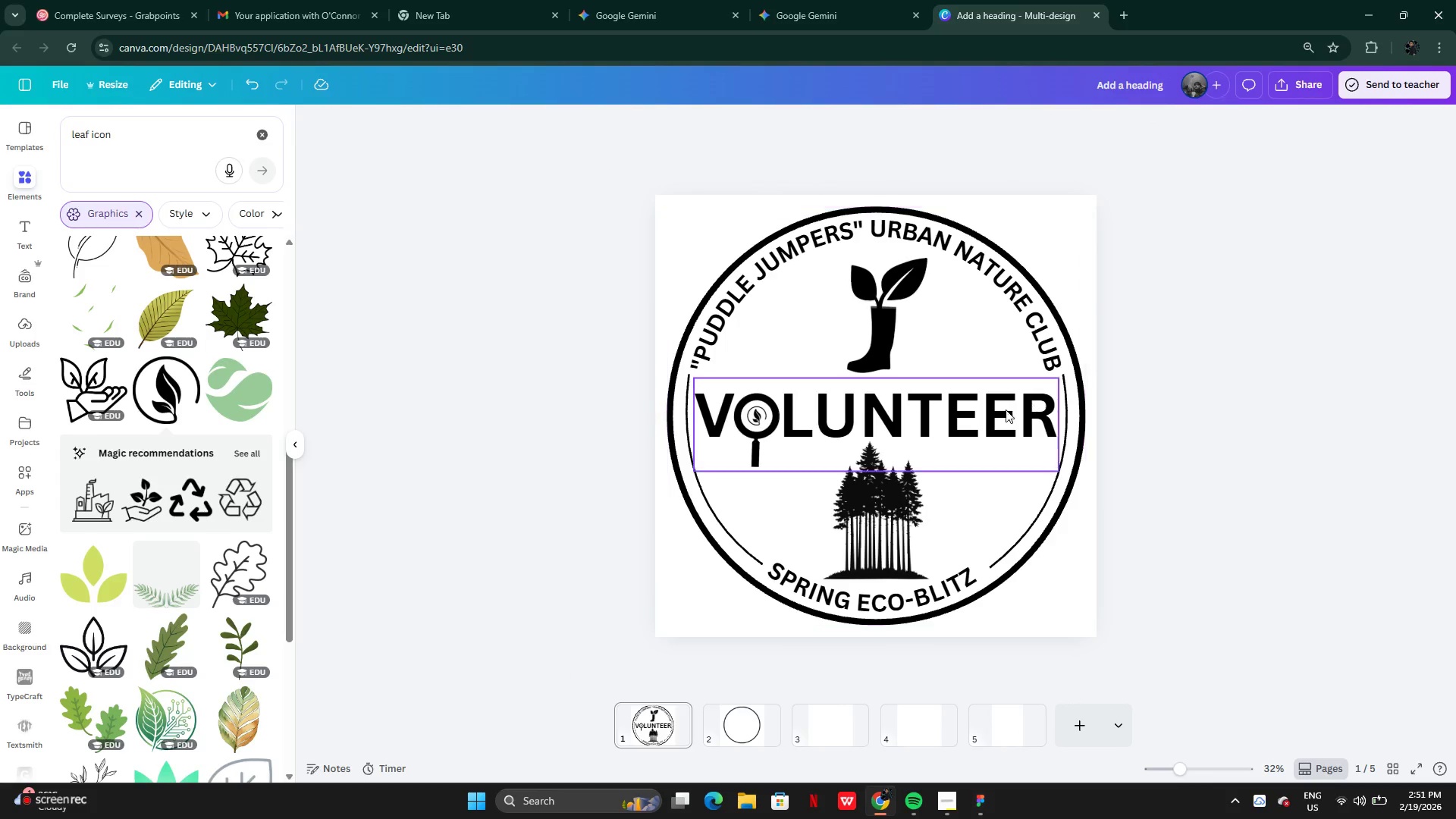 
wait(16.33)
 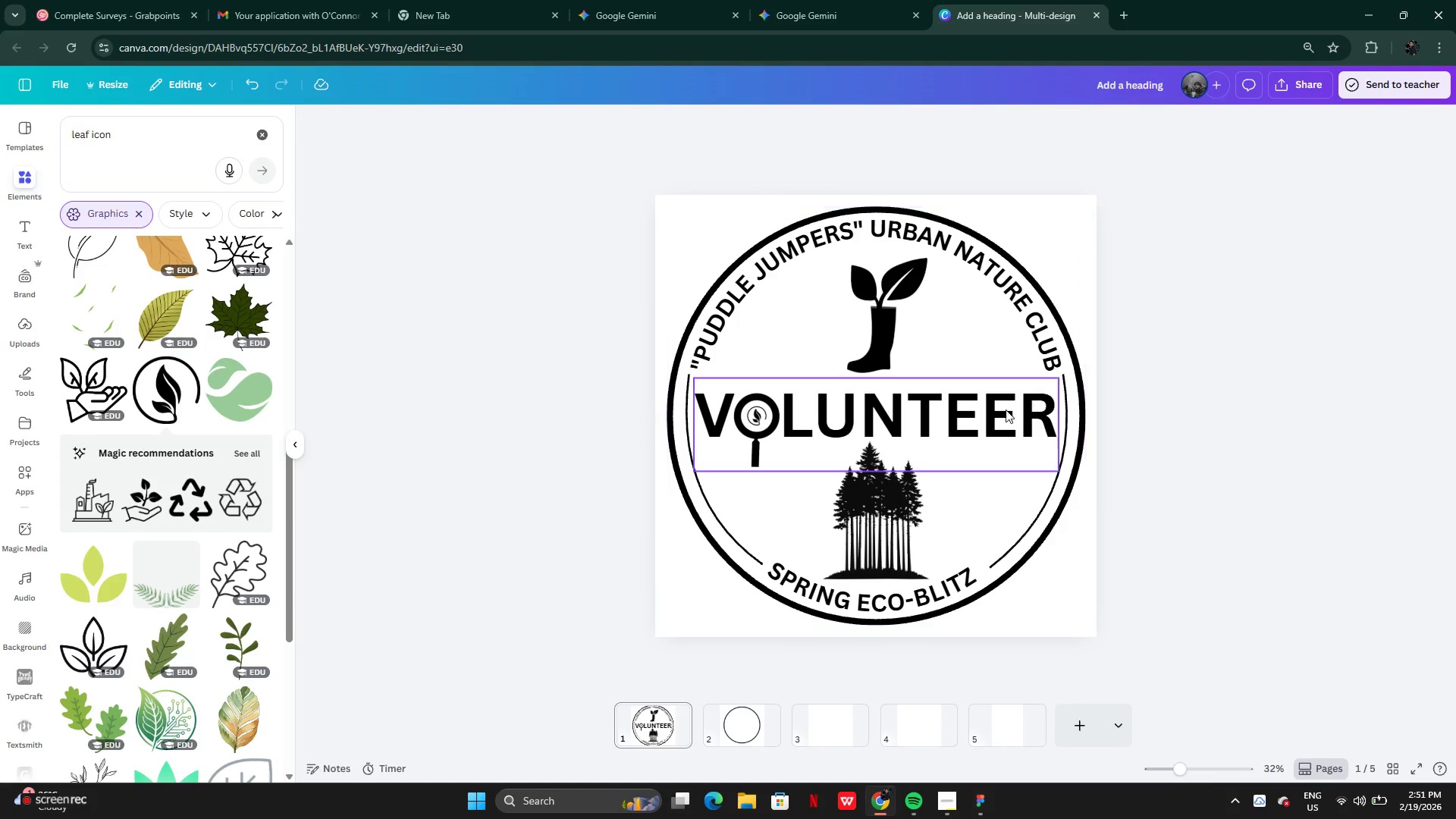 
left_click([965, 421])
 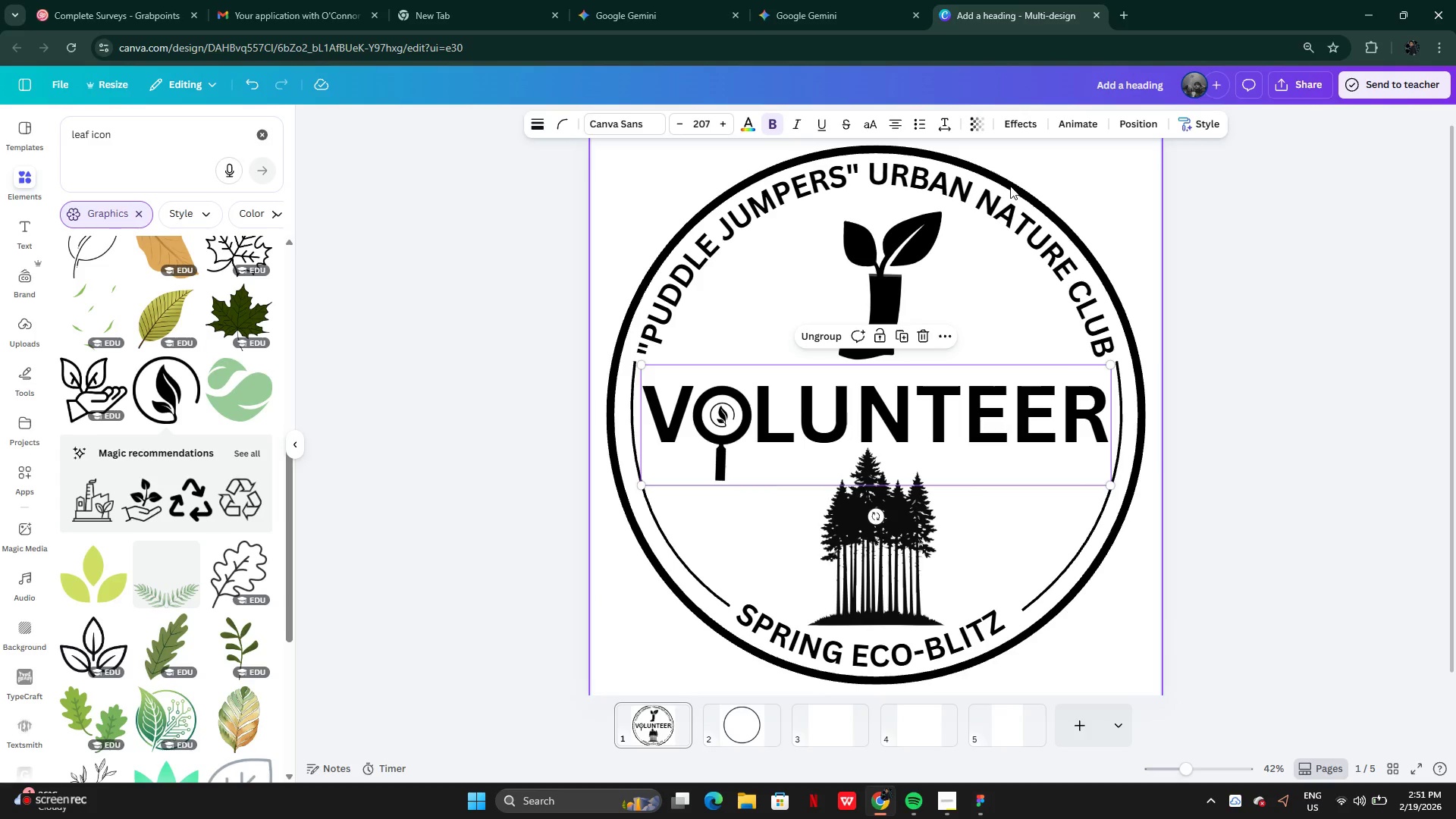 
left_click([1072, 120])
 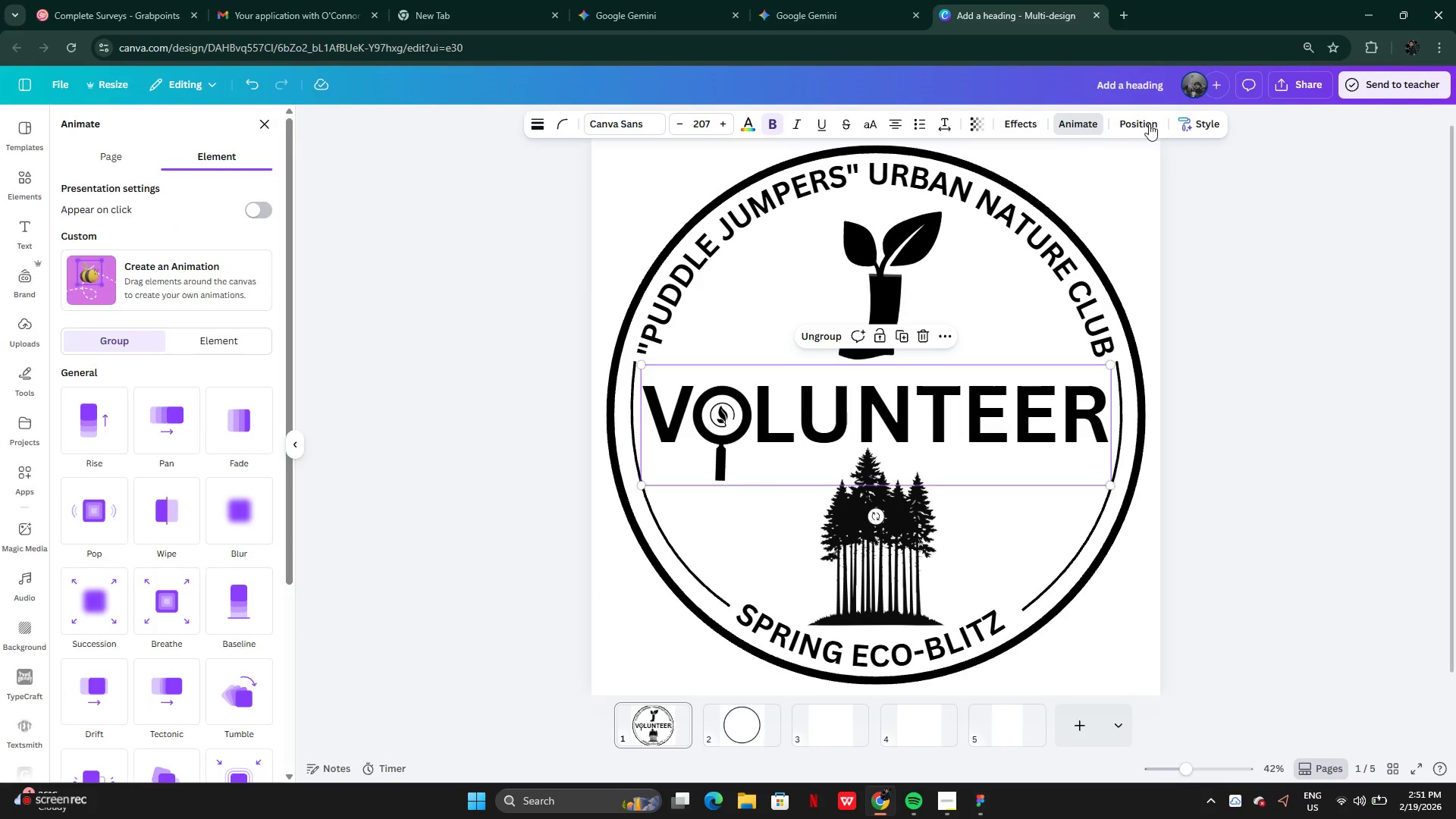 
left_click([1153, 123])
 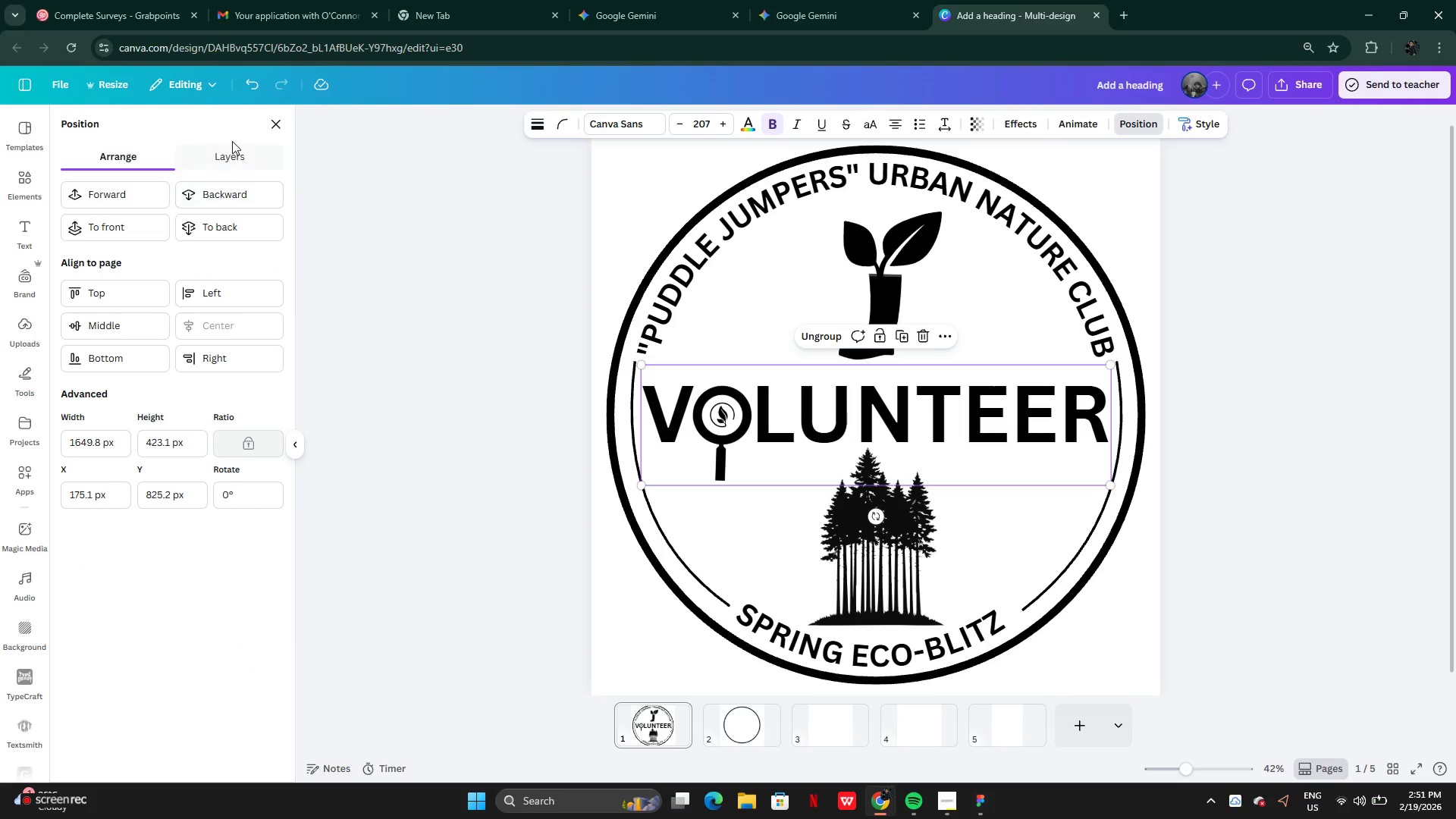 
double_click([233, 159])
 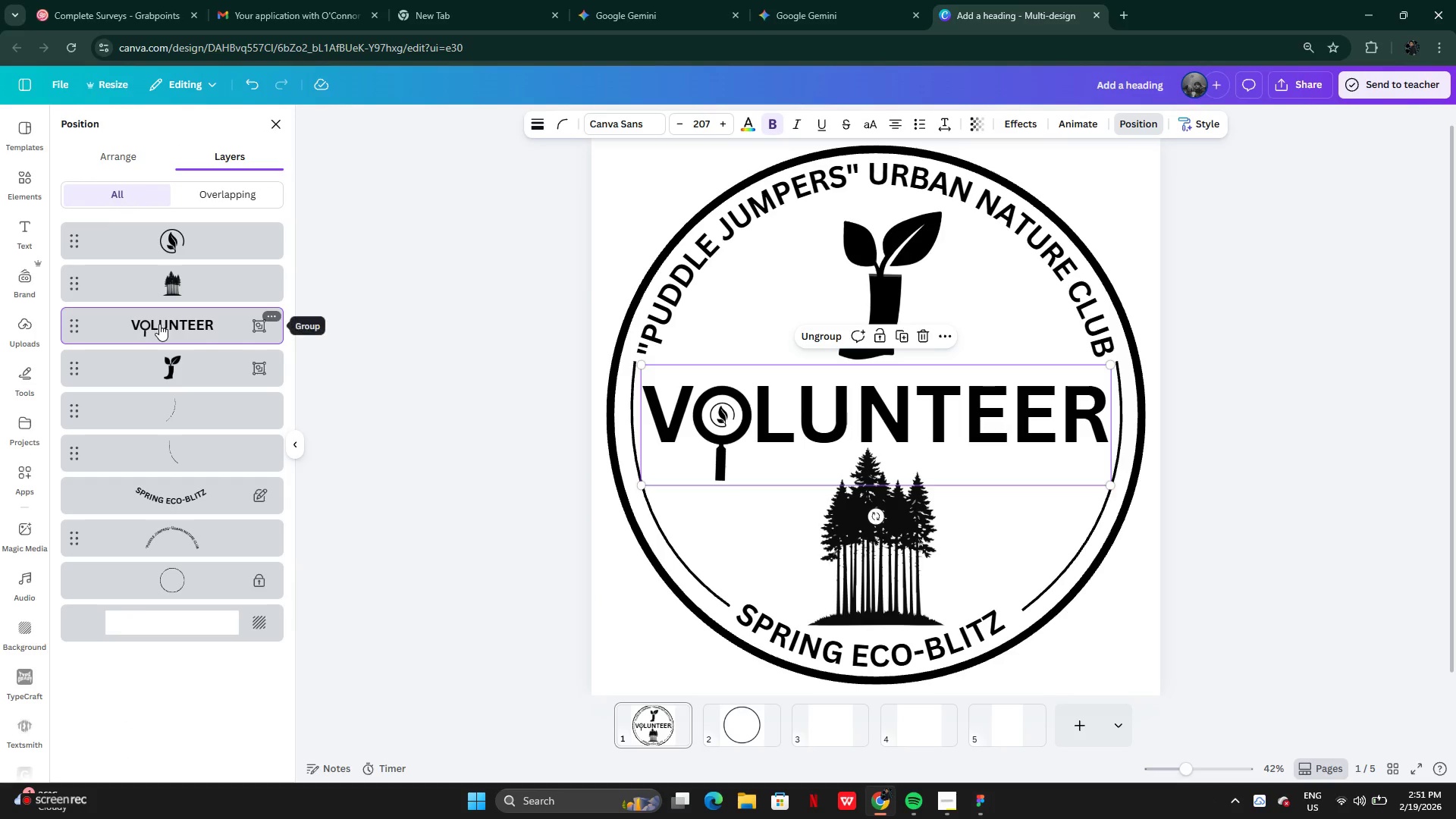 
hold_key(key=ShiftLeft, duration=1.5)
left_click([159, 324])
 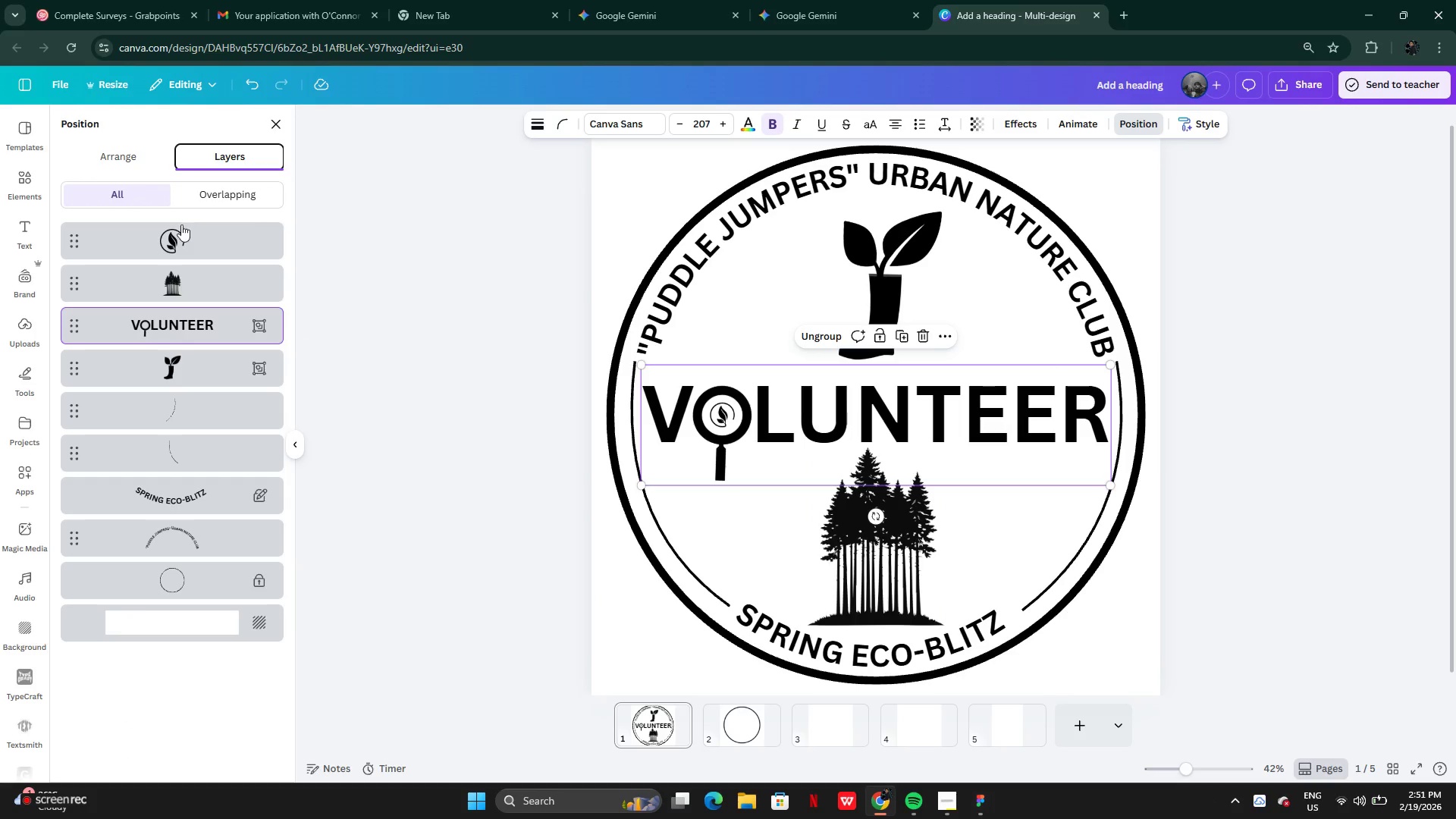 
left_click([184, 239])
 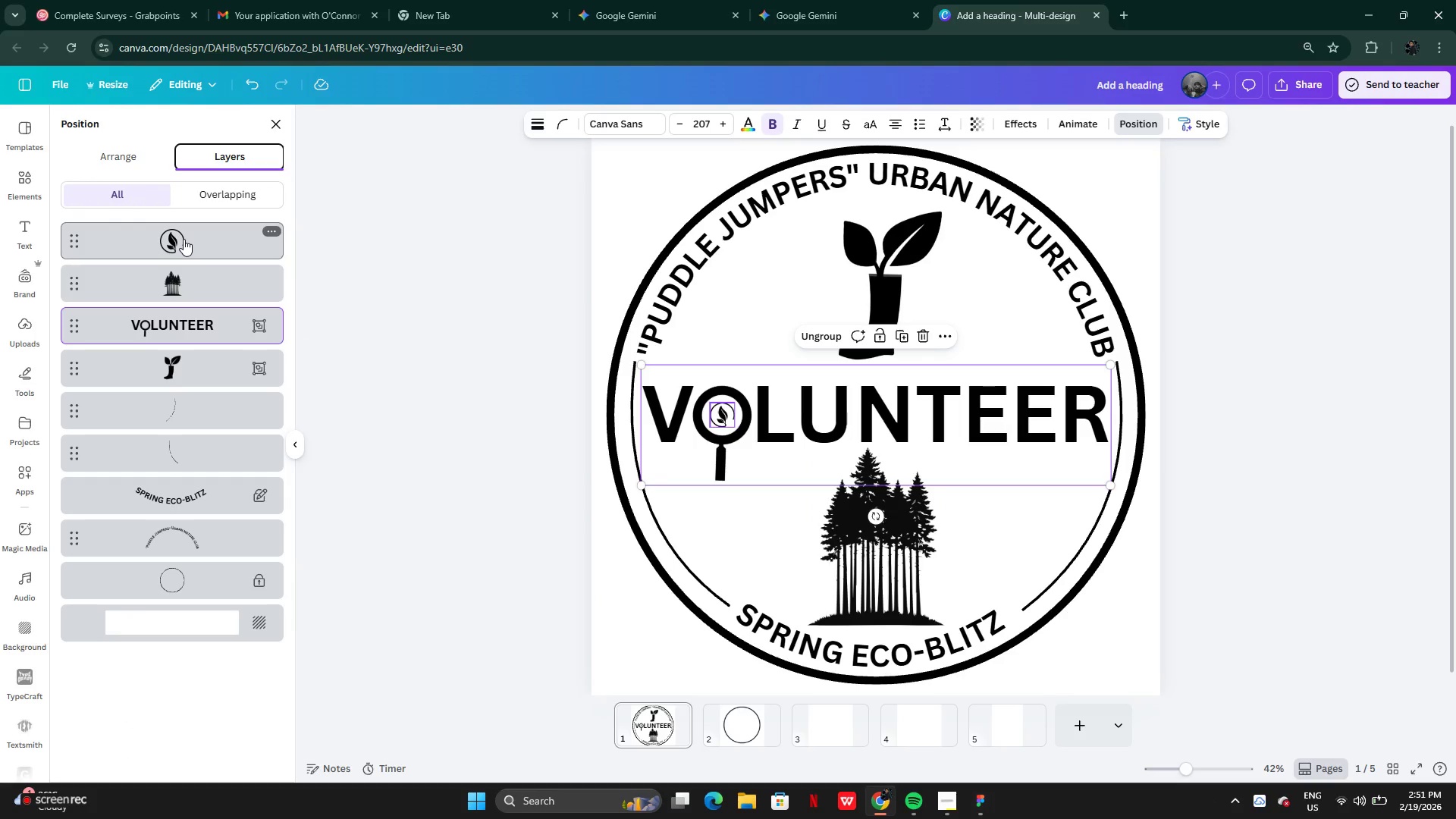 
hold_key(key=ShiftLeft, duration=0.72)
 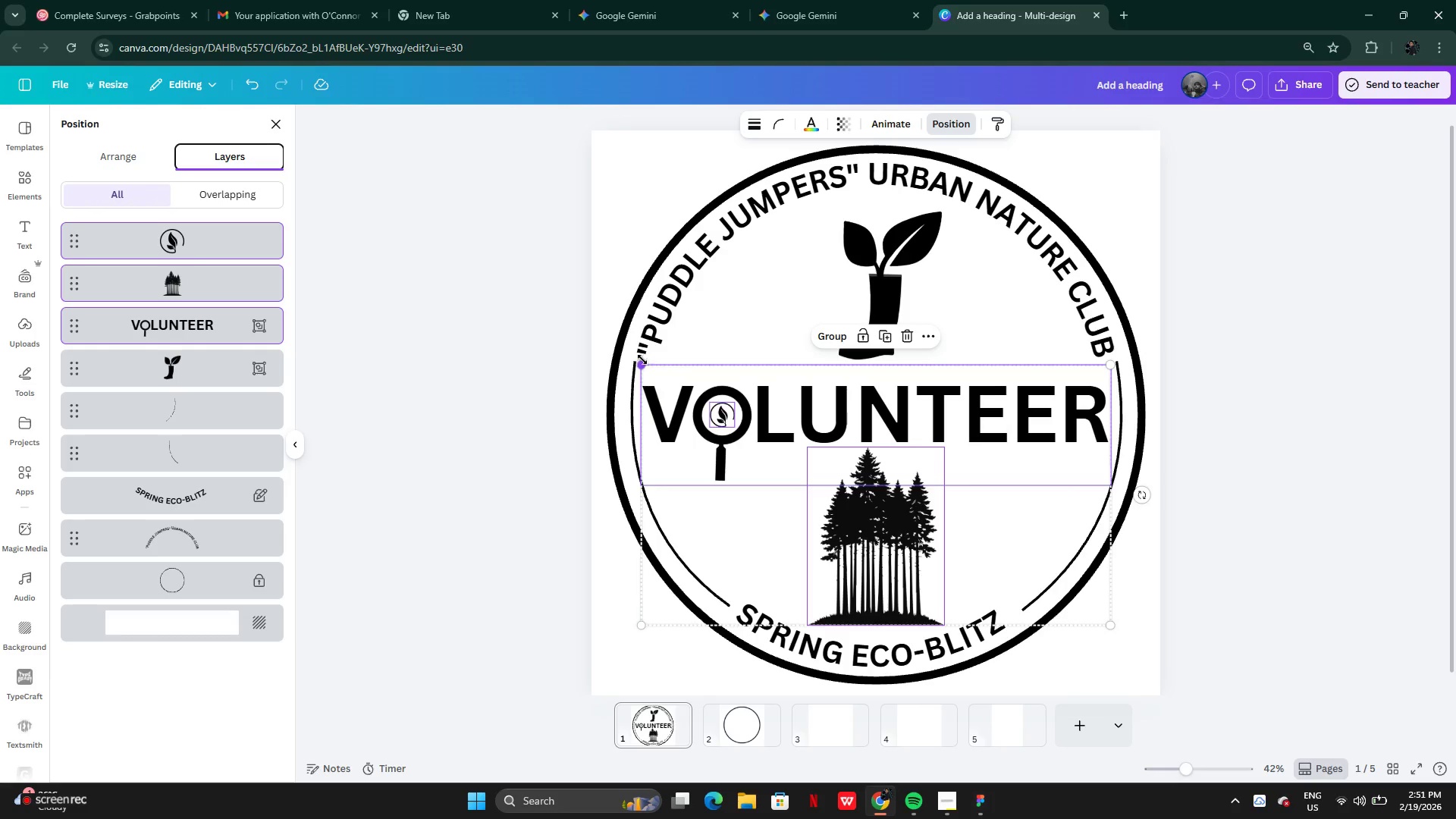 
left_click_drag(start_coordinate=[642, 359], to_coordinate=[633, 350])
 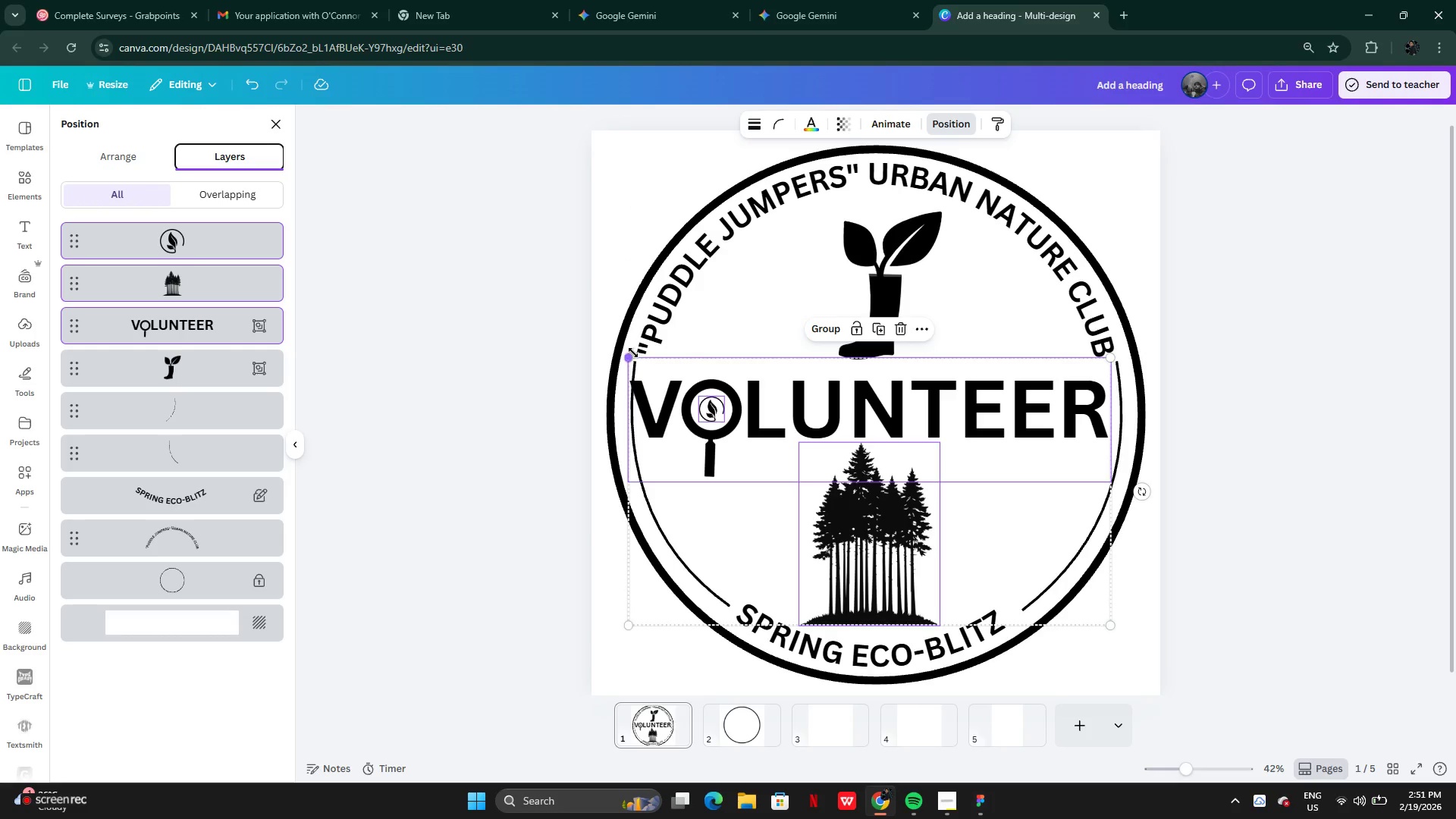 
key(Control+Z)
 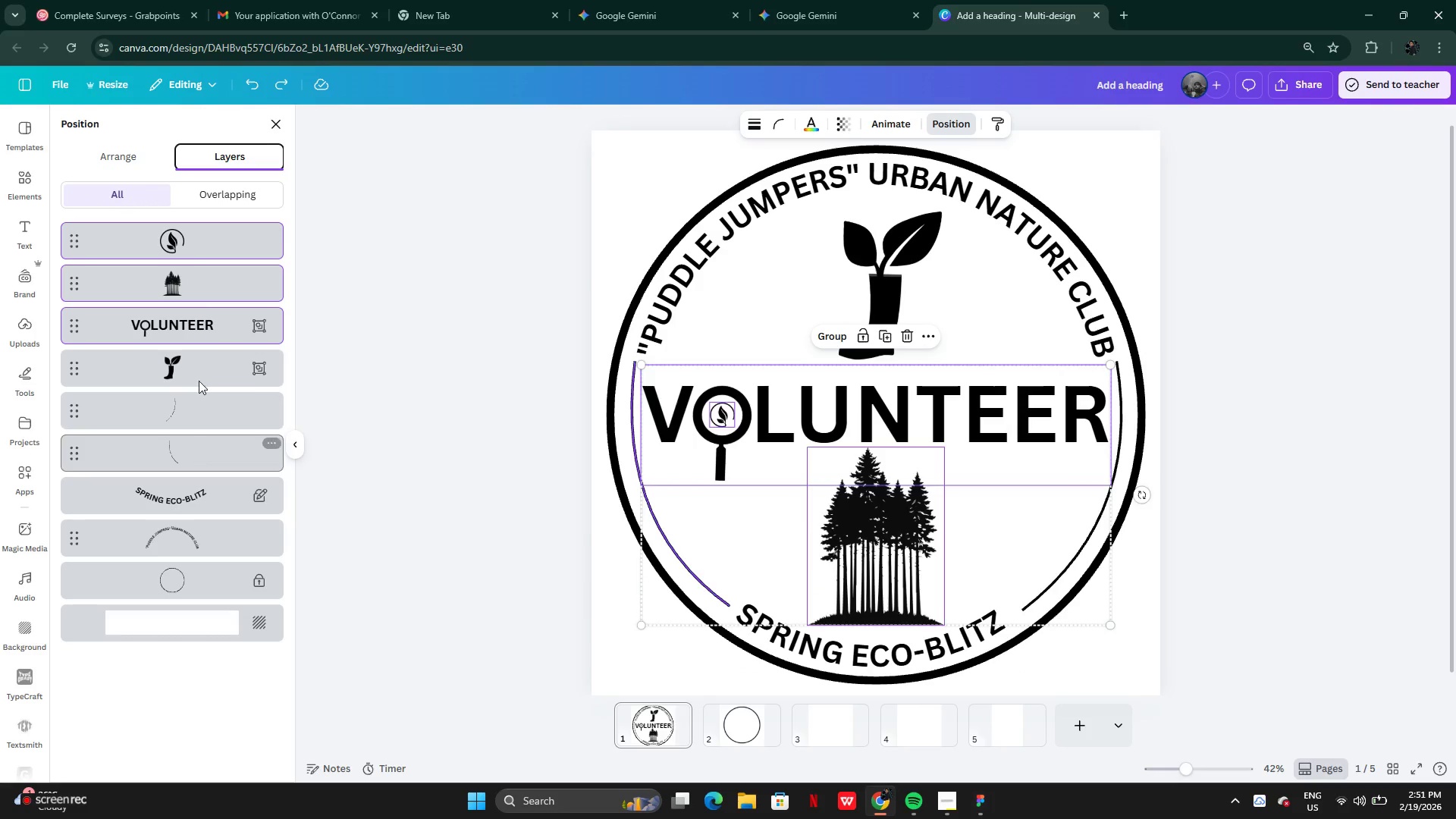 
left_click([200, 284])
 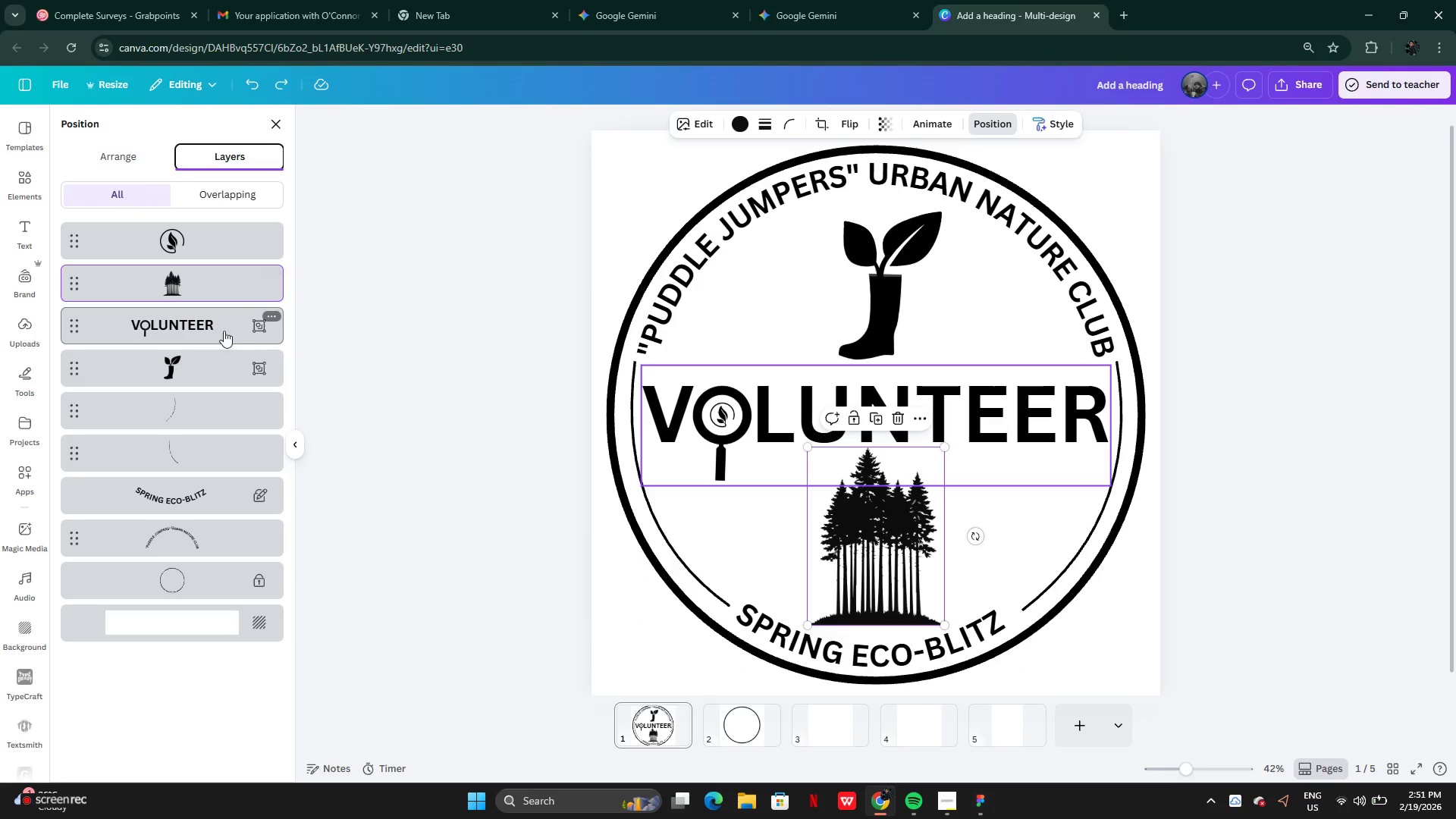 
left_click([190, 331])
 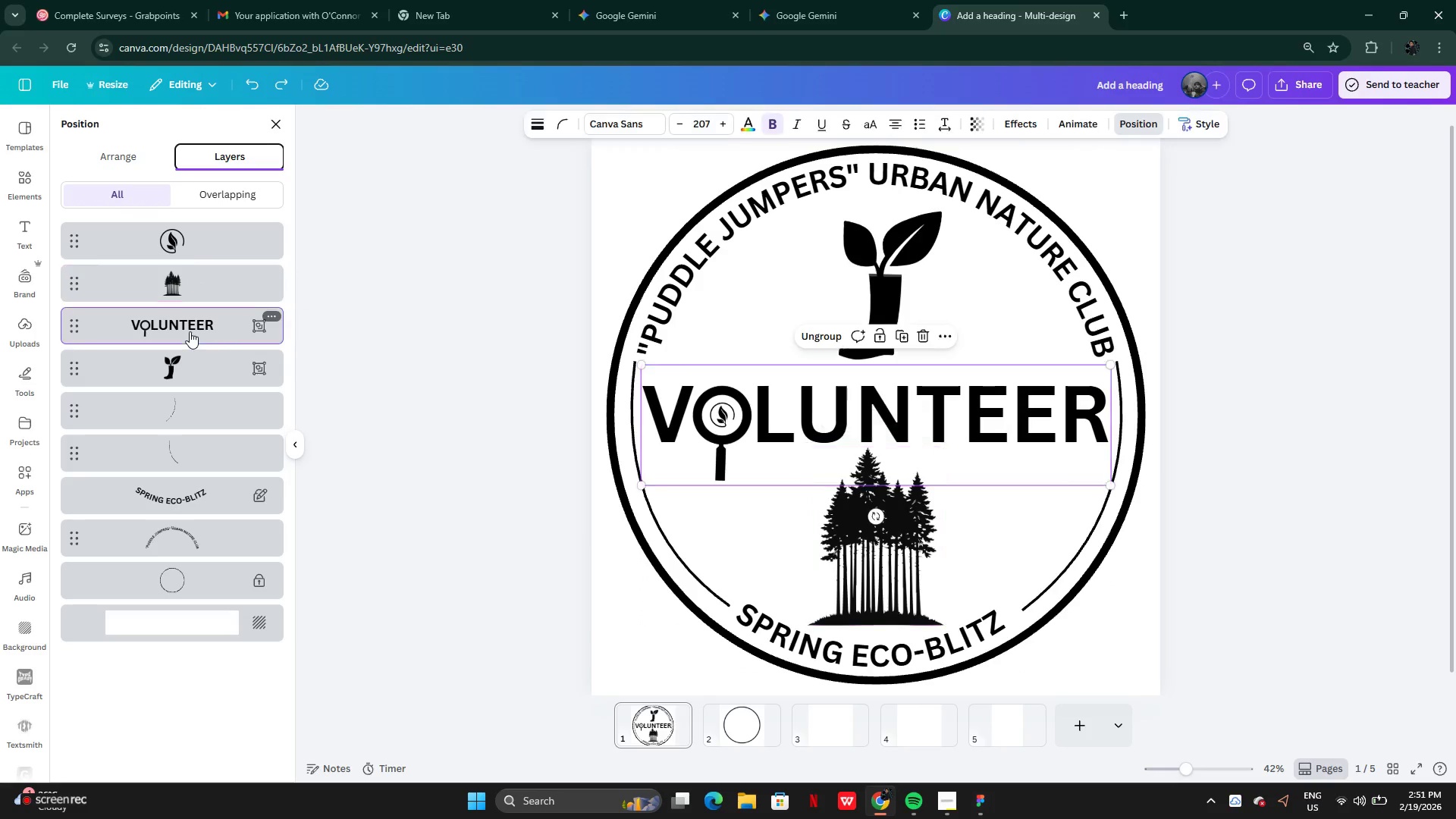 
hold_key(key=ShiftLeft, duration=1.5)
 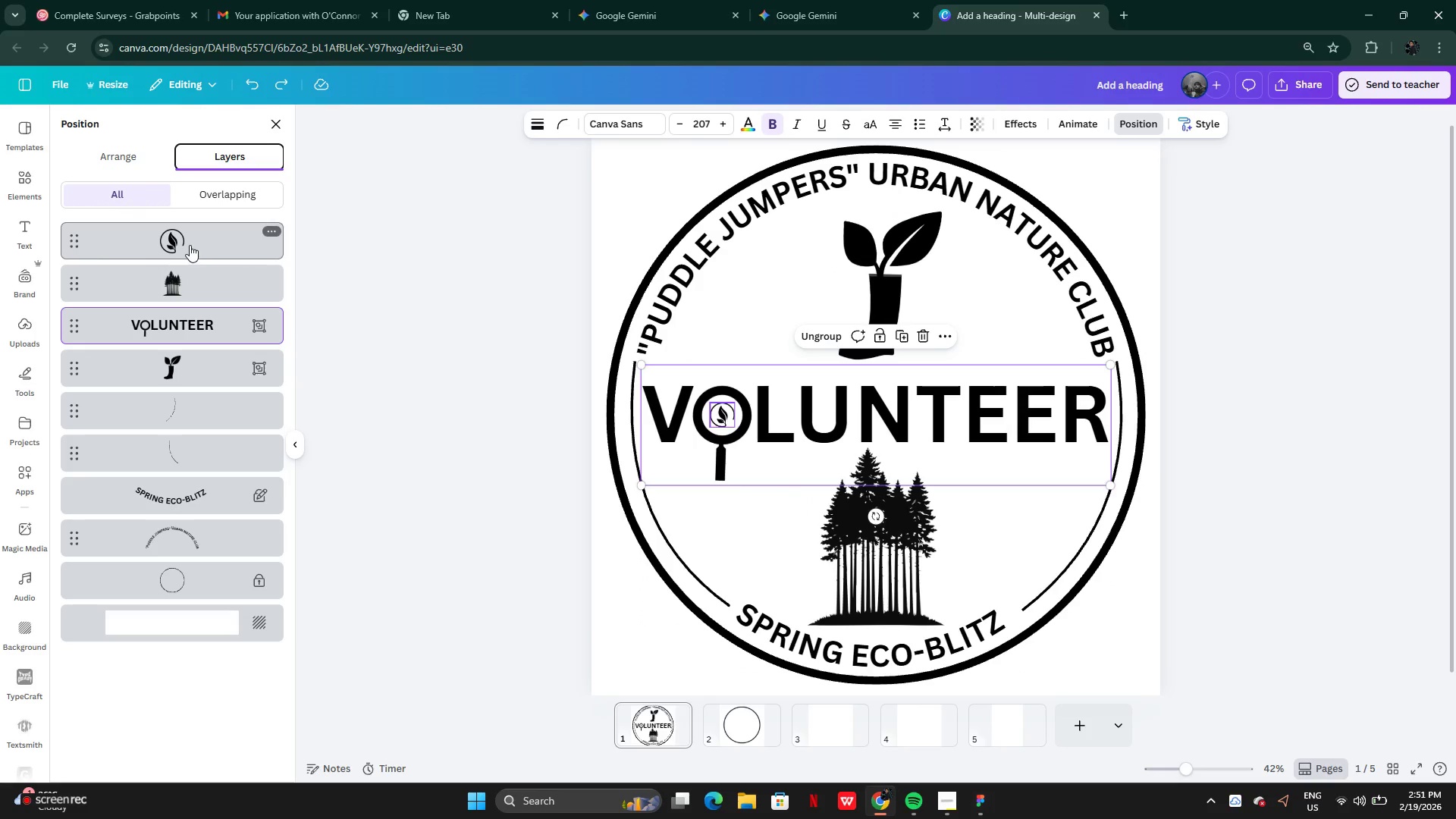 
hold_key(key=ShiftLeft, duration=1.51)
left_click([190, 245])
 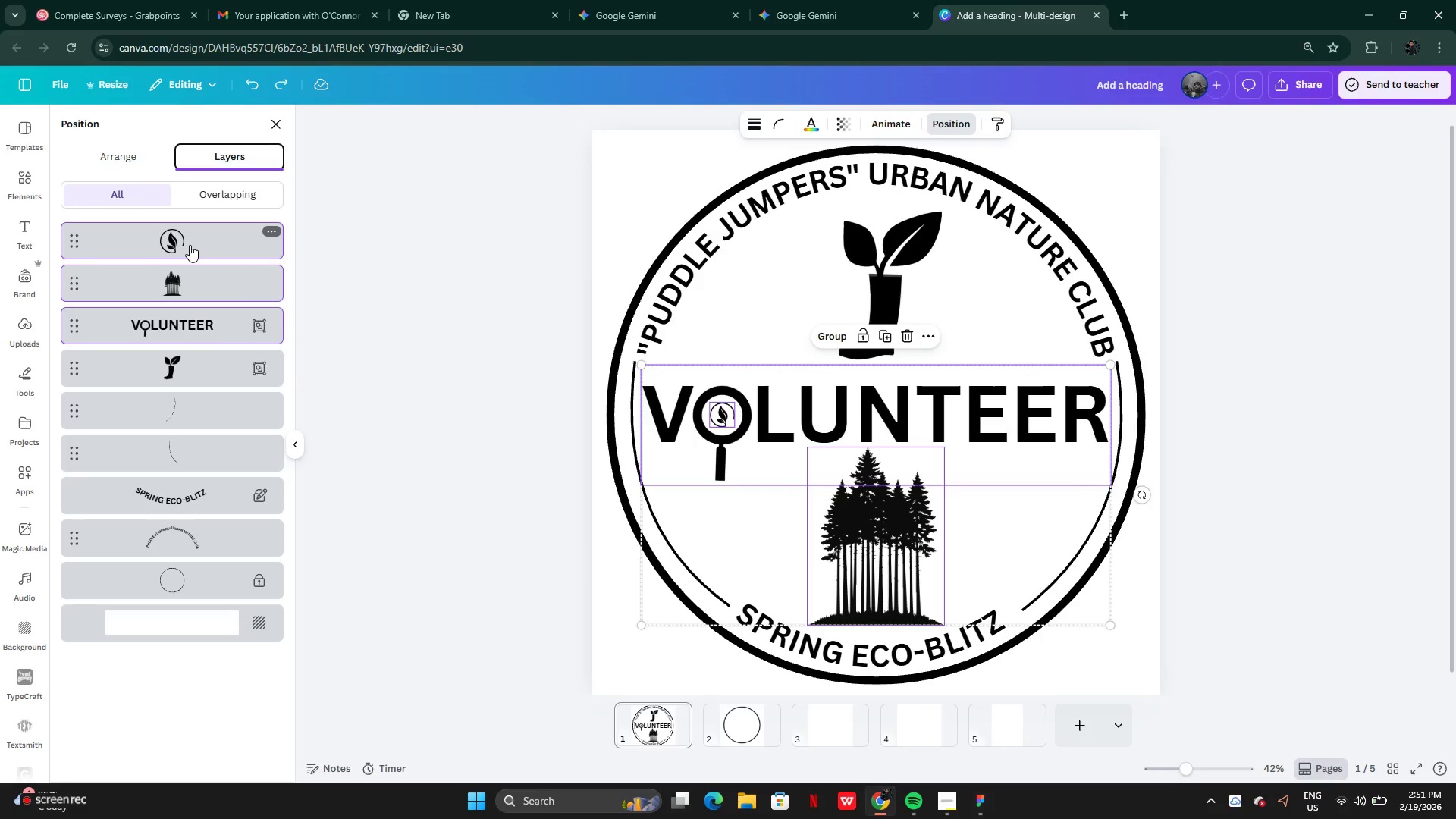 
hold_key(key=ShiftLeft, duration=1.52)
 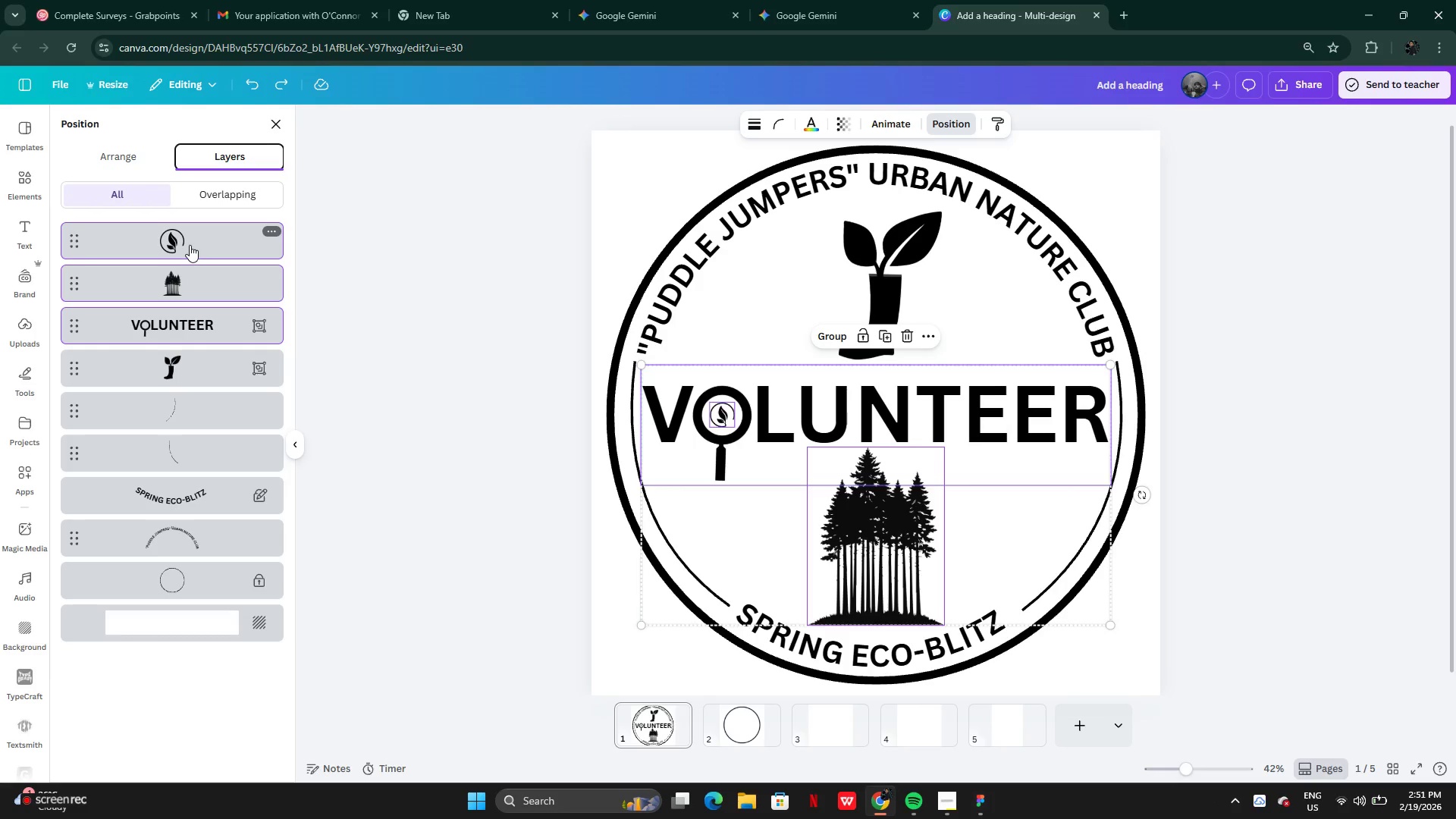 
hold_key(key=ShiftLeft, duration=1.52)
 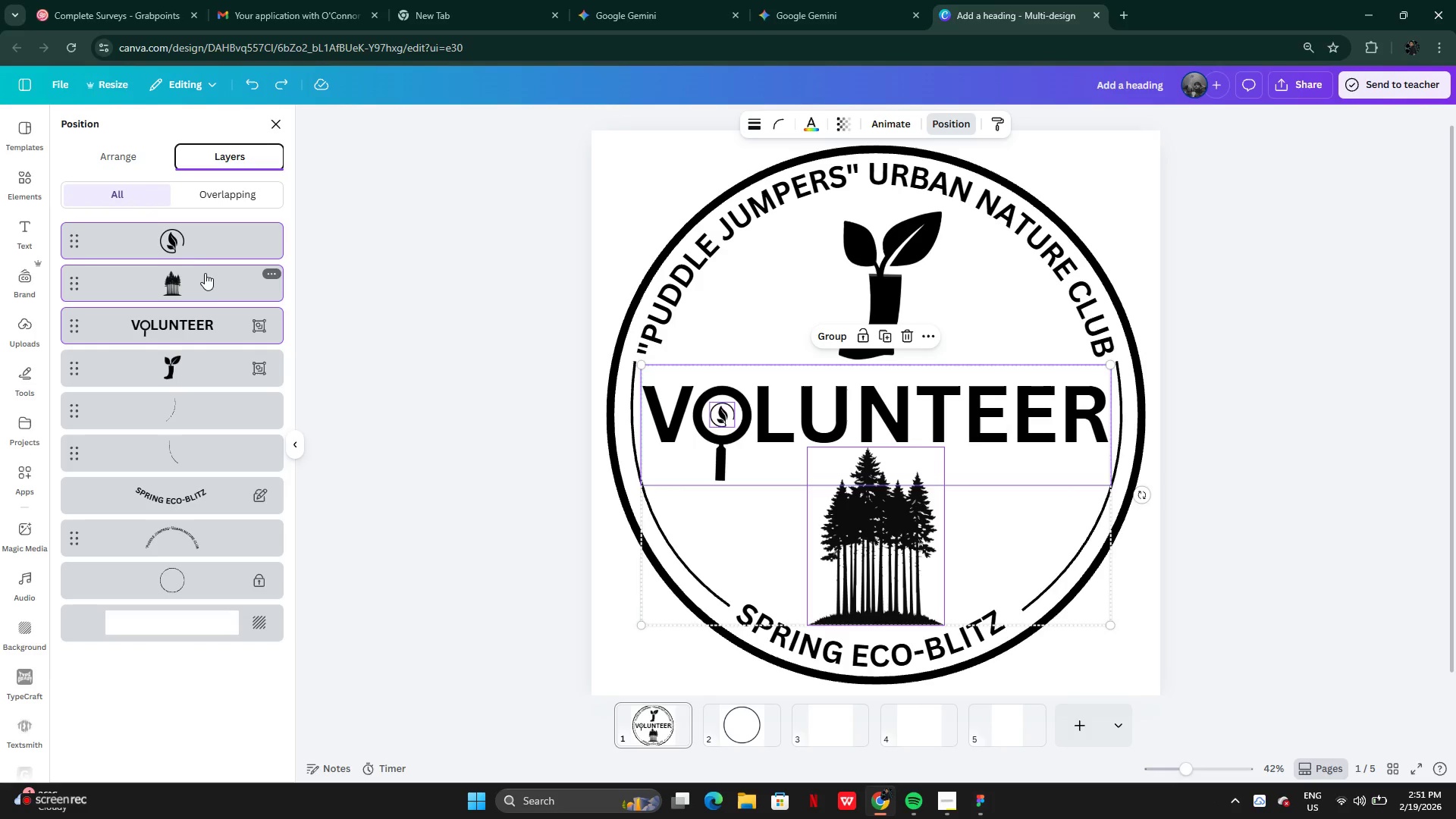 
key(Shift+ShiftLeft)
 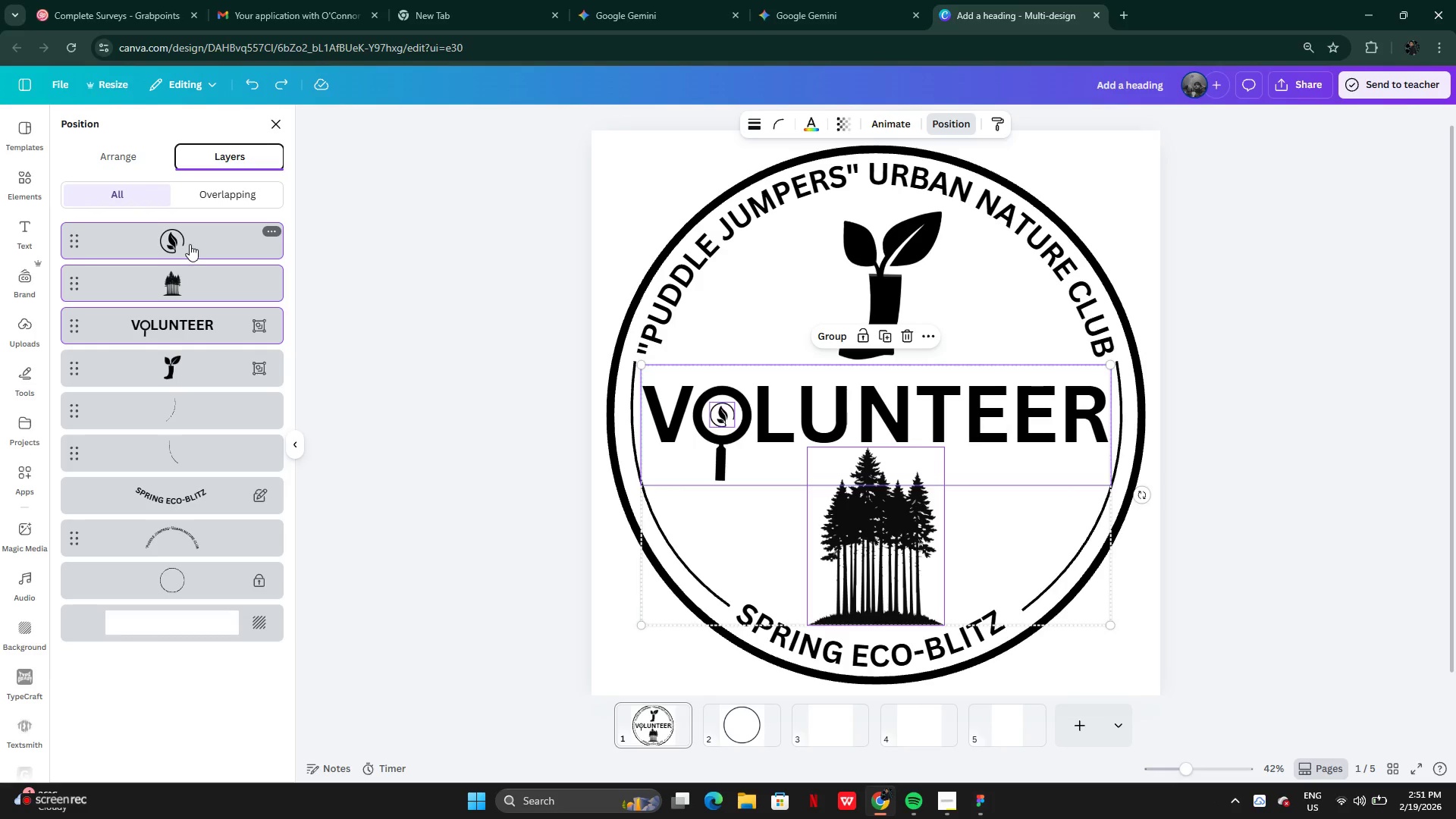 
key(Shift+ShiftLeft)
 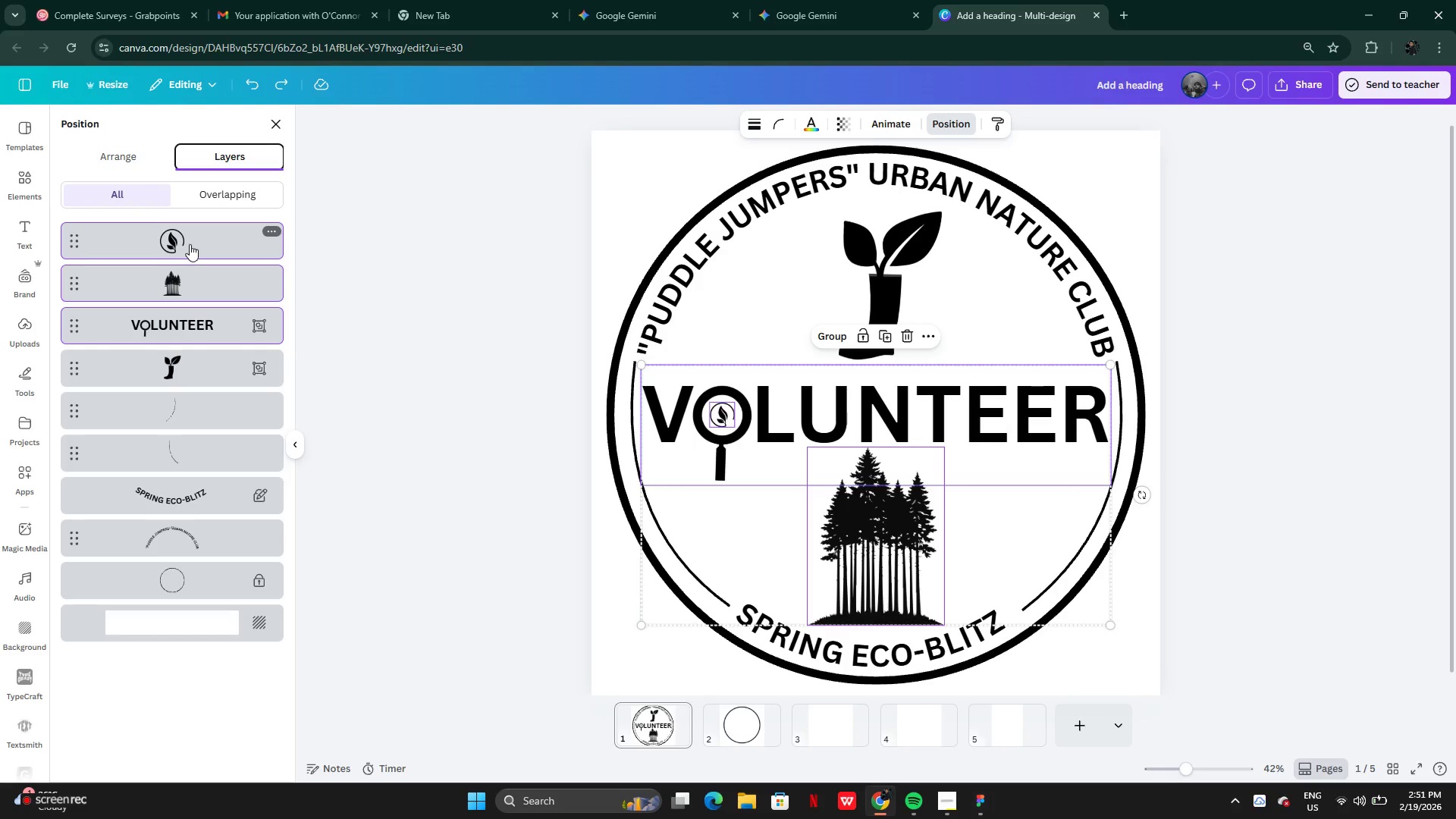 
key(Shift+ShiftLeft)
 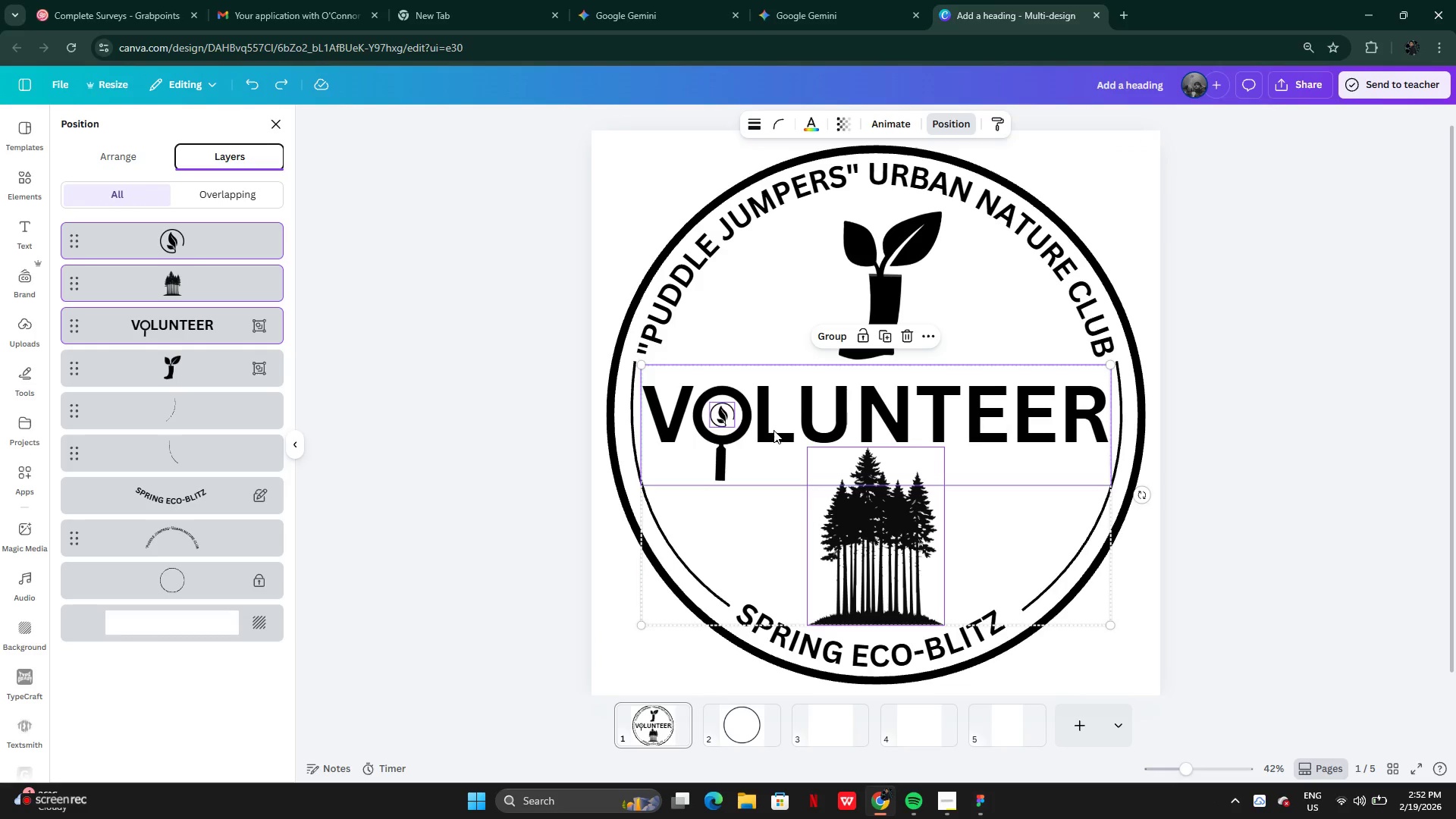 
left_click([824, 533])
 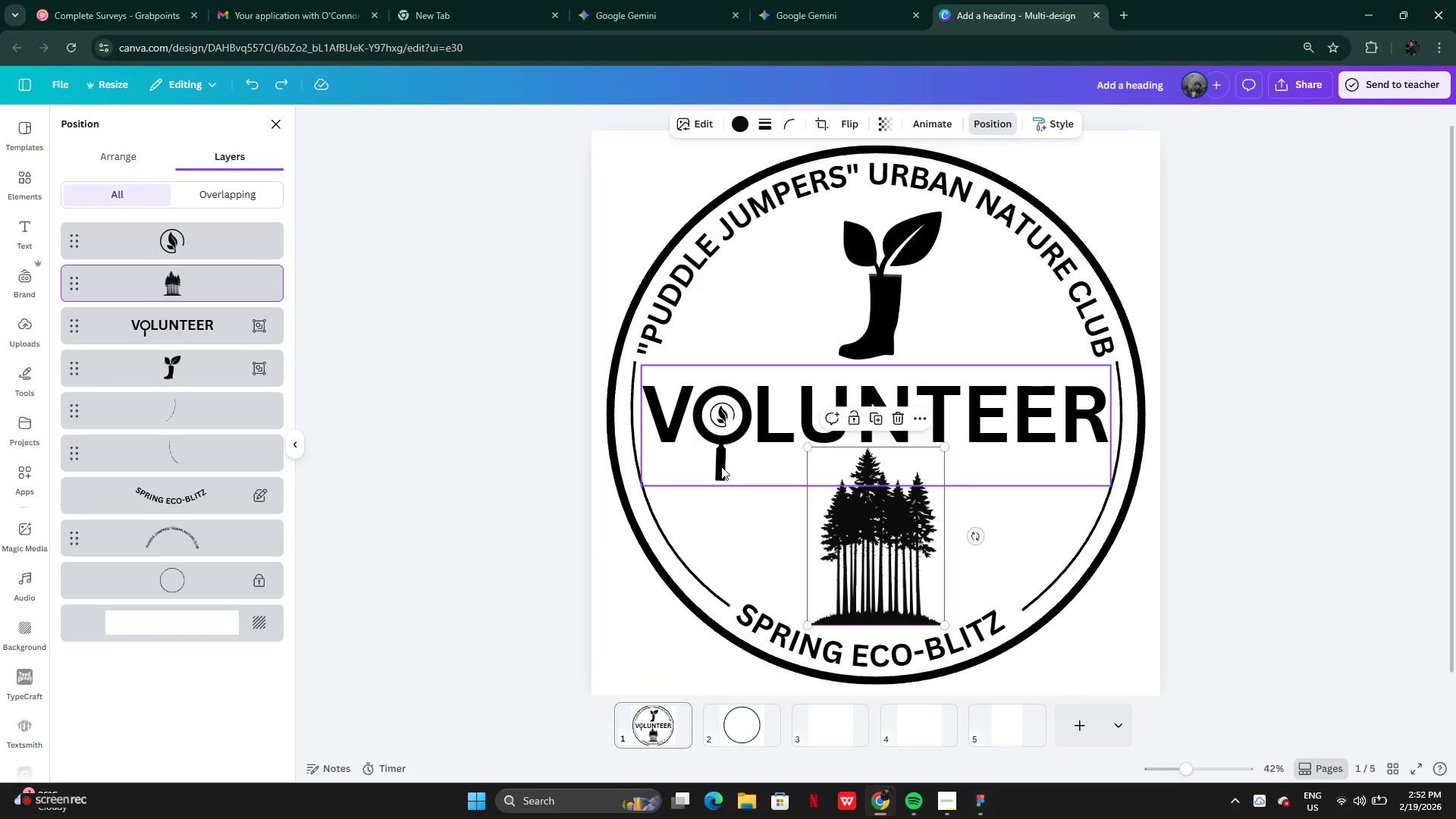 
left_click([711, 512])
 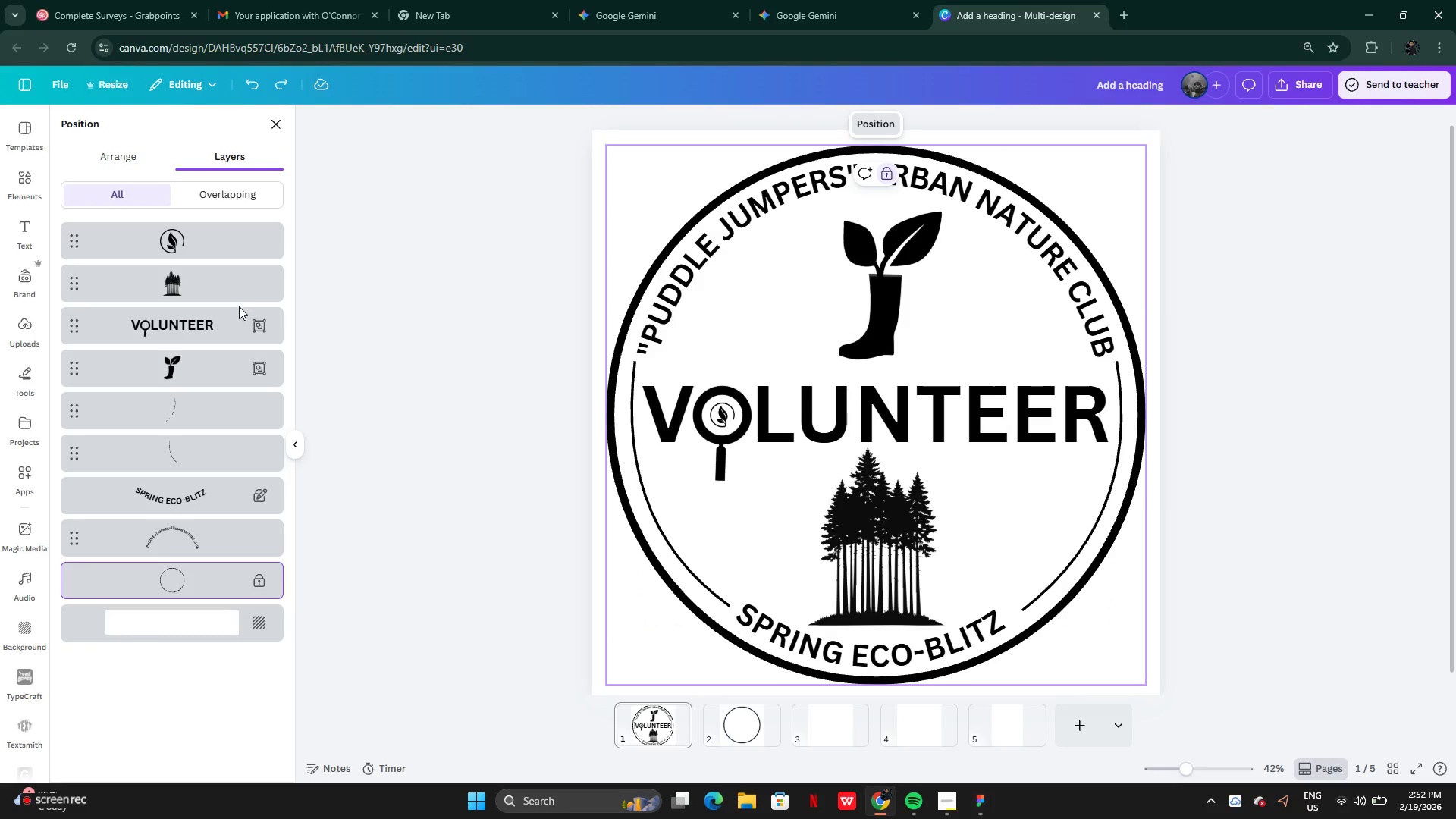 
hold_key(key=ShiftLeft, duration=1.5)
left_click([180, 310])
 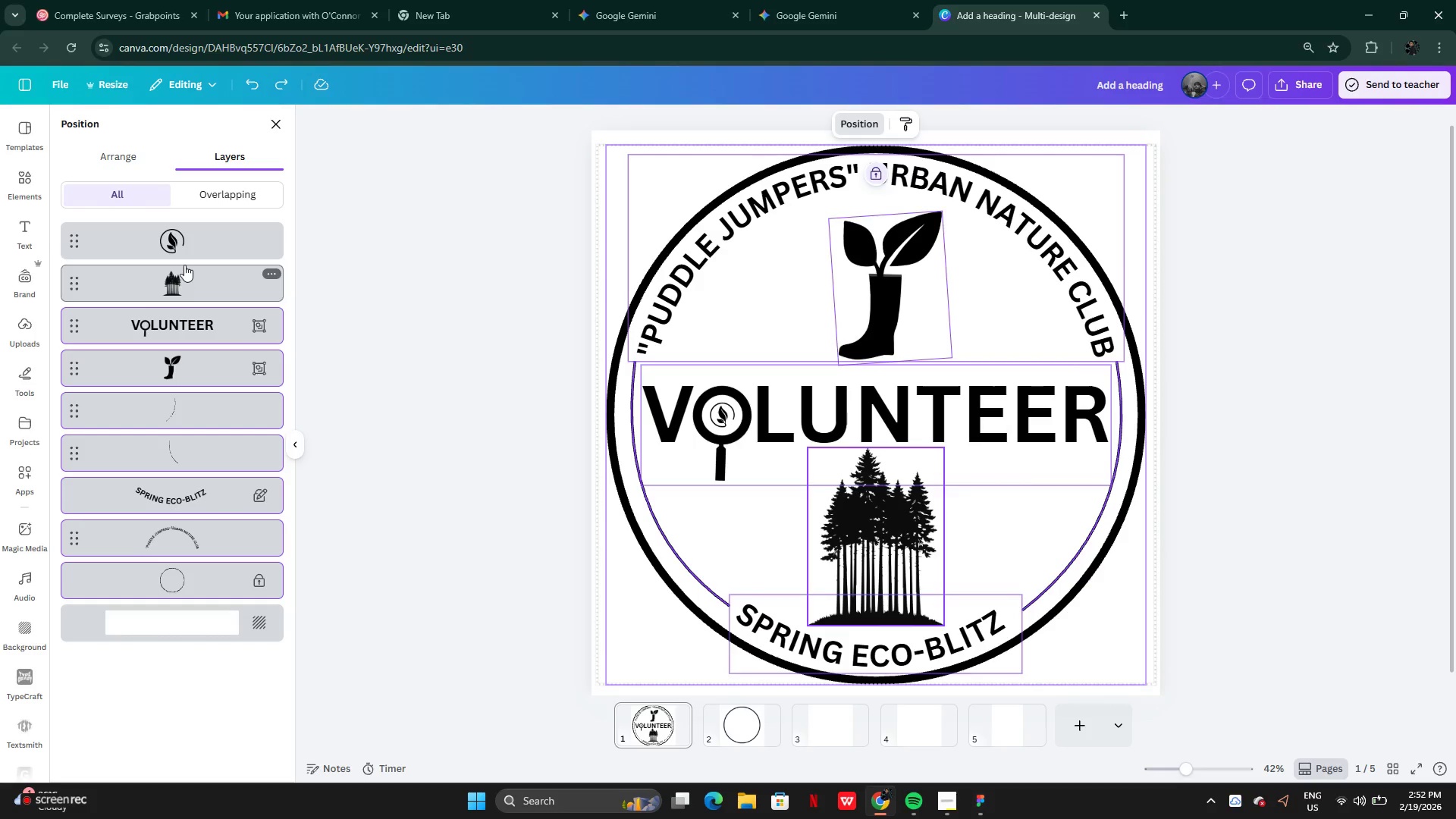 
hold_key(key=ShiftLeft, duration=0.89)
 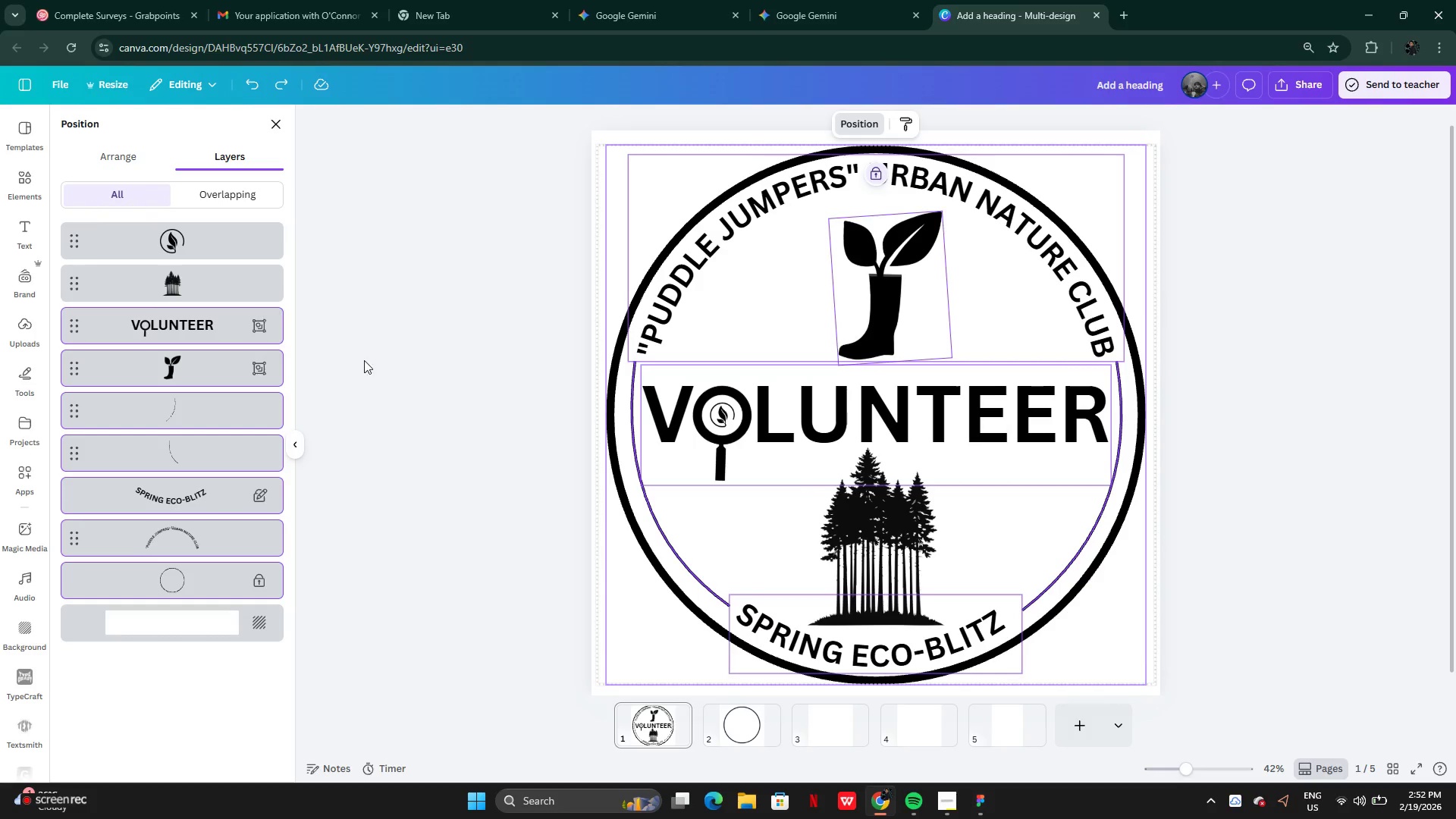 
left_click([371, 361])
 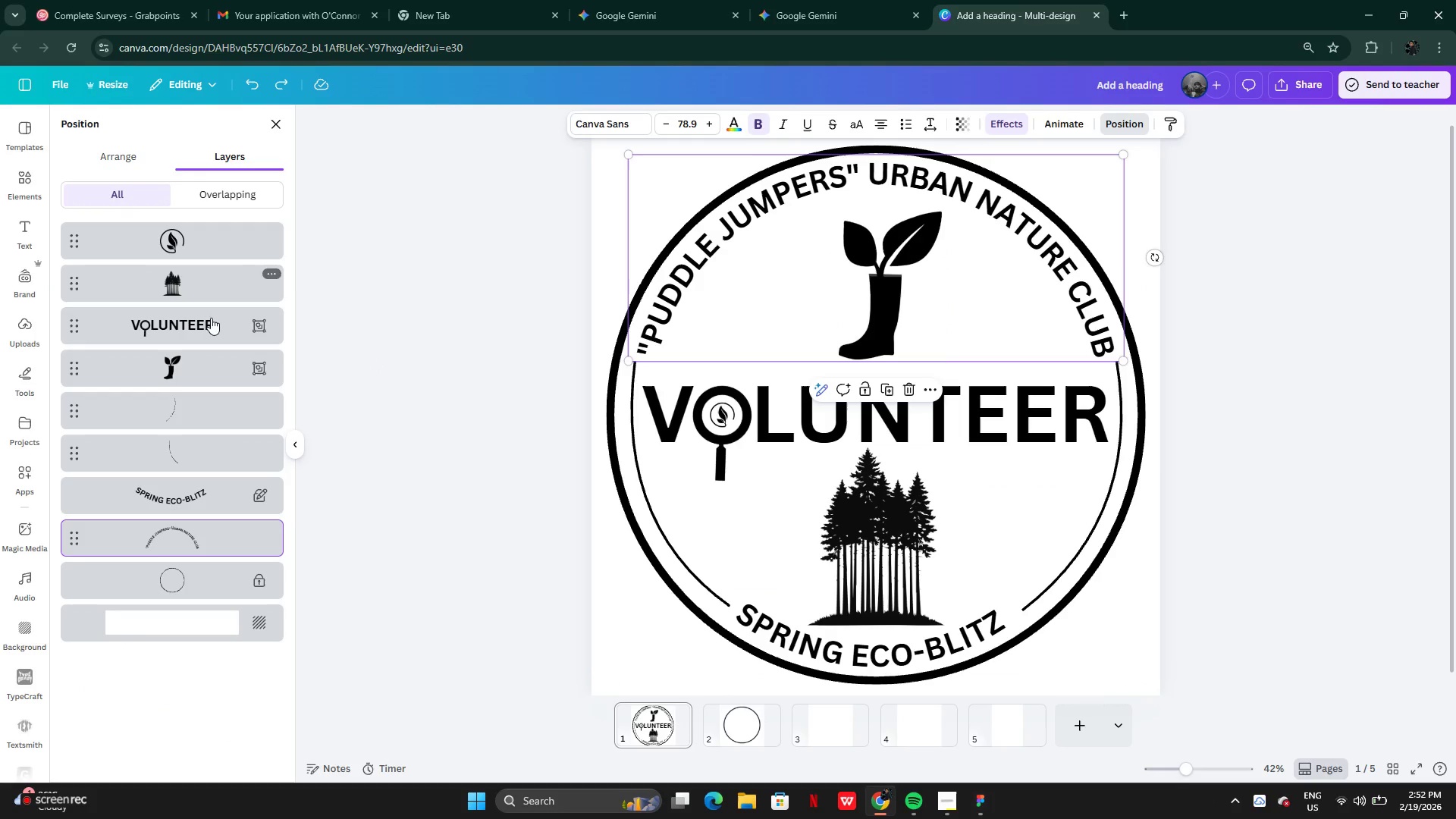 
wait(6.55)
 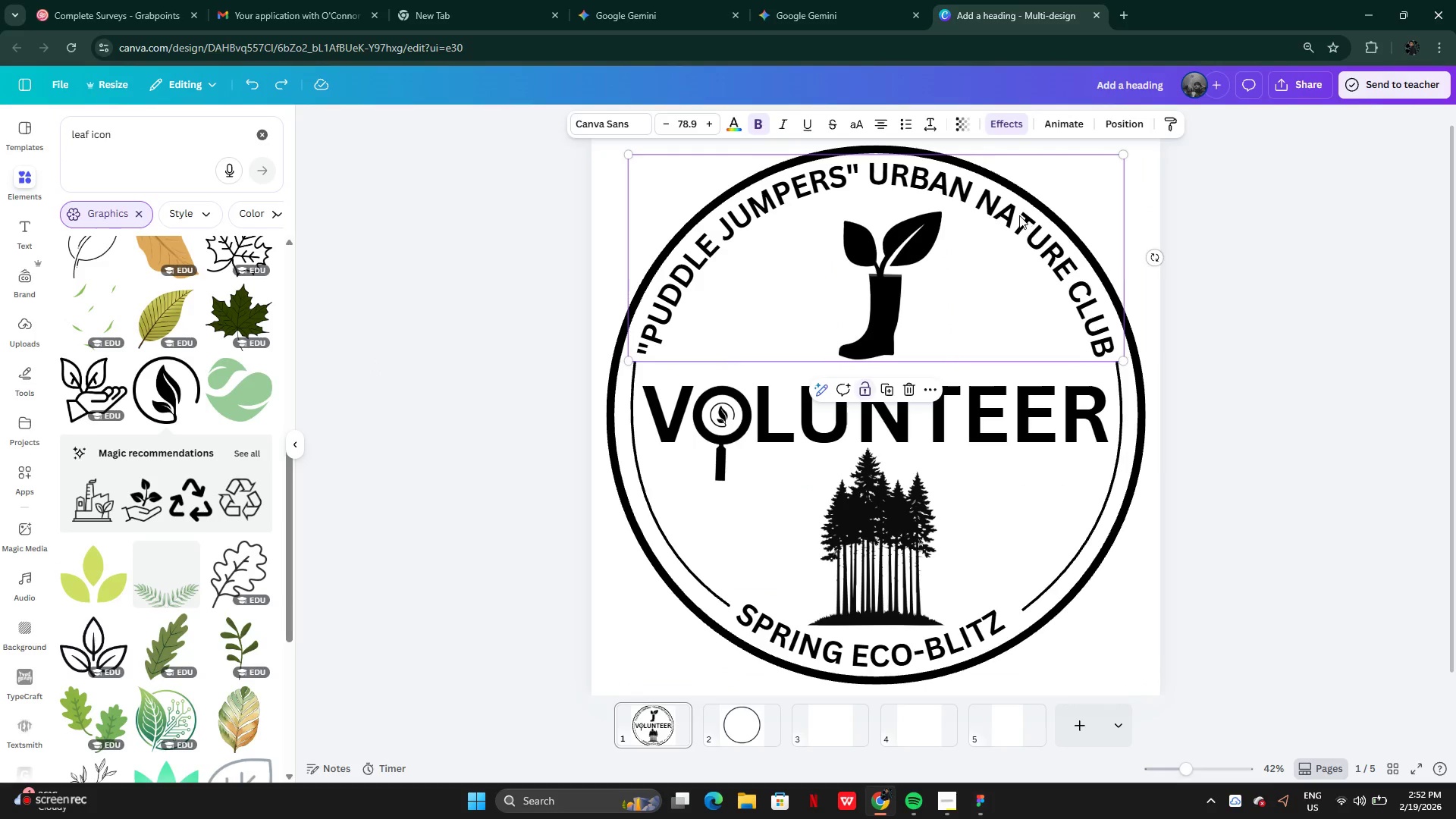 
hold_key(key=ShiftLeft, duration=1.52)
left_click([180, 243])
 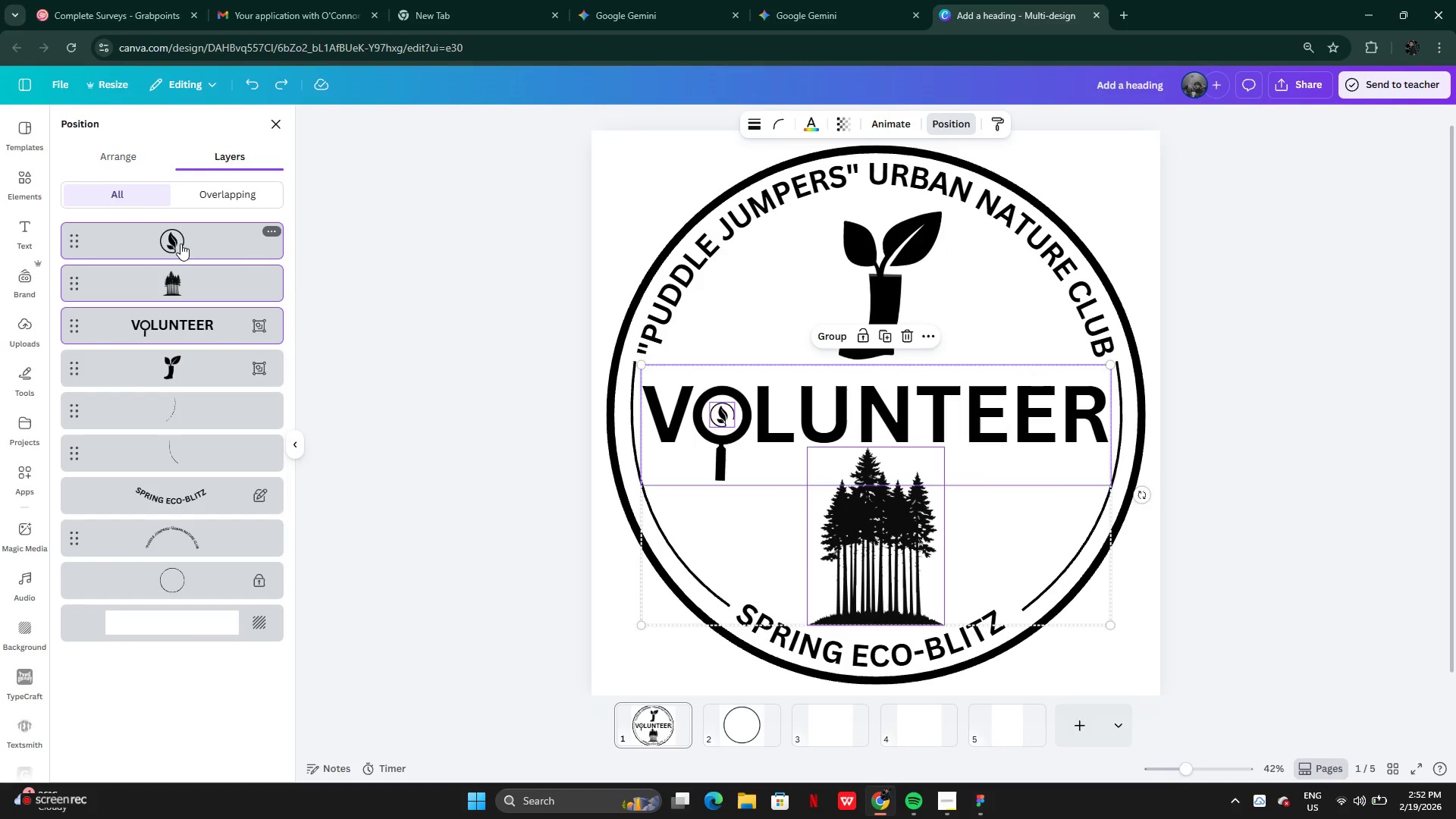 
hold_key(key=ShiftLeft, duration=1.52)
 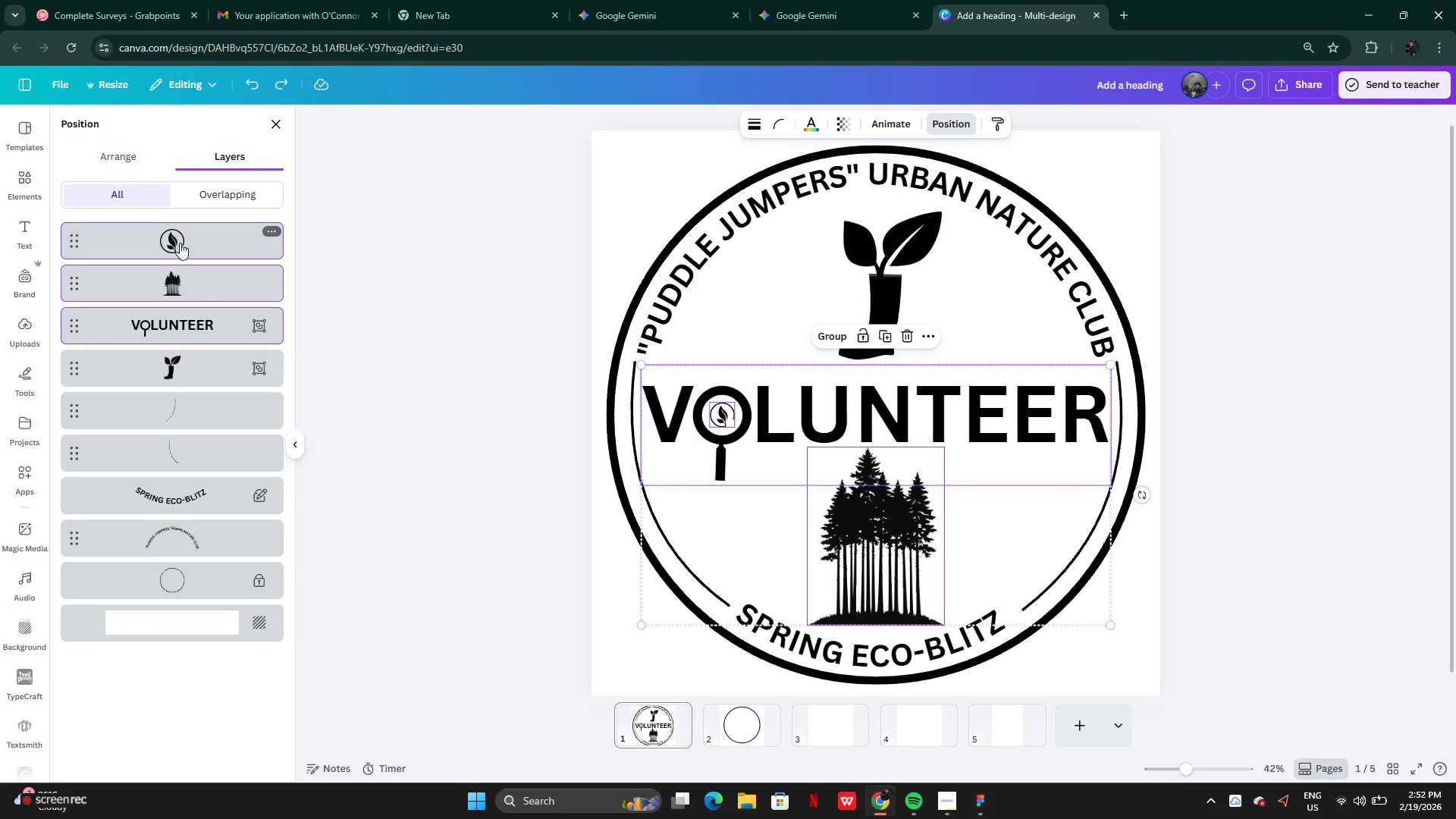 
hold_key(key=ShiftLeft, duration=0.31)
 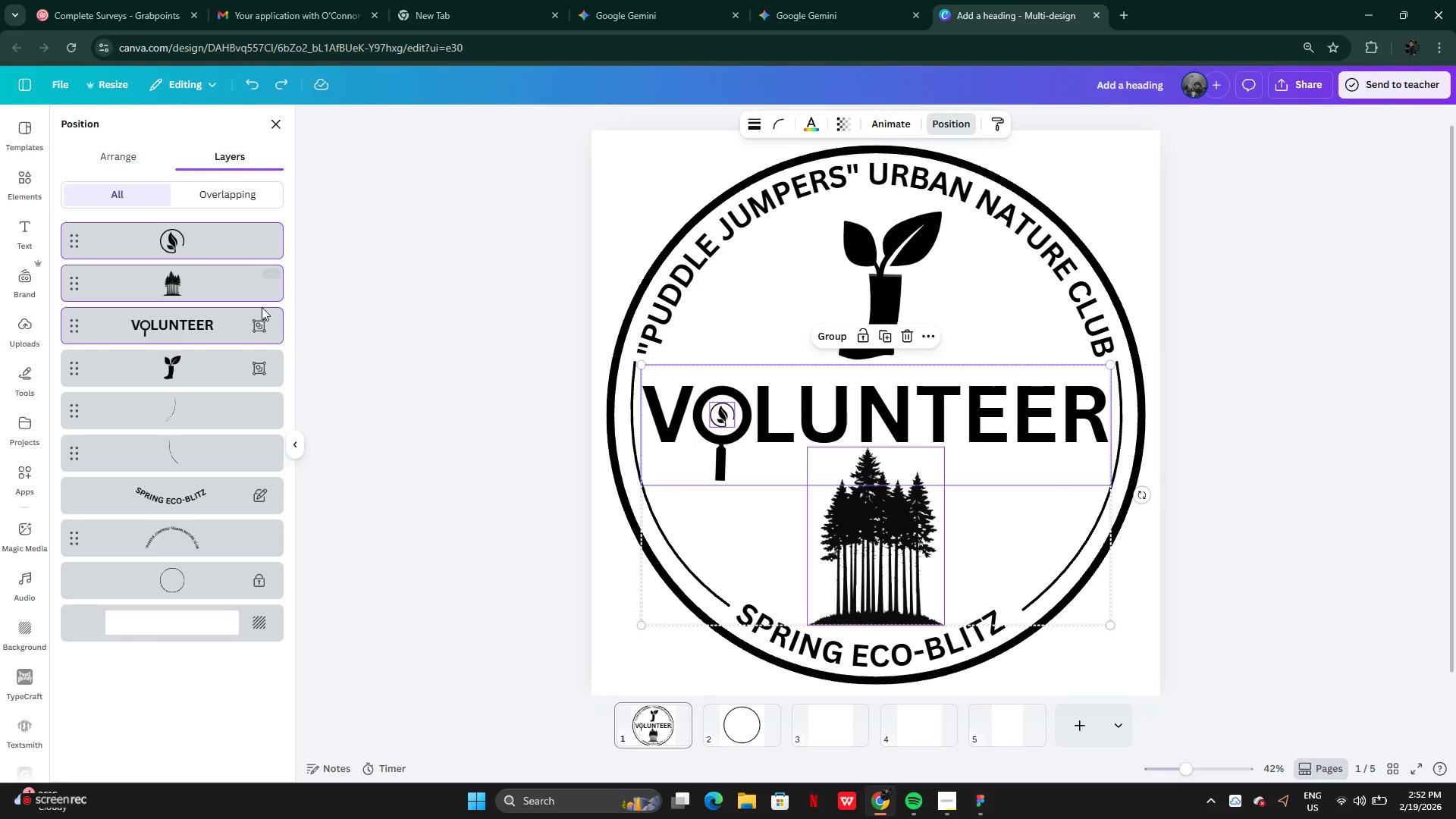 
left_click([285, 312])
 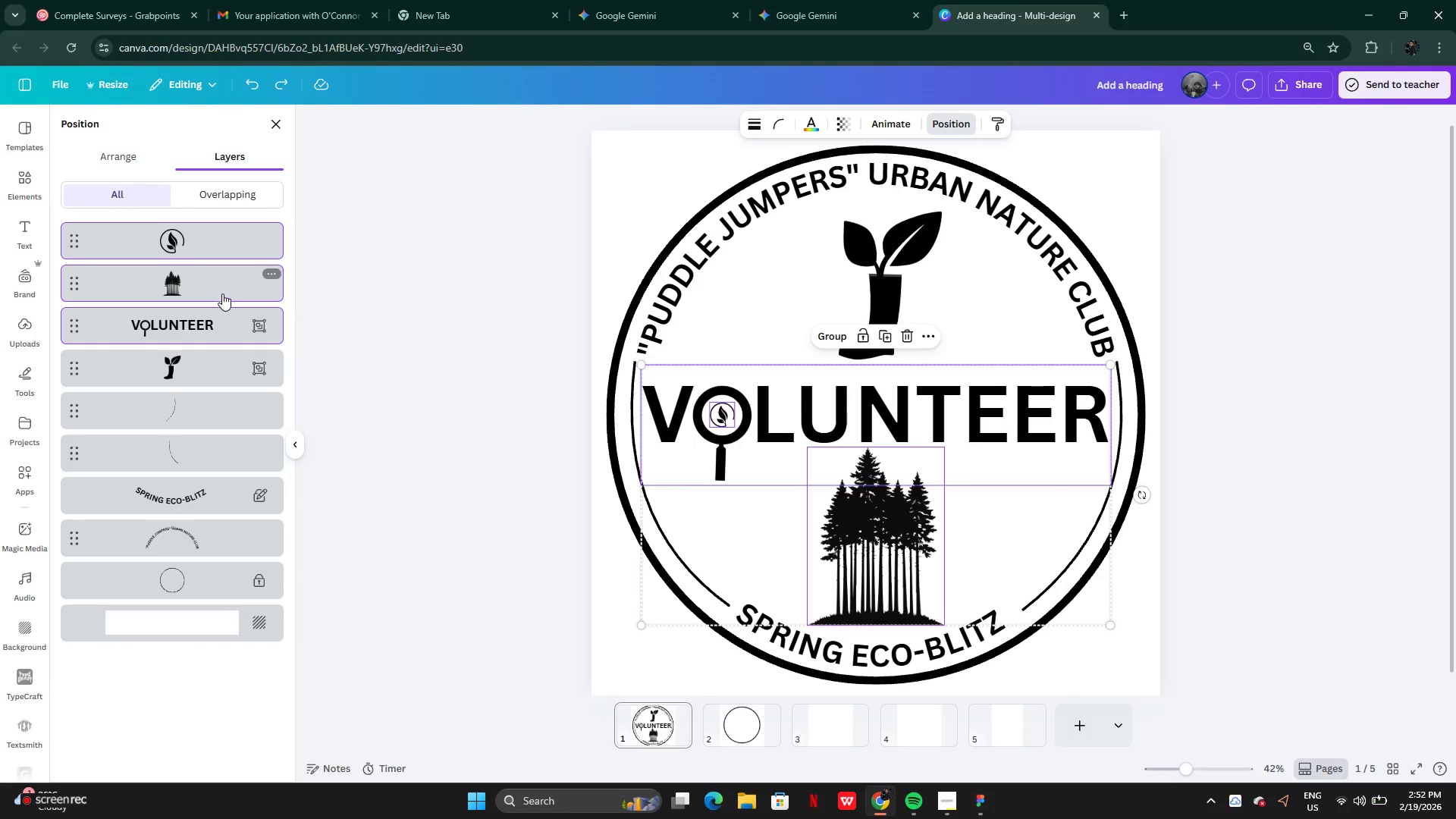 
left_click([222, 293])
 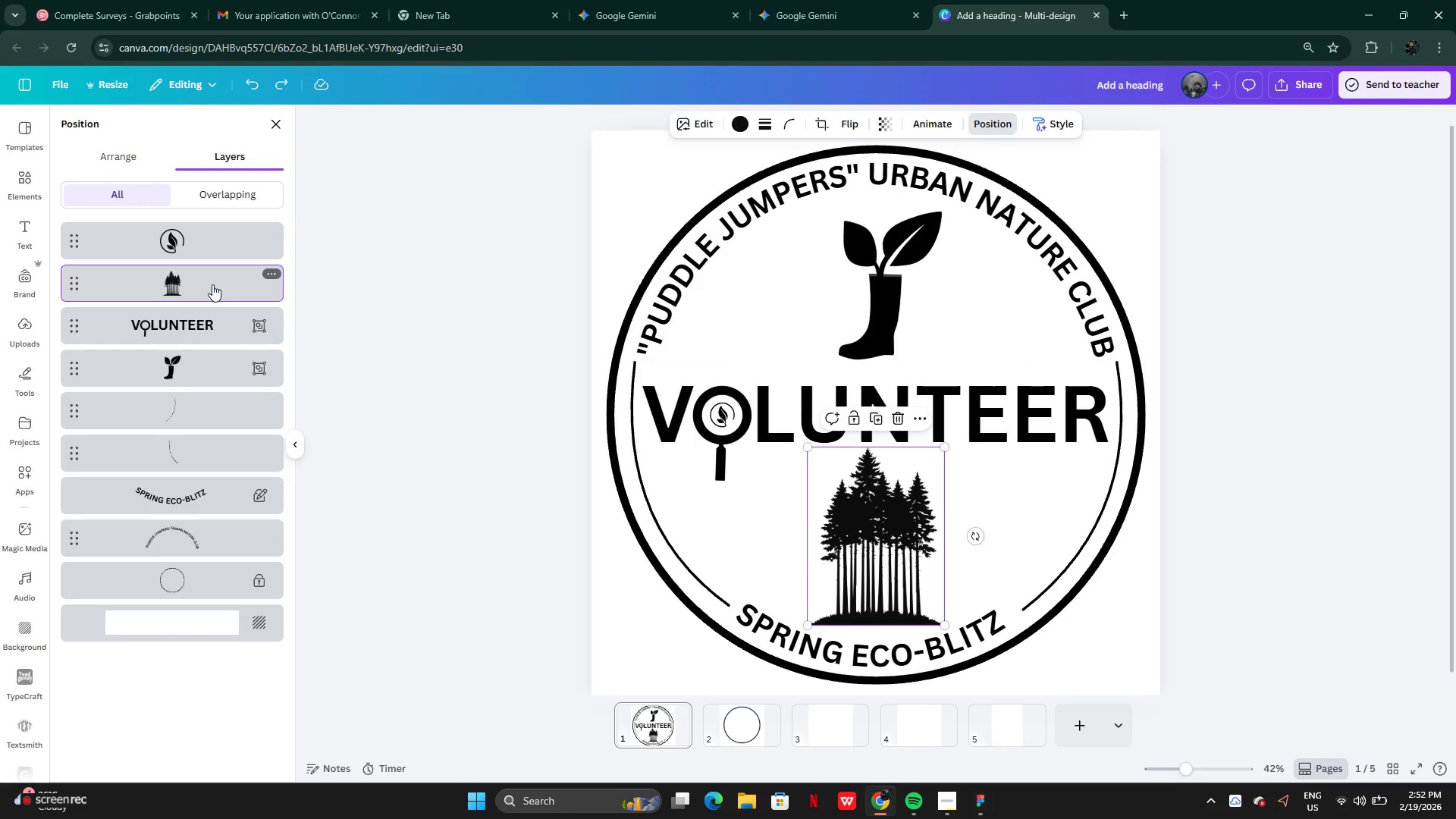 
left_click_drag(start_coordinate=[212, 284], to_coordinate=[210, 413])
 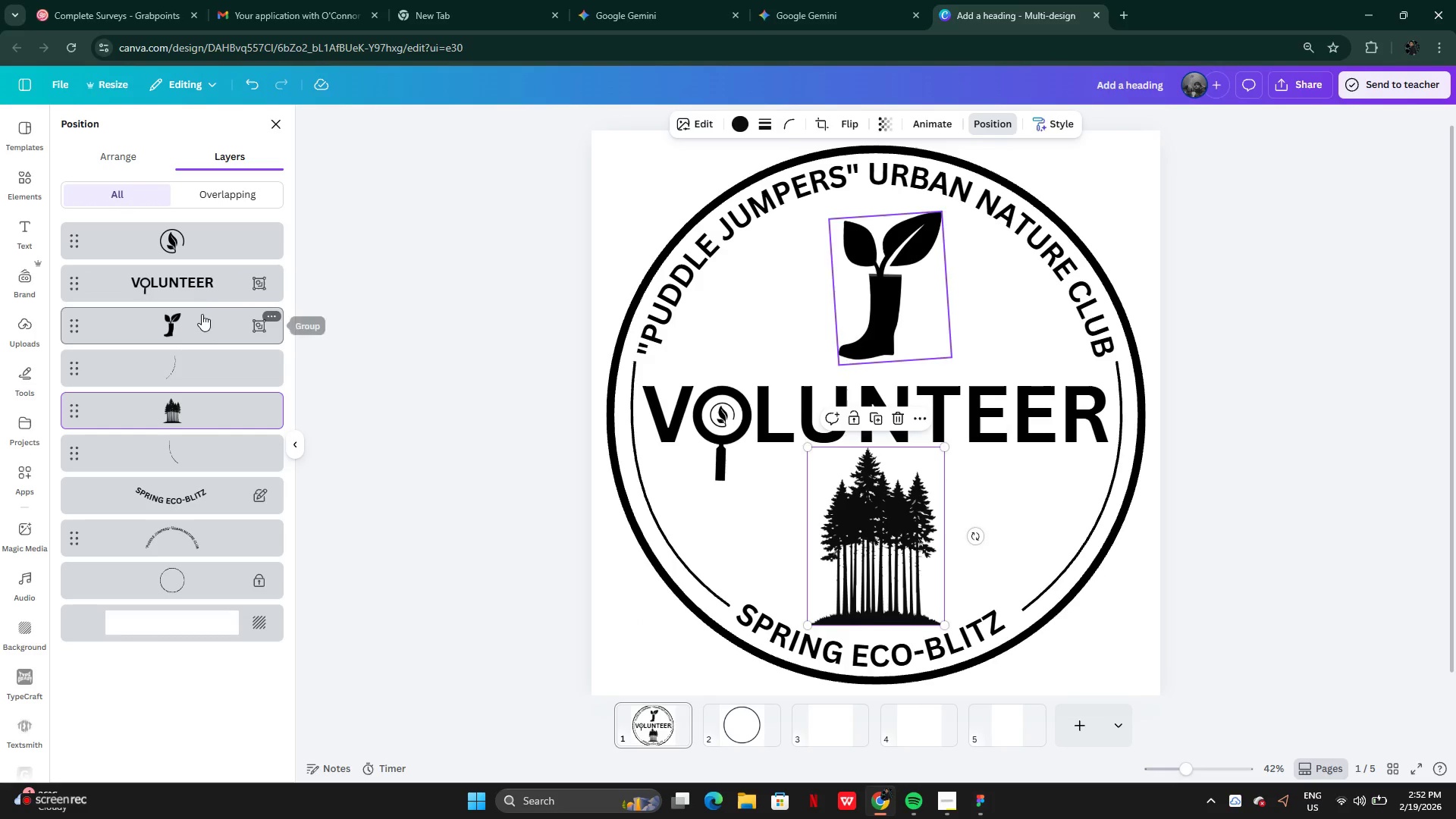 
left_click([199, 286])
 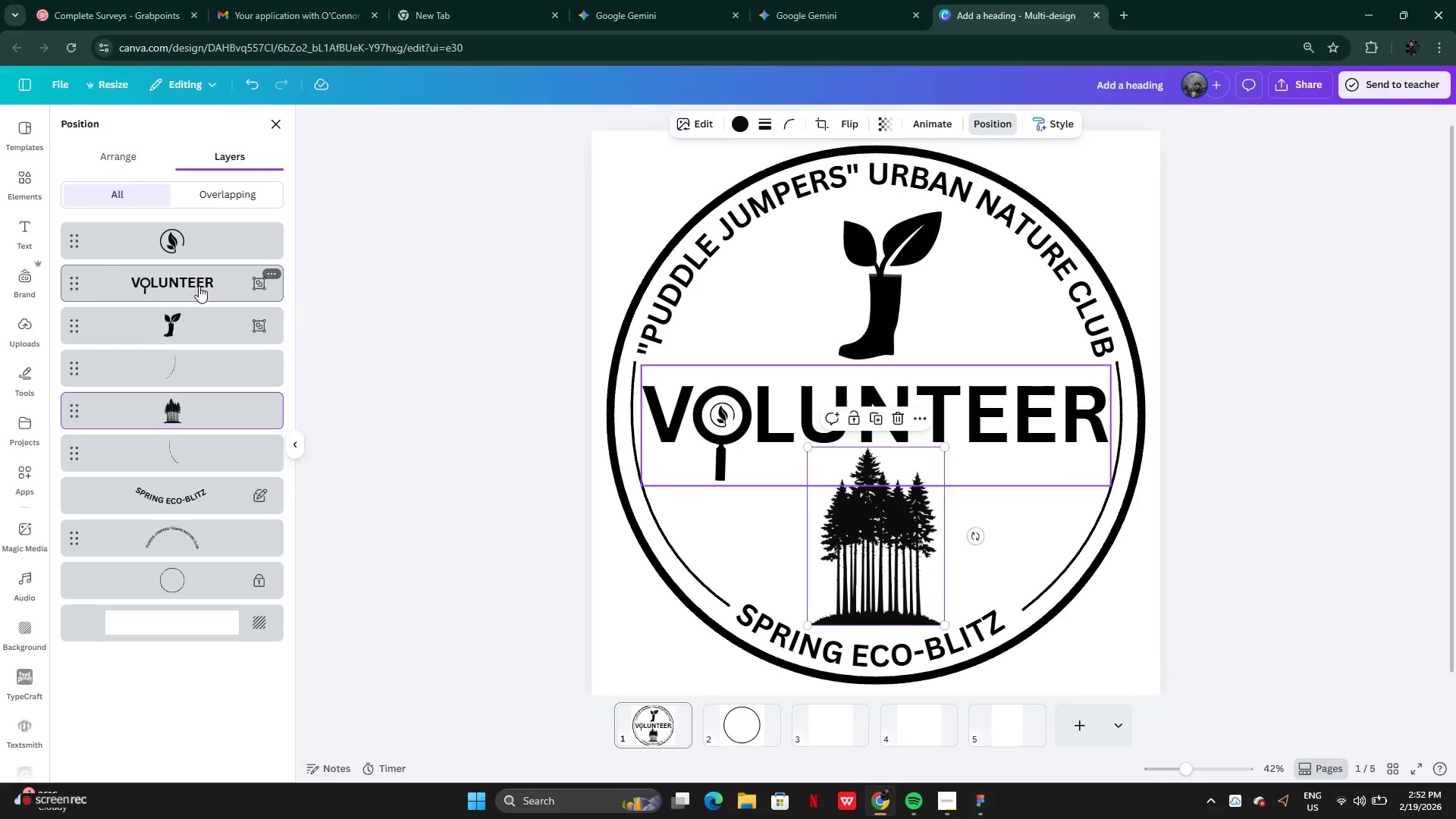 
hold_key(key=ShiftLeft, duration=1.51)
 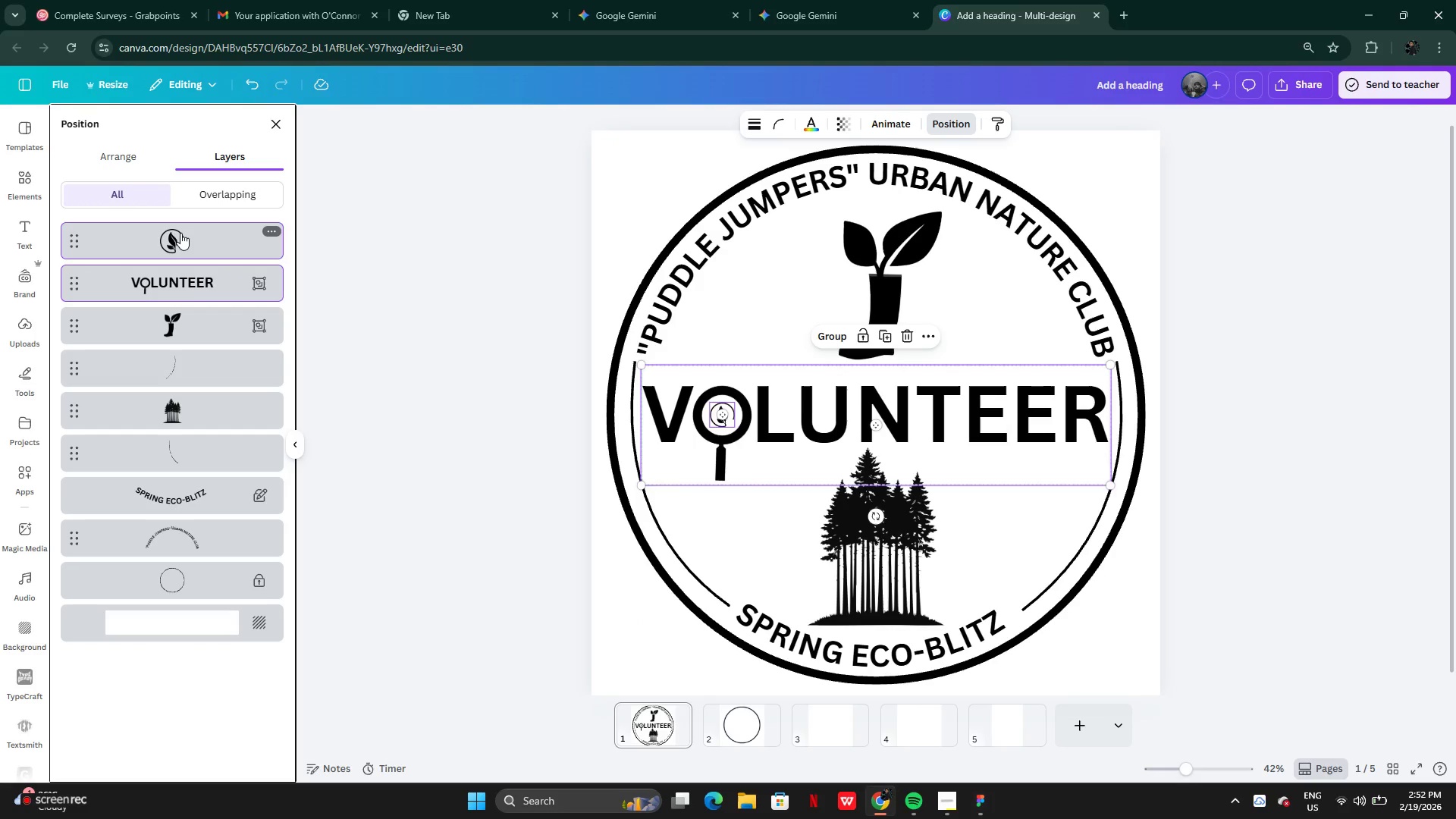 
hold_key(key=ShiftLeft, duration=0.97)
 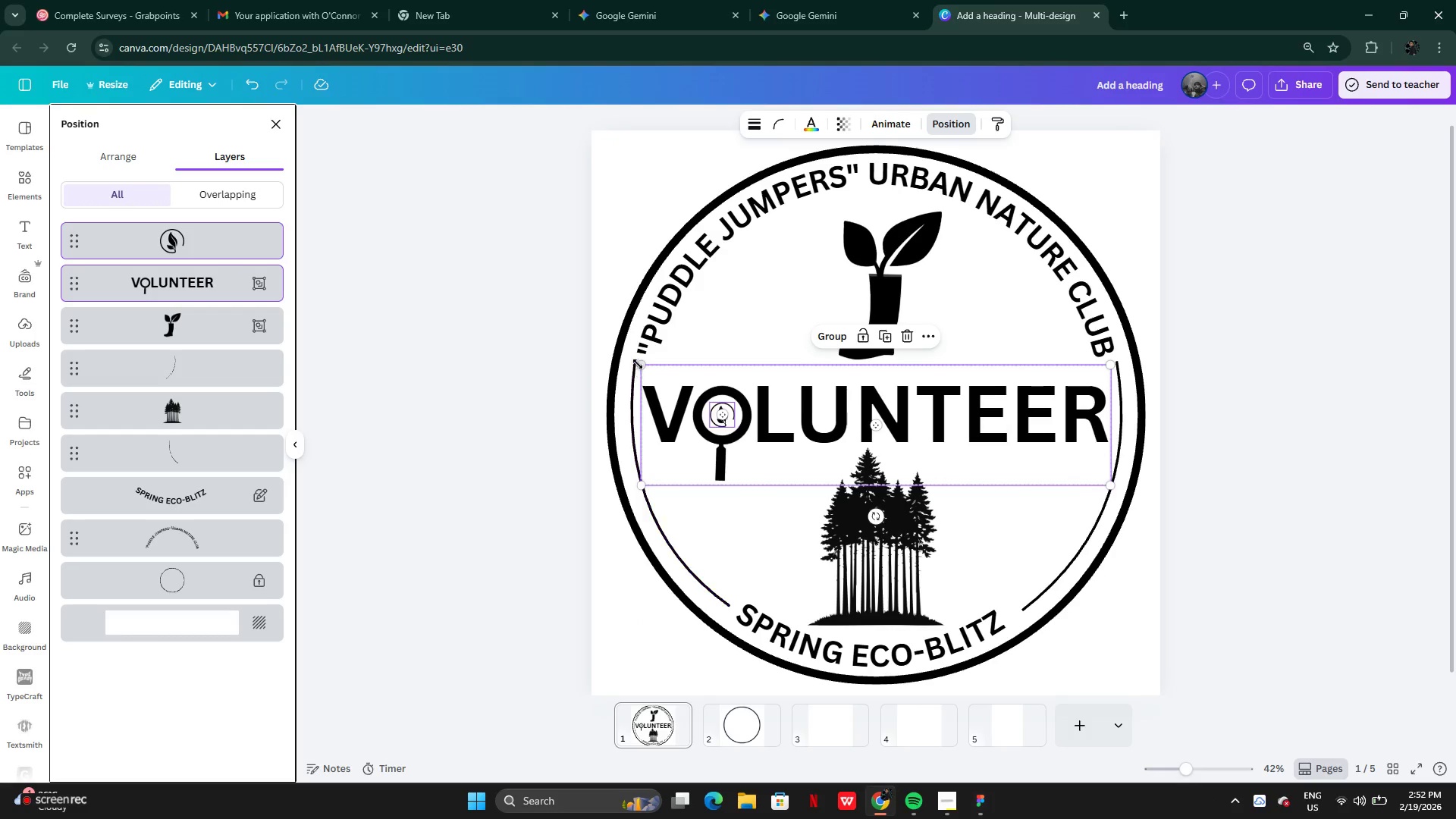 
left_click_drag(start_coordinate=[638, 364], to_coordinate=[625, 356])
 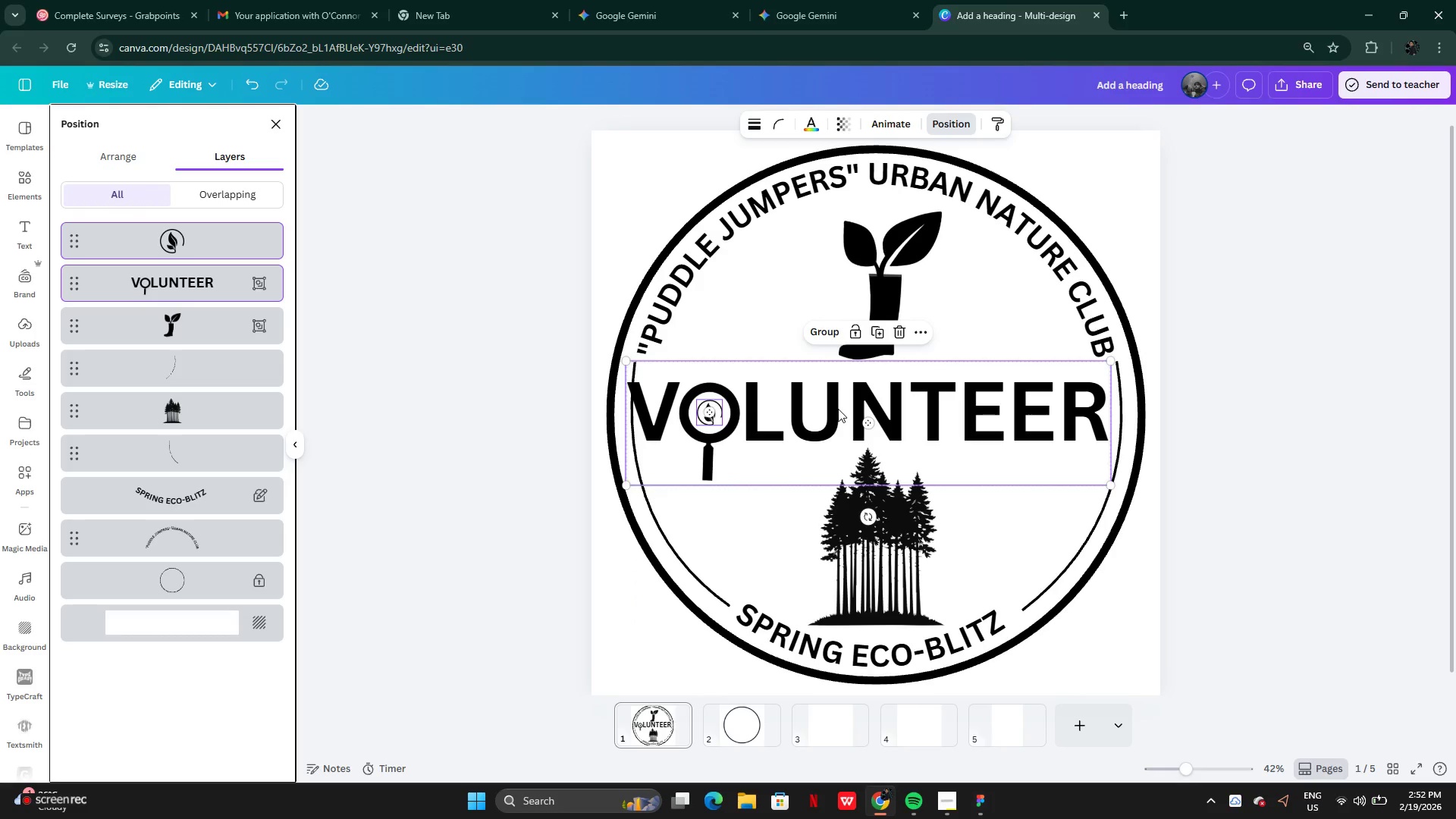 
left_click_drag(start_coordinate=[833, 450], to_coordinate=[841, 451])
 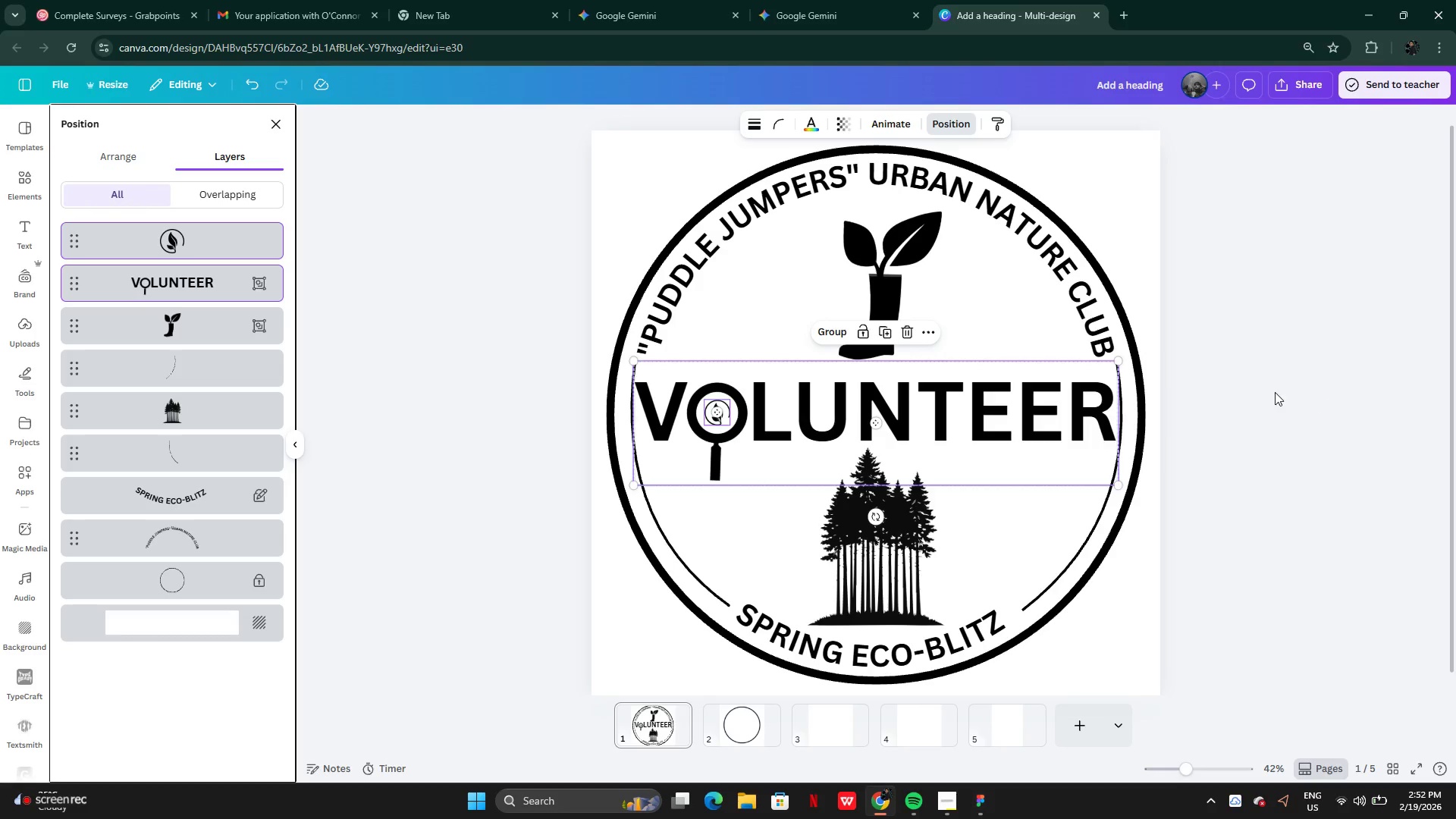 
left_click([1275, 392])
 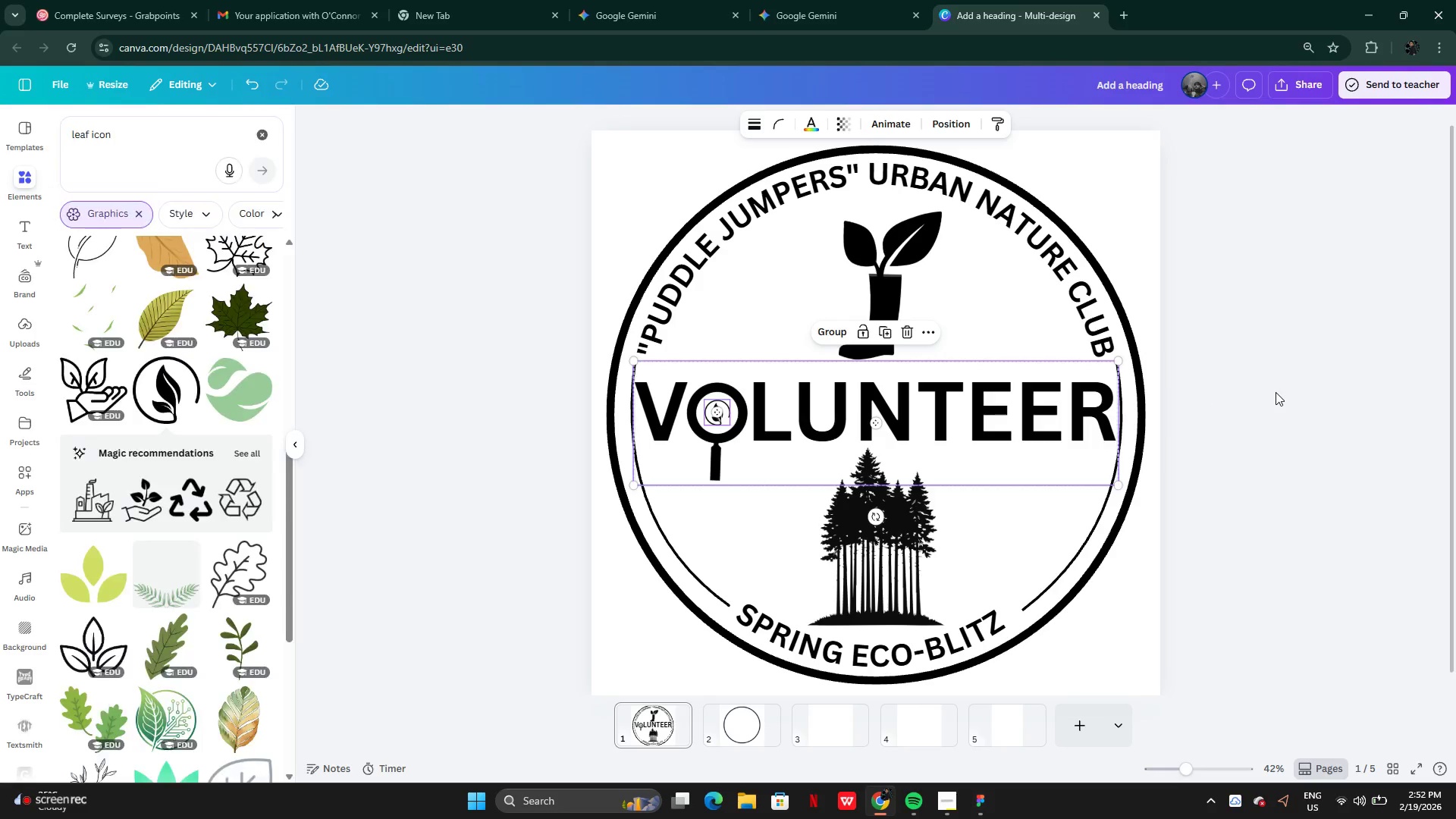 
left_click([1276, 392])
 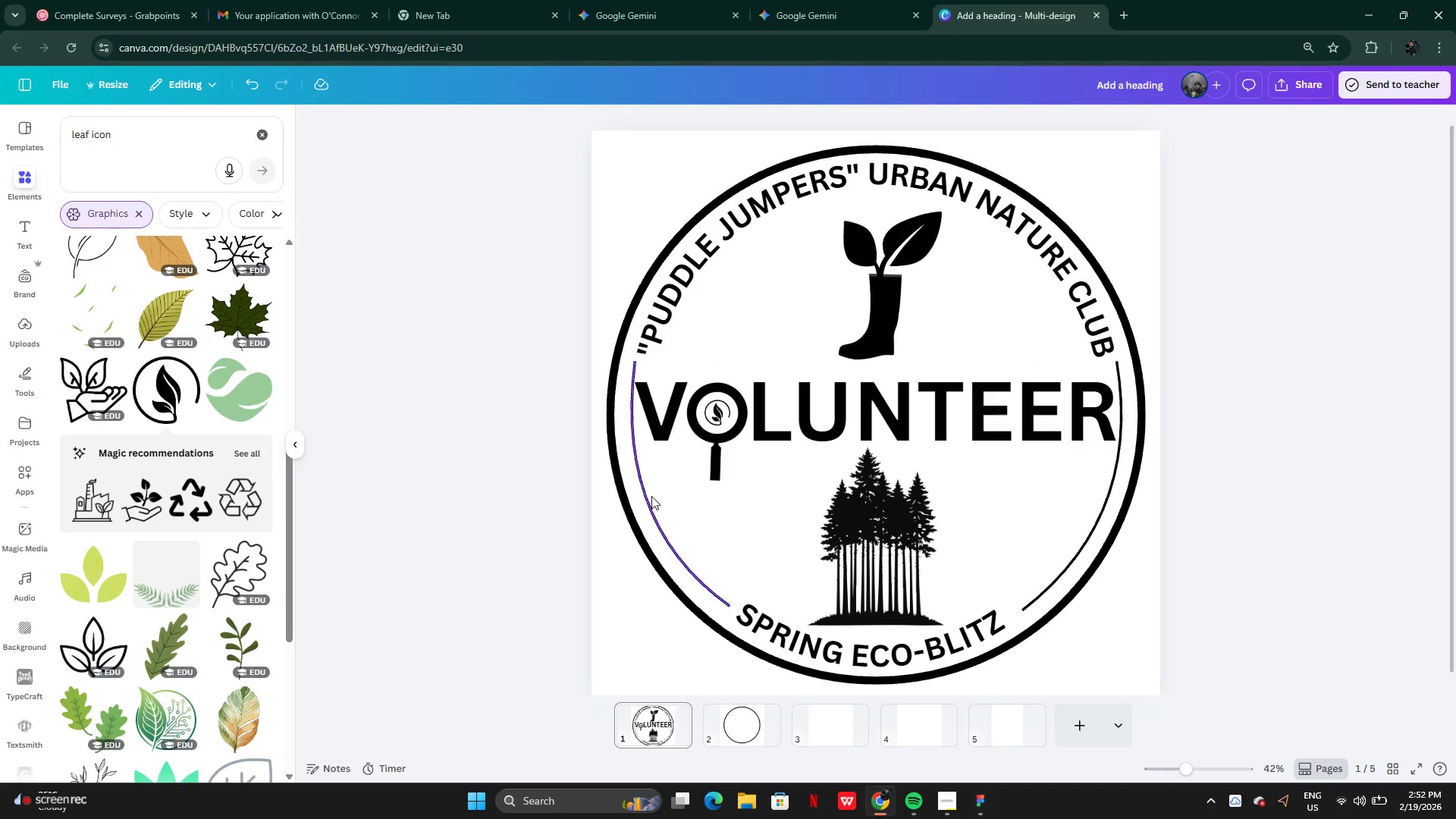 
left_click([648, 501])
 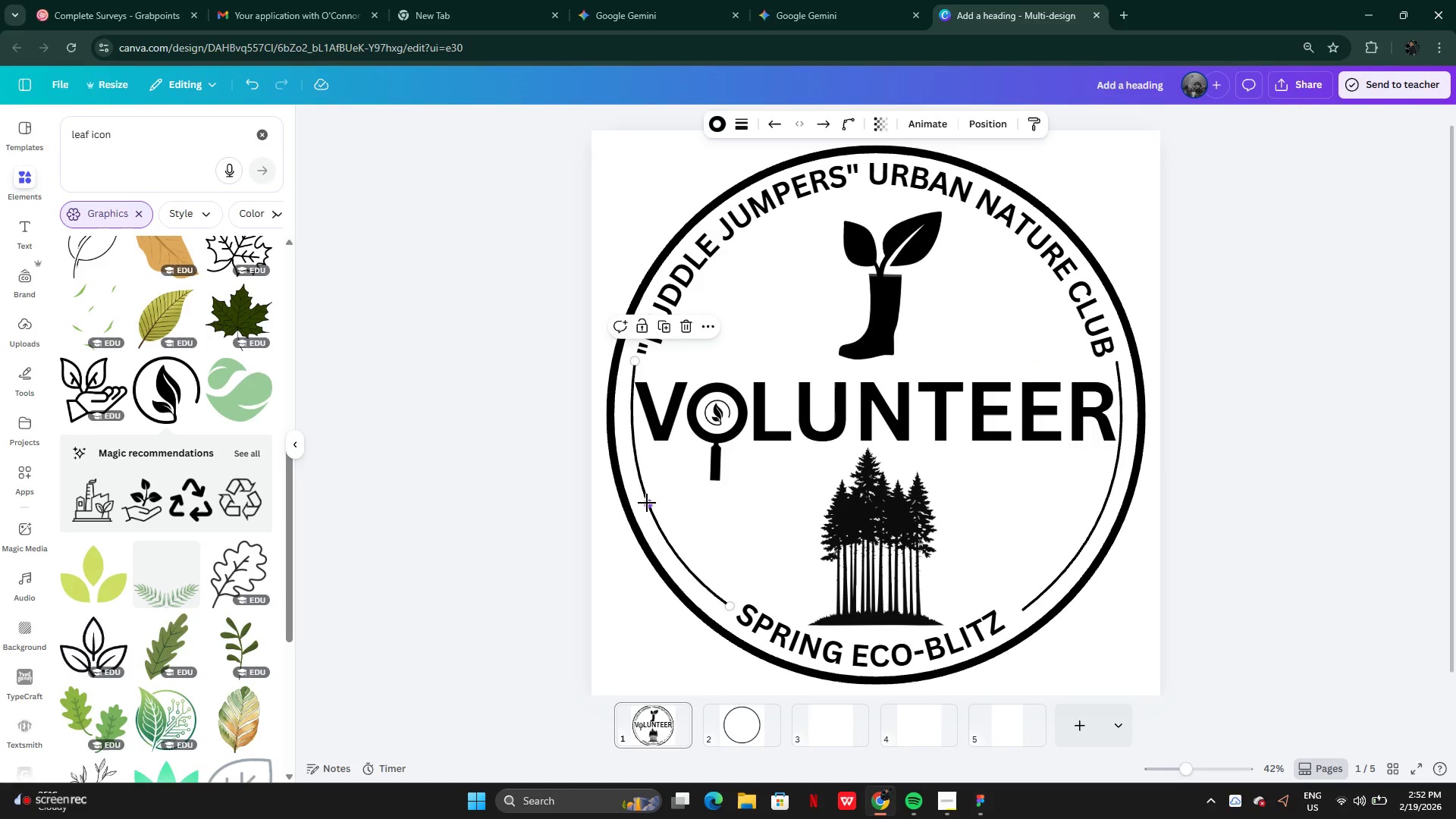 
left_click_drag(start_coordinate=[647, 503], to_coordinate=[638, 504])
 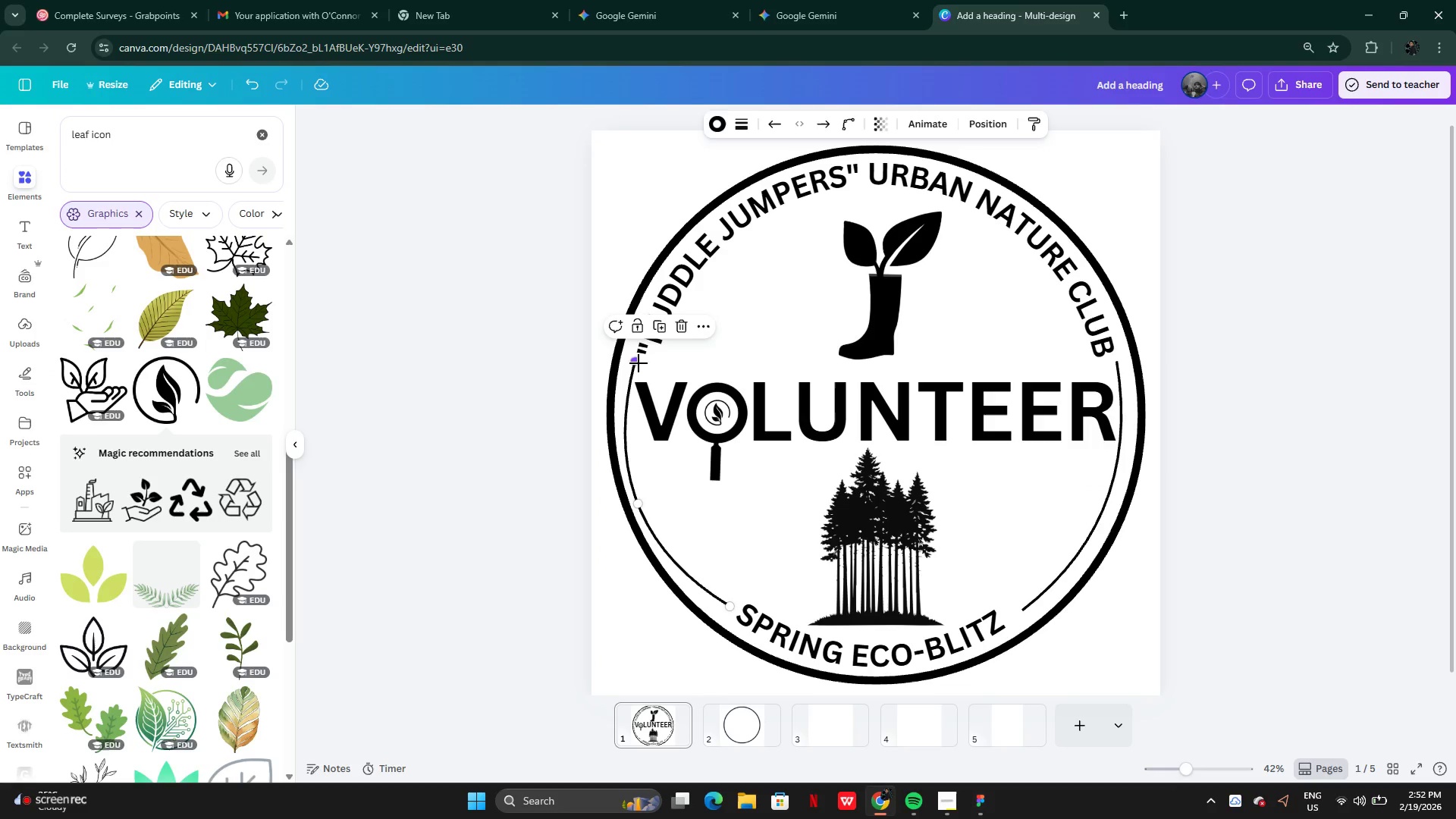 
left_click_drag(start_coordinate=[636, 363], to_coordinate=[634, 354])
 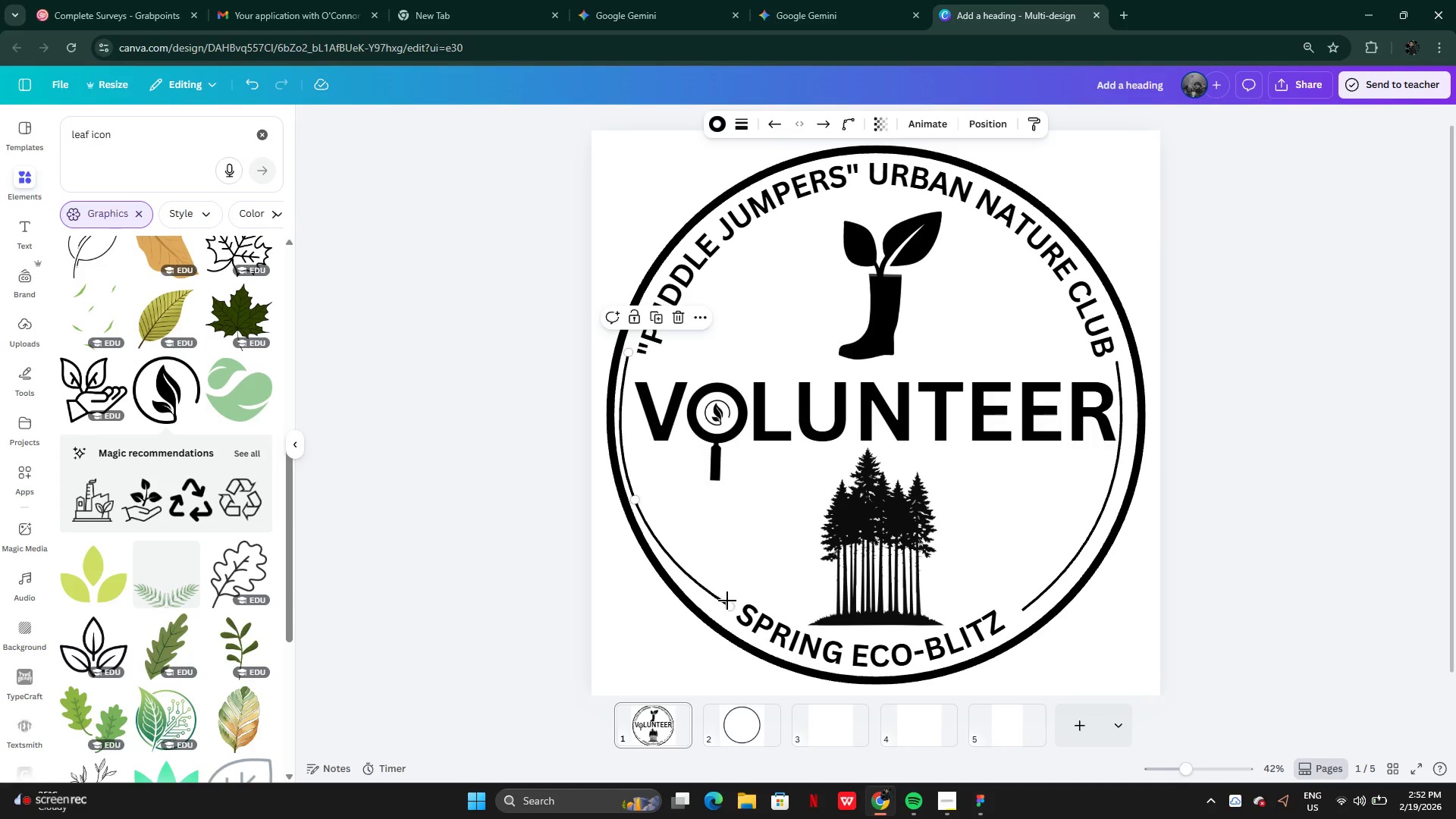 
left_click_drag(start_coordinate=[727, 603], to_coordinate=[728, 621])
 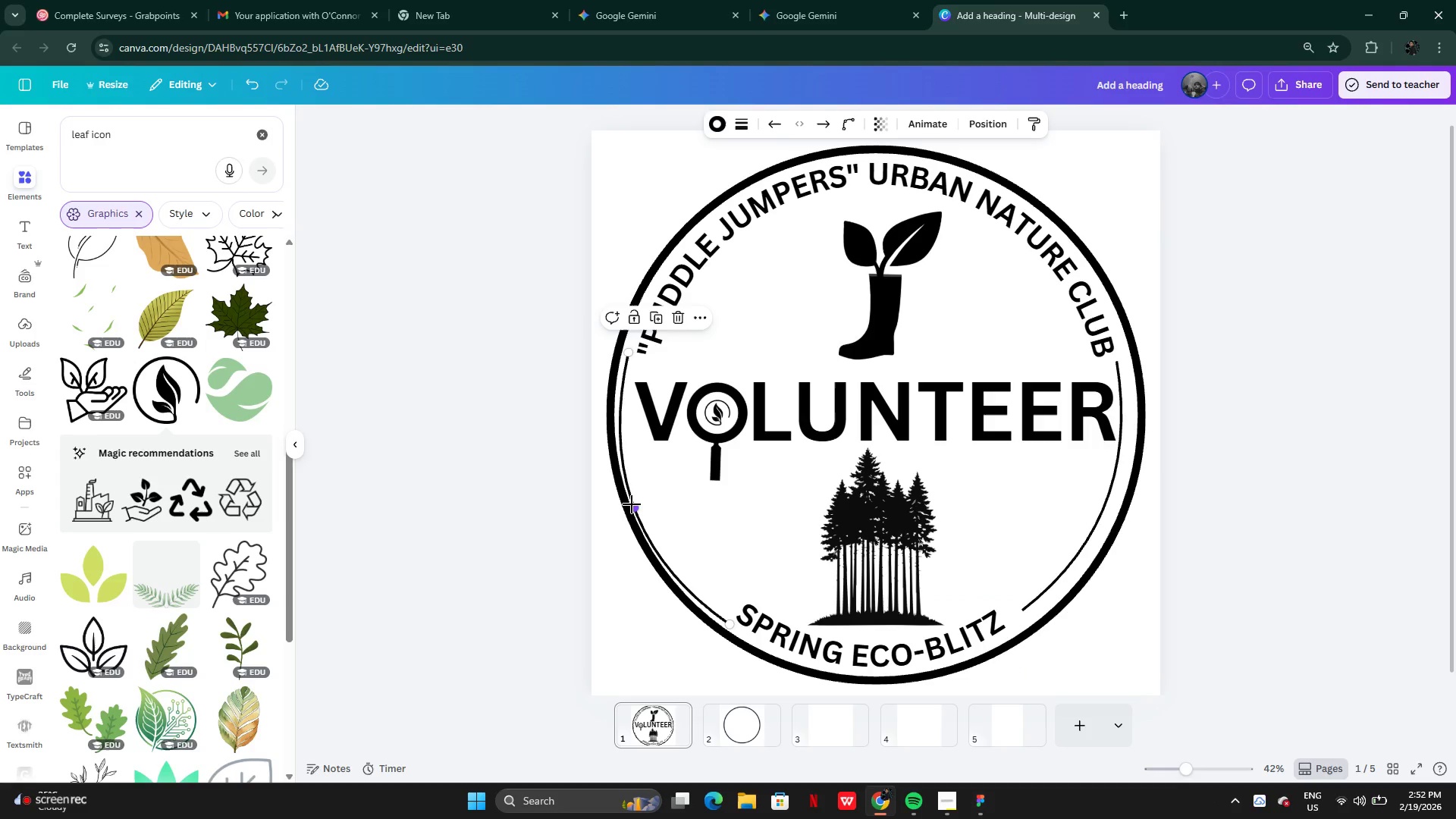 
left_click_drag(start_coordinate=[632, 504], to_coordinate=[636, 501])
 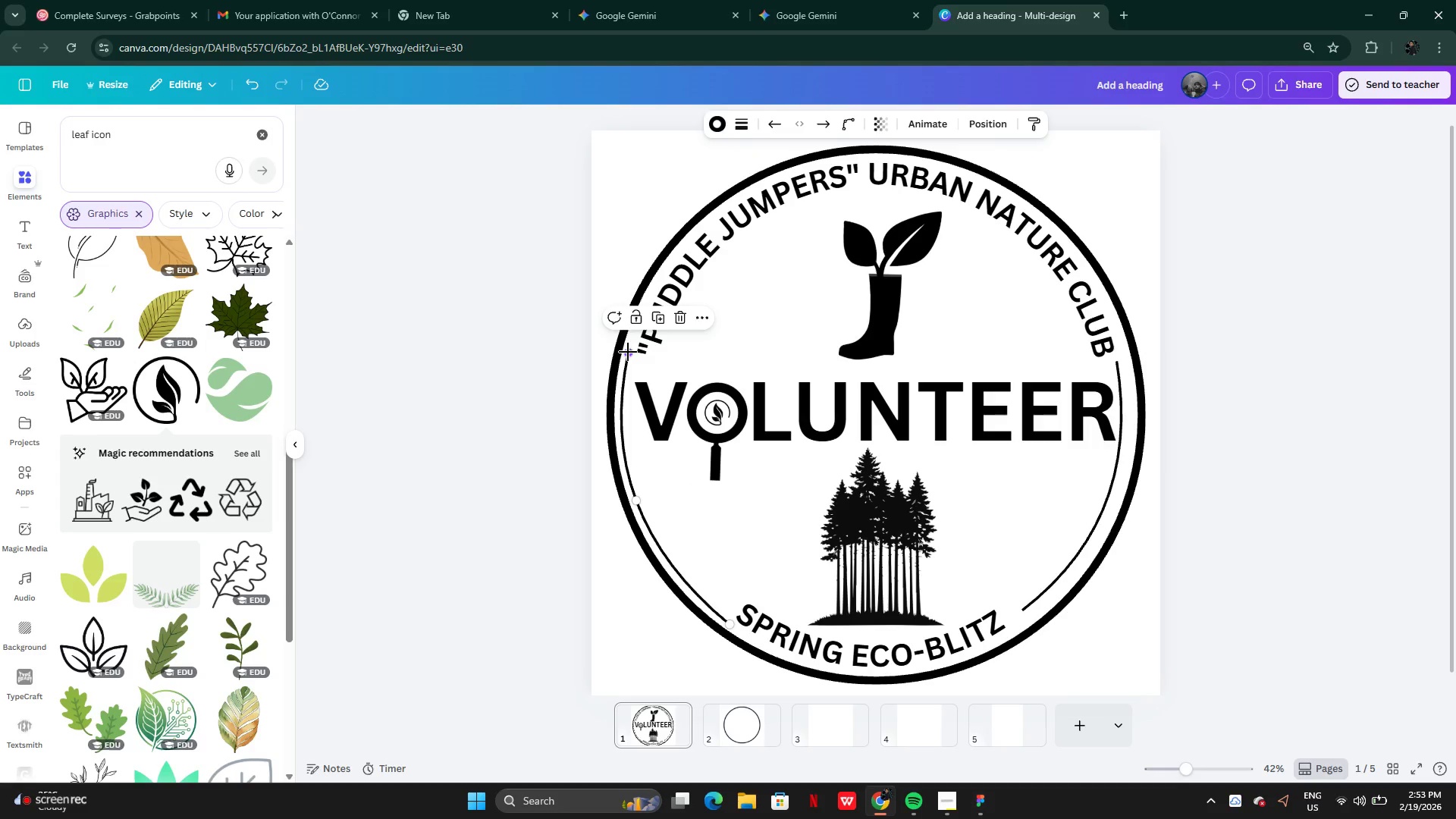 
left_click_drag(start_coordinate=[628, 352], to_coordinate=[635, 354])
 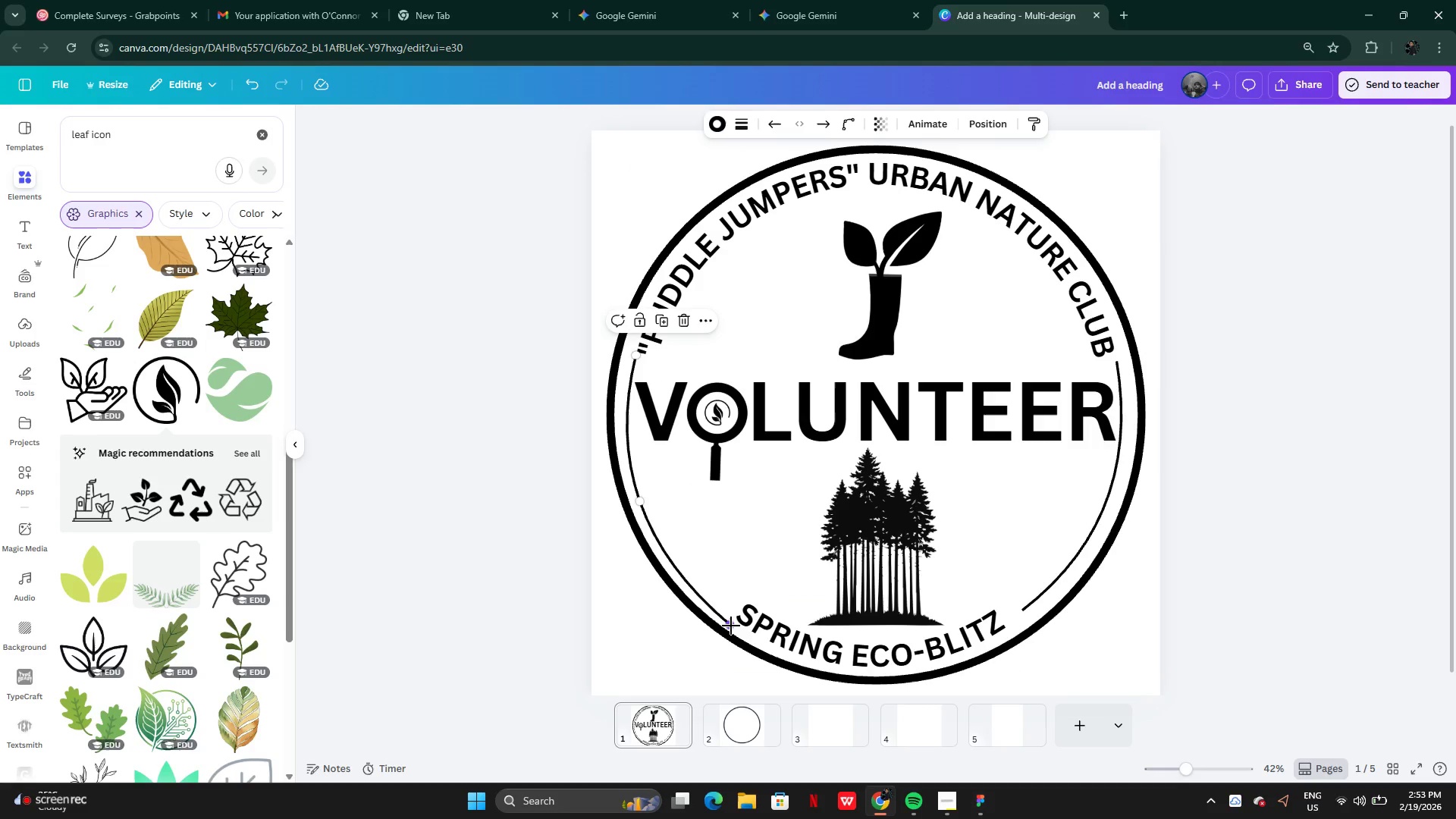 
left_click_drag(start_coordinate=[731, 624], to_coordinate=[734, 610])
 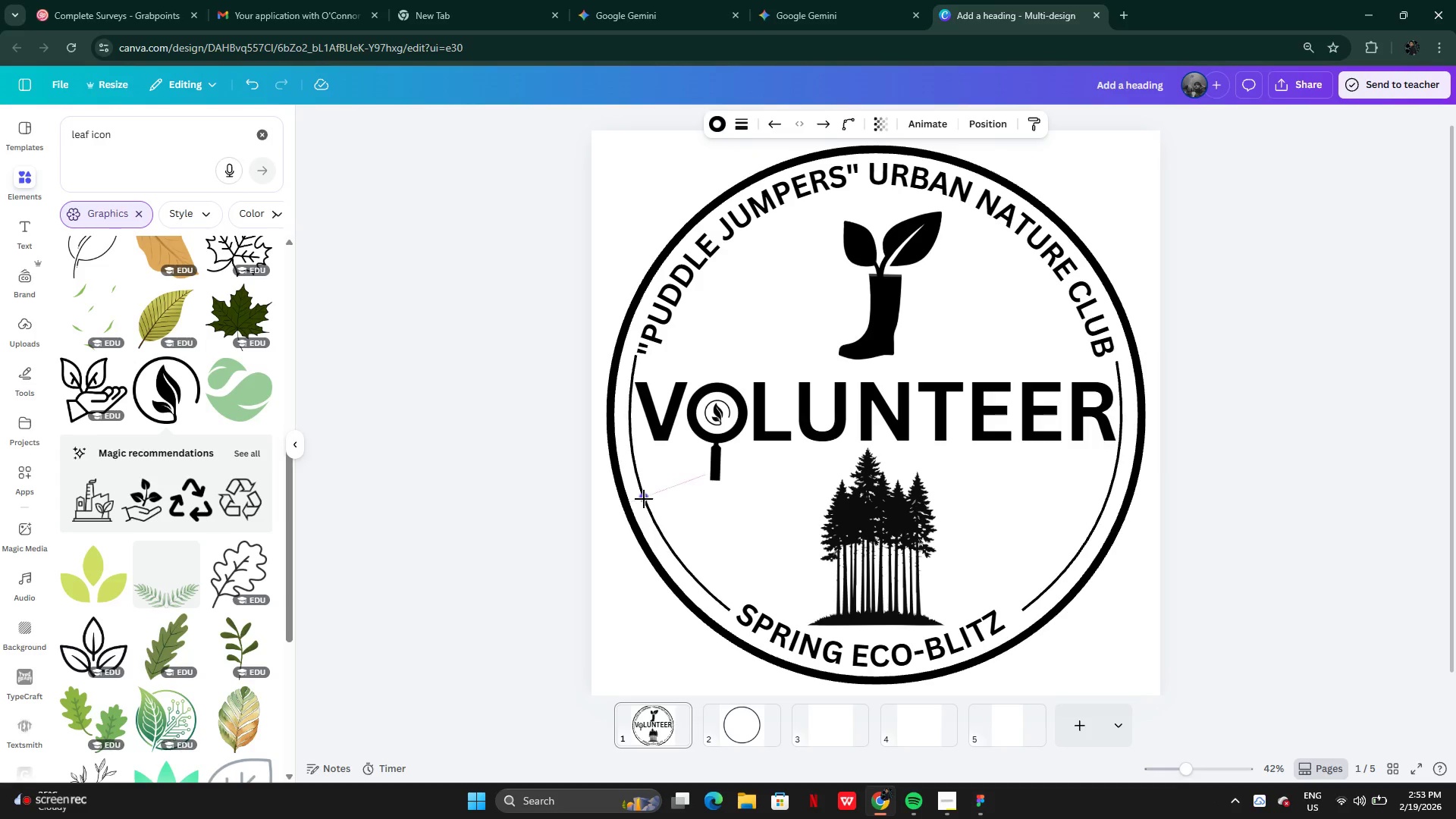 
wait(22.0)
 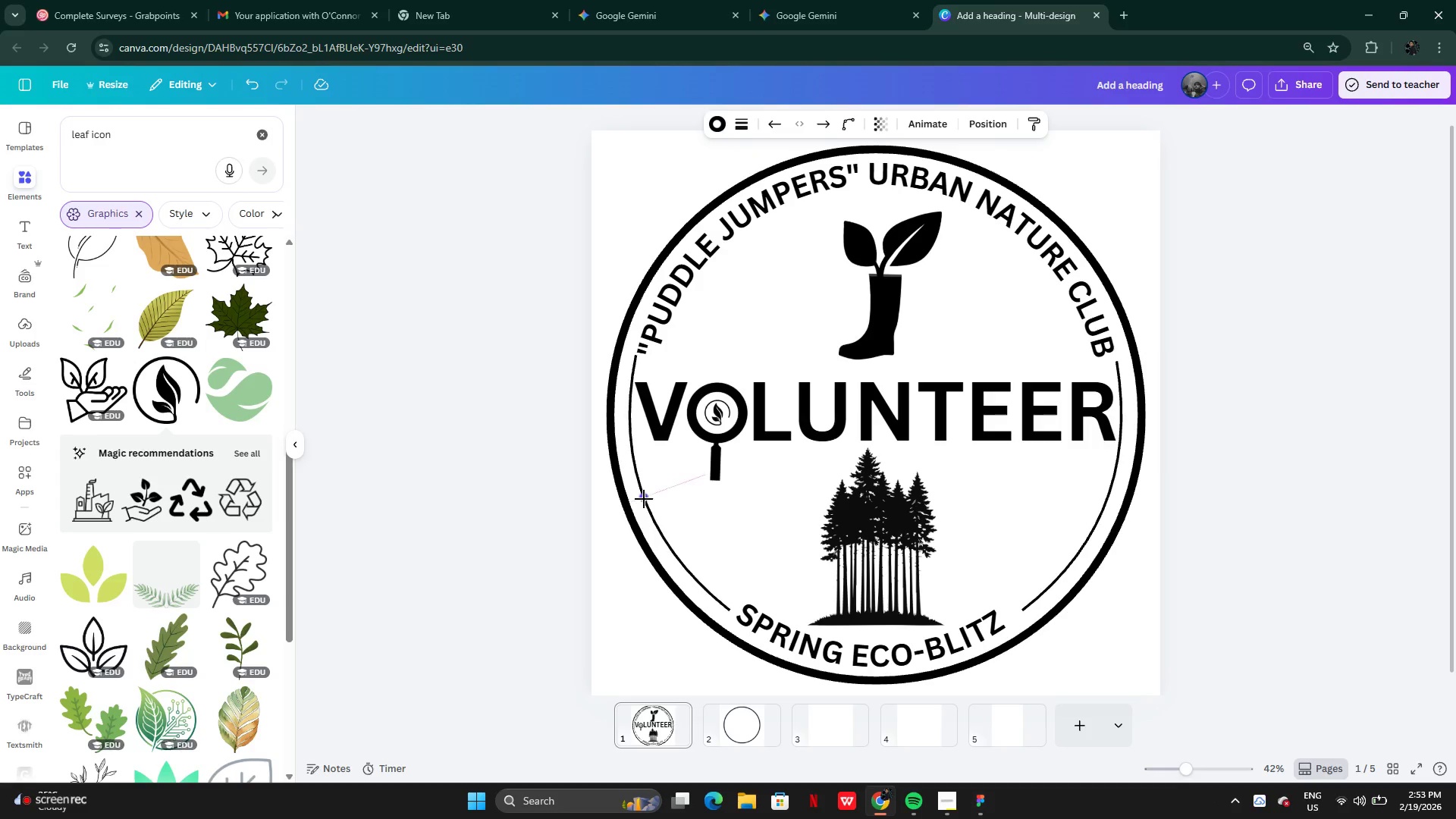 
left_click_drag(start_coordinate=[639, 497], to_coordinate=[642, 494])
 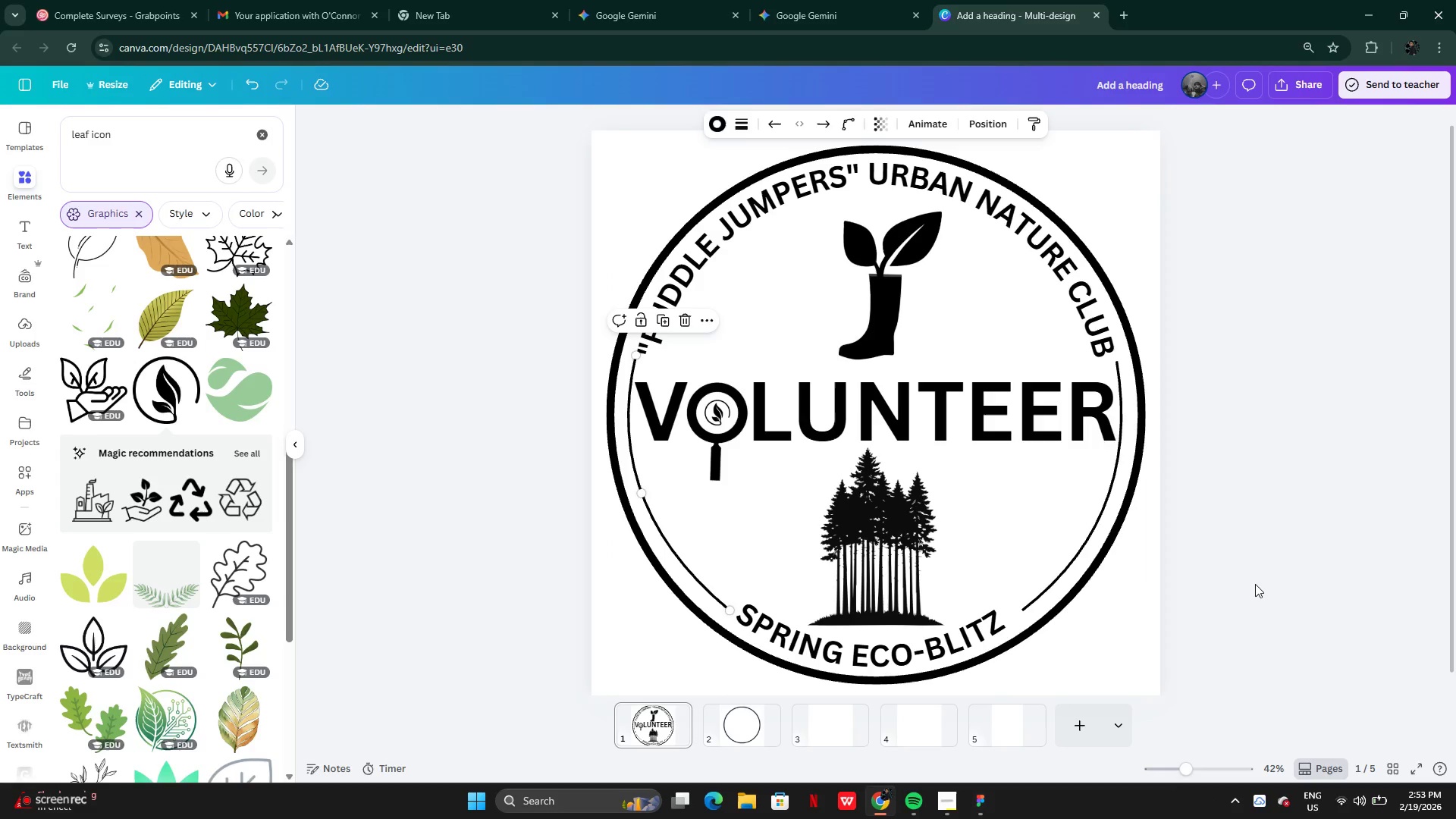 
left_click([1255, 584])
 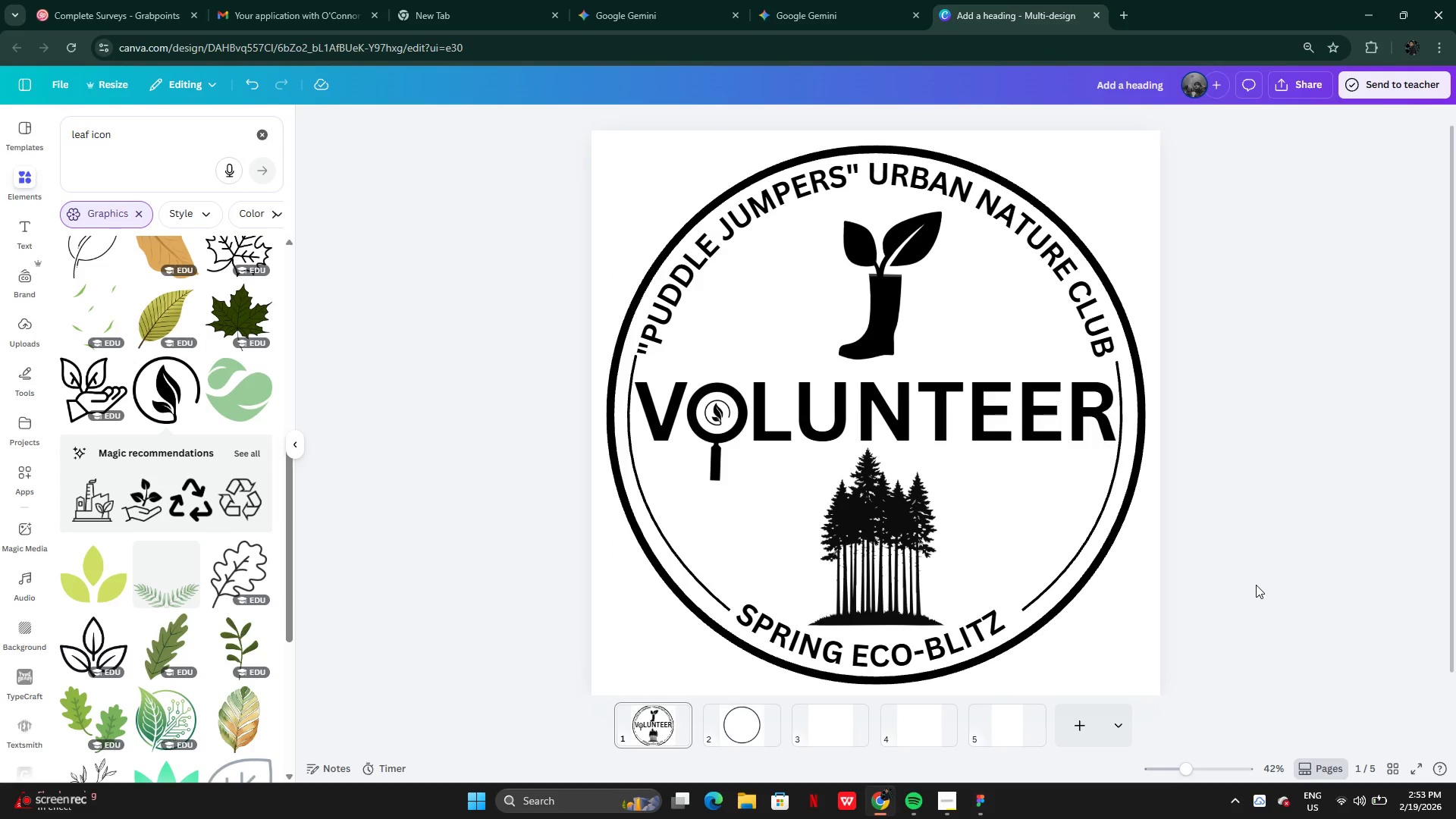 
key(Control+Z)
 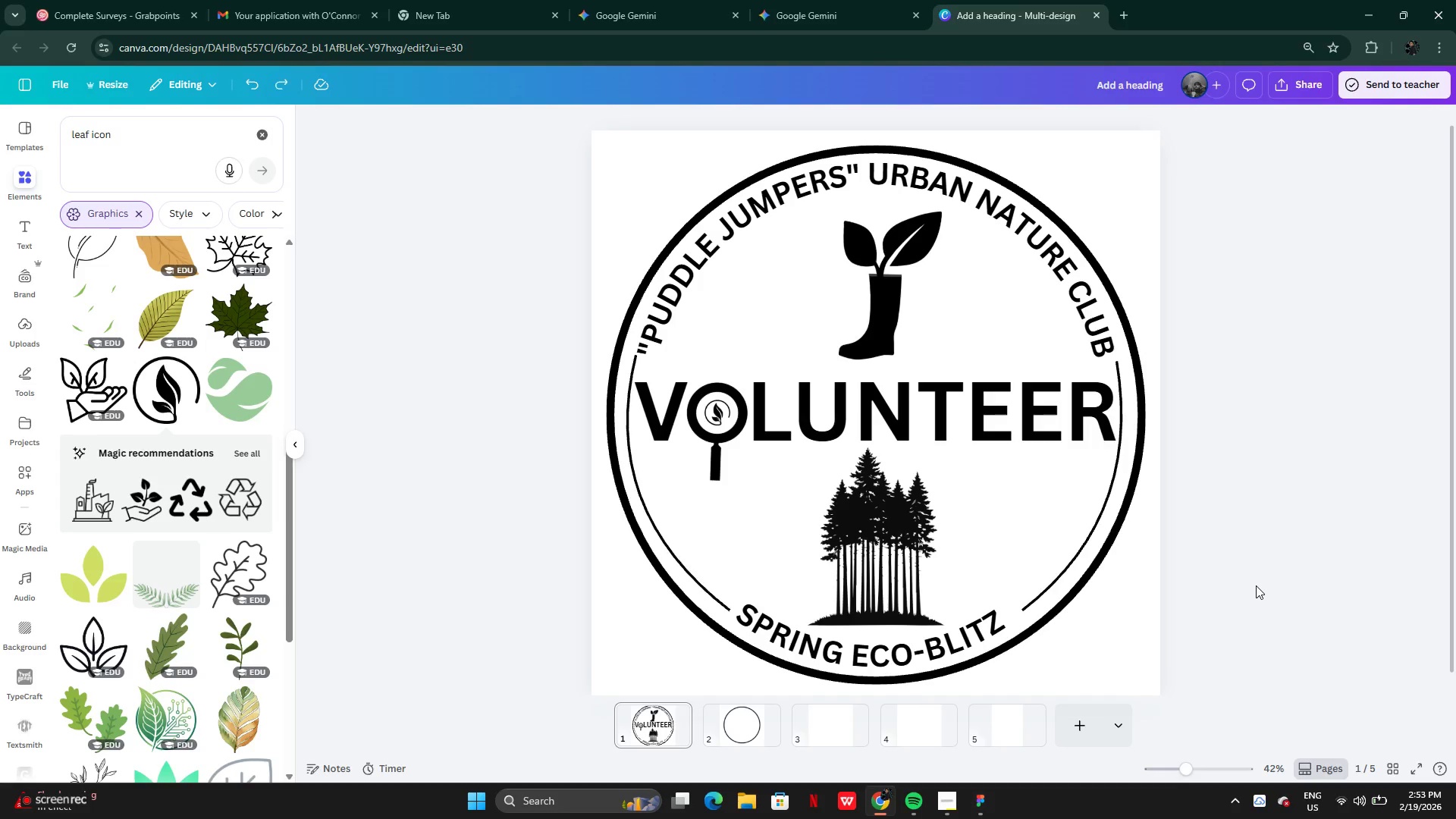 
key(Control+Z)
 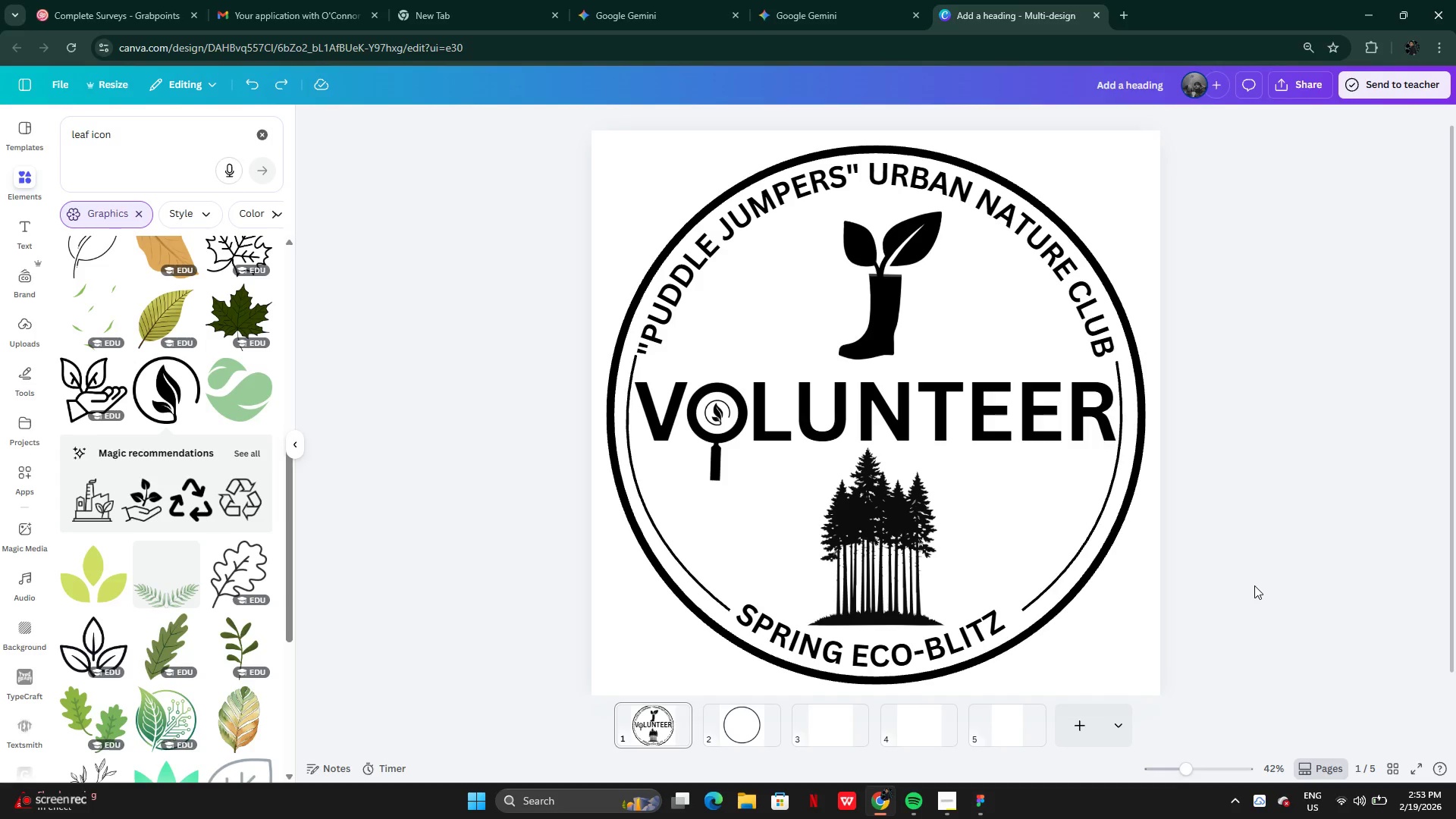 
key(Control+Z)
 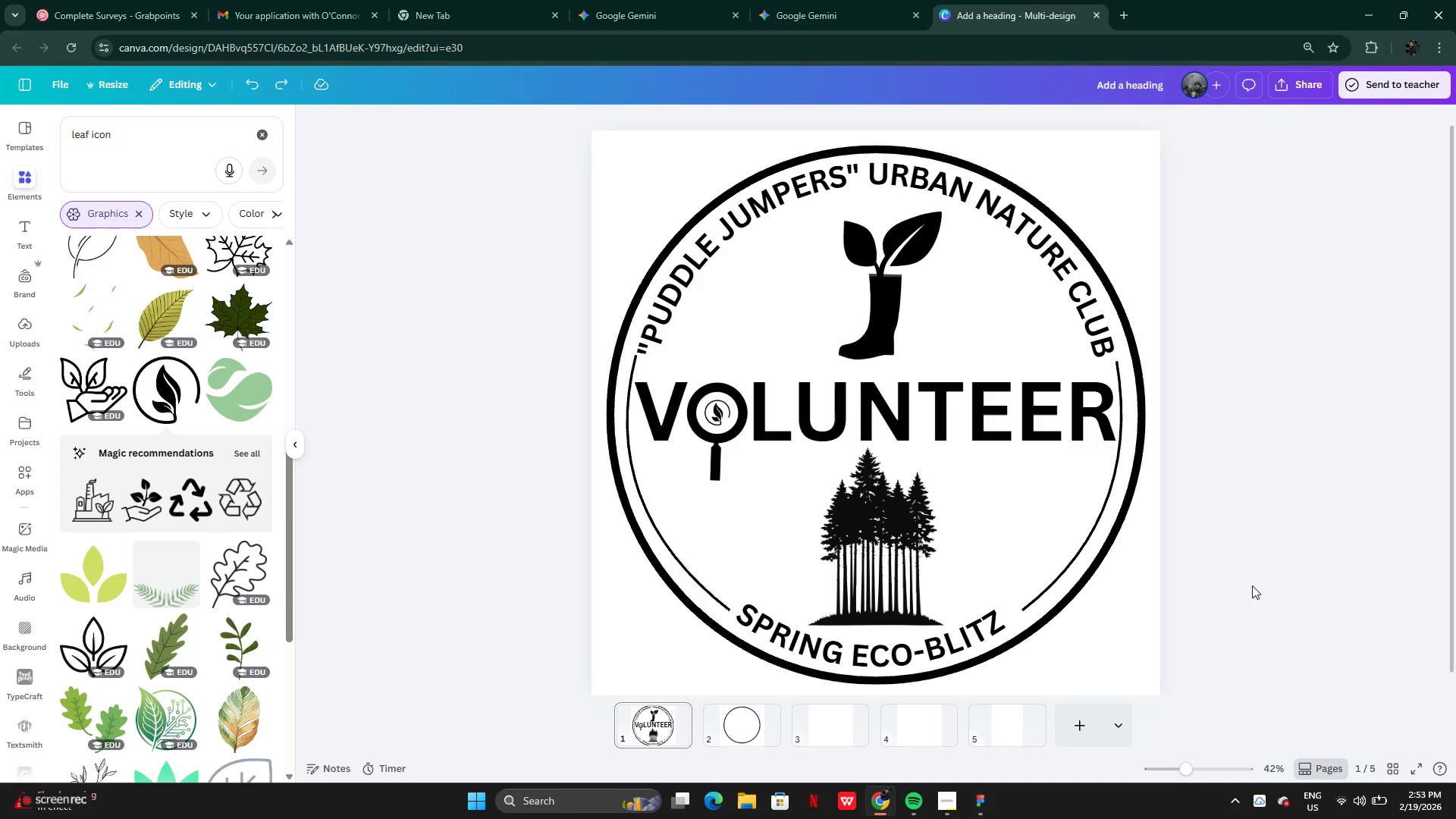 
key(Control+Z)
 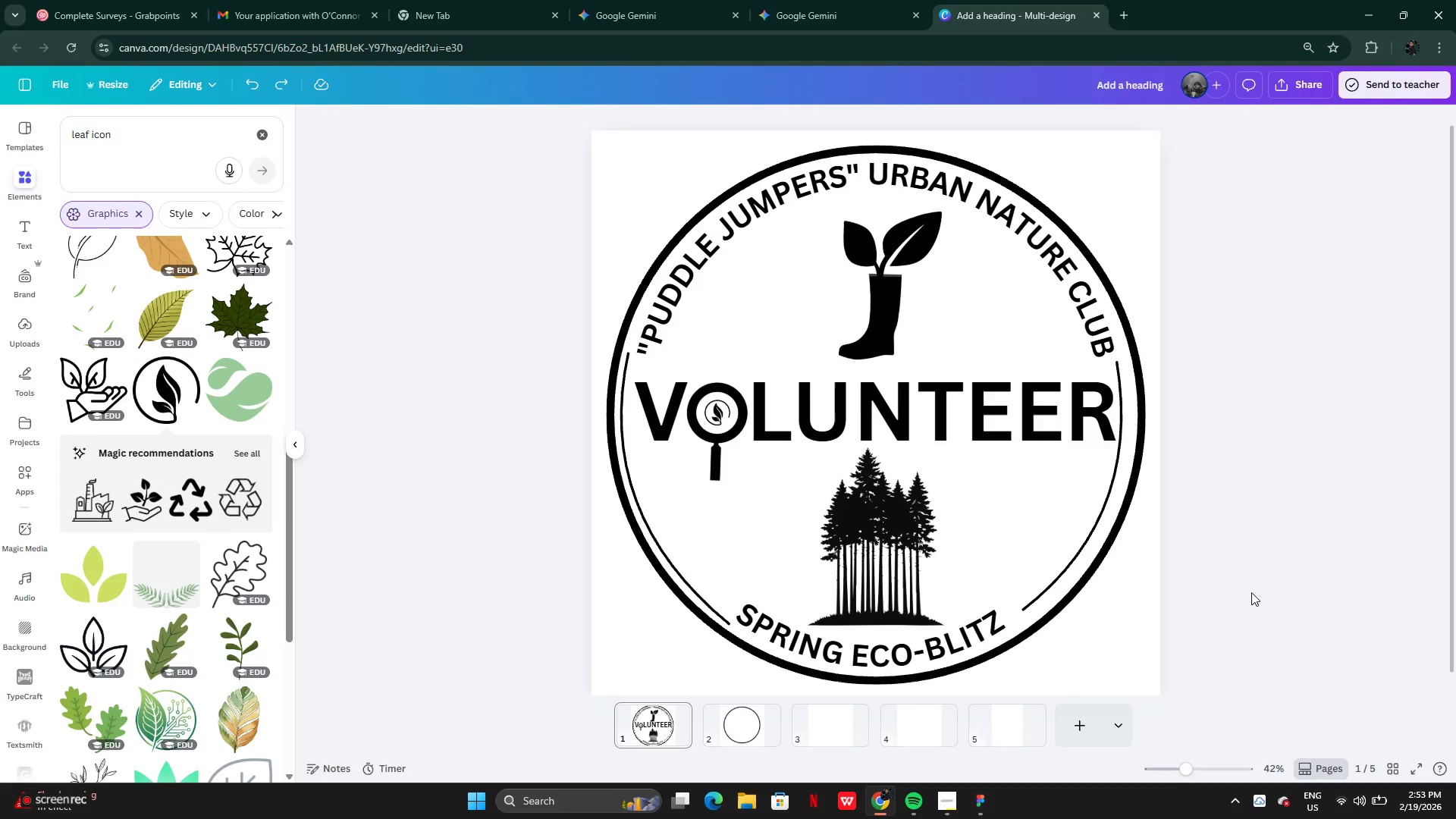 
key(Control+Z)
 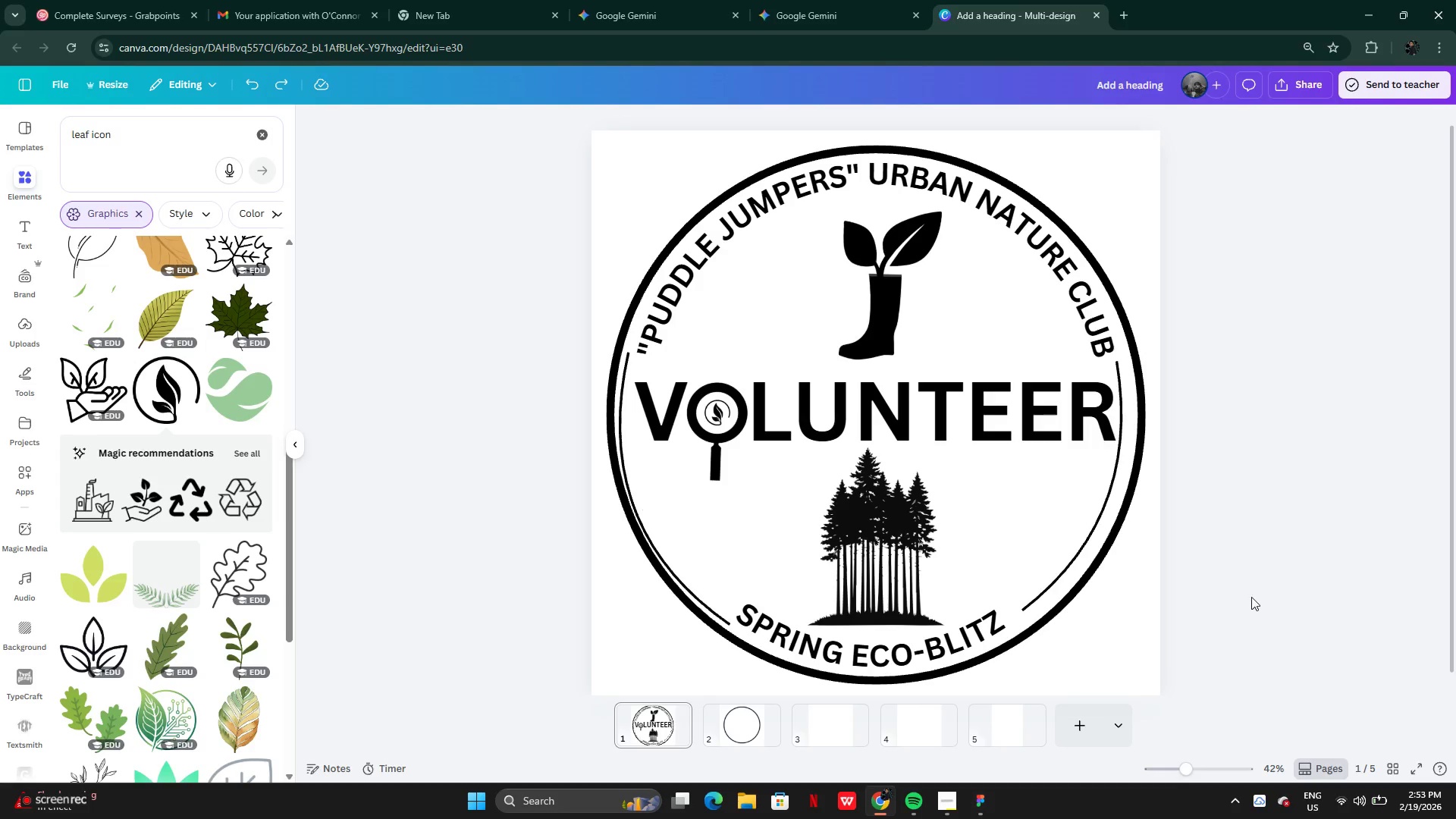 
key(Control+Z)
 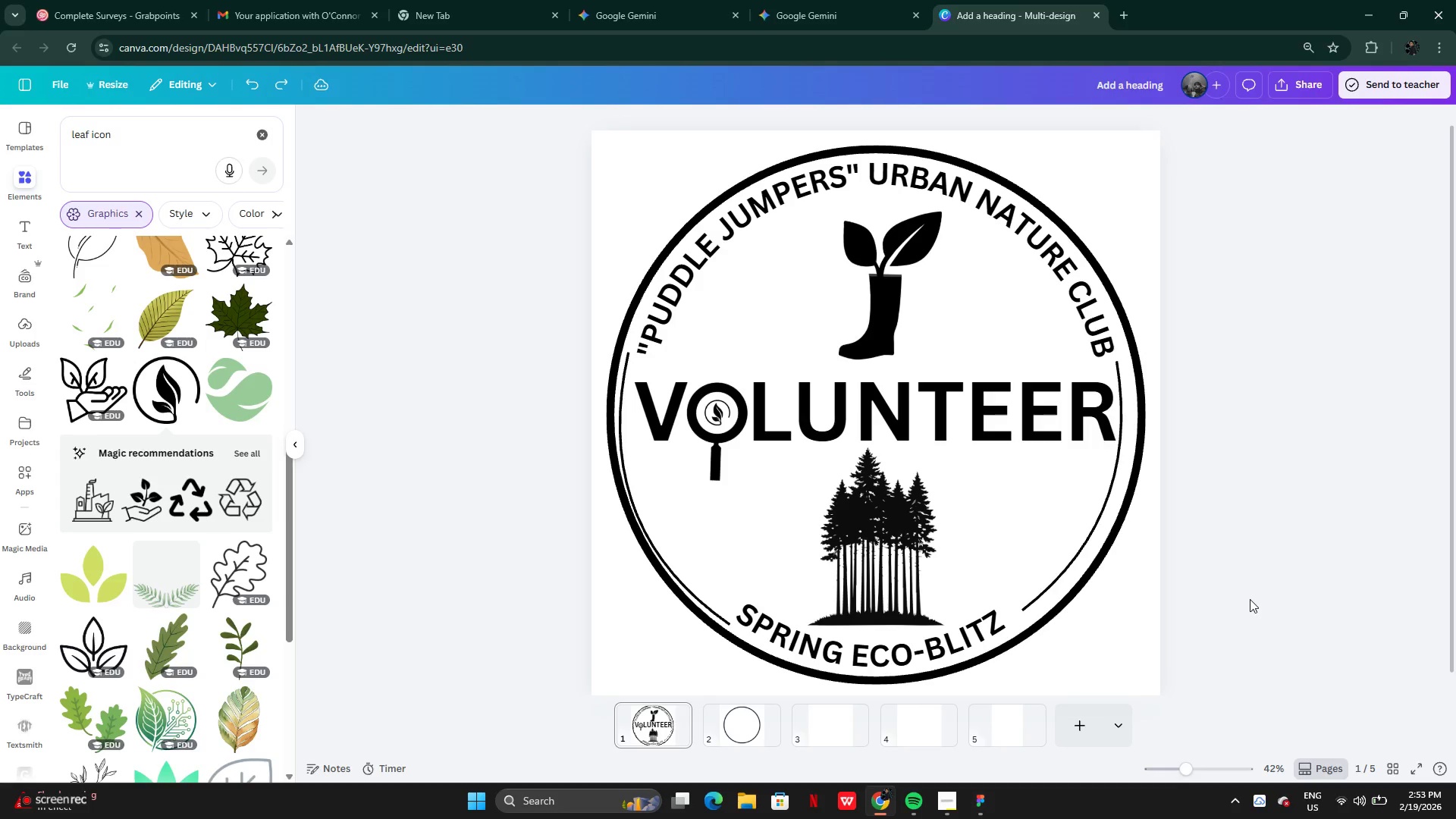 
key(Control+Z)
 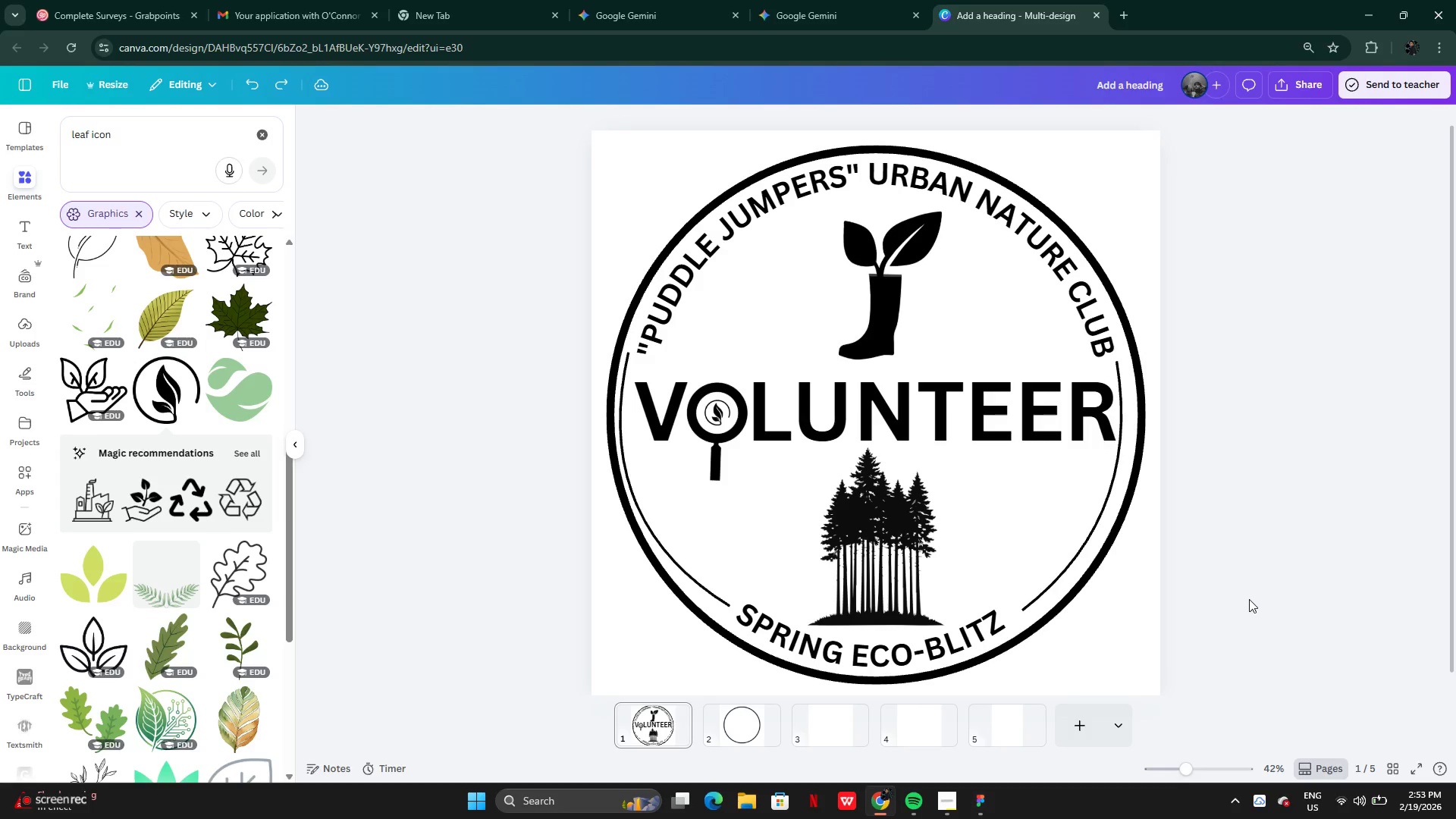 
key(Control+Z)
 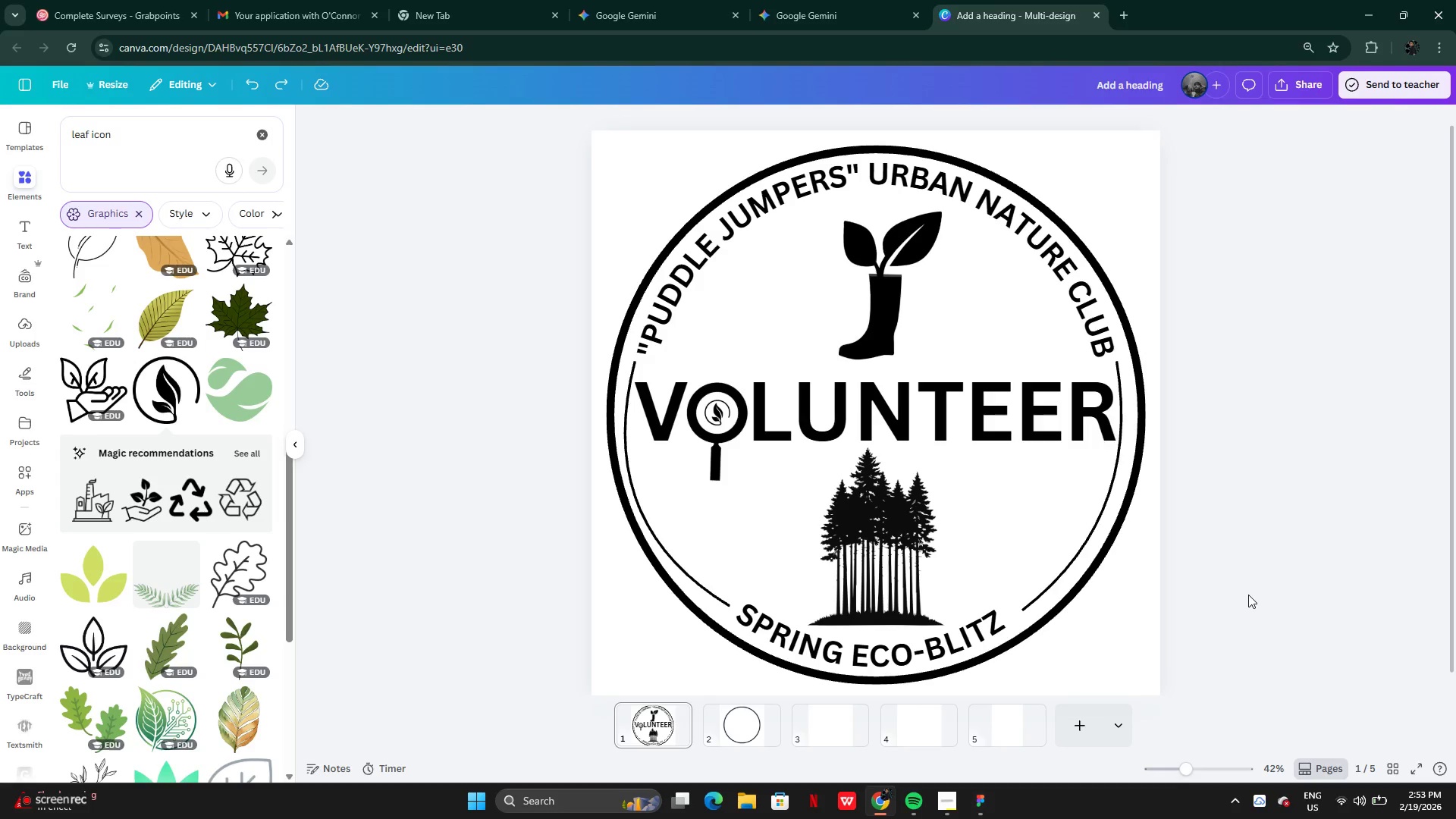 
key(Control+Z)
 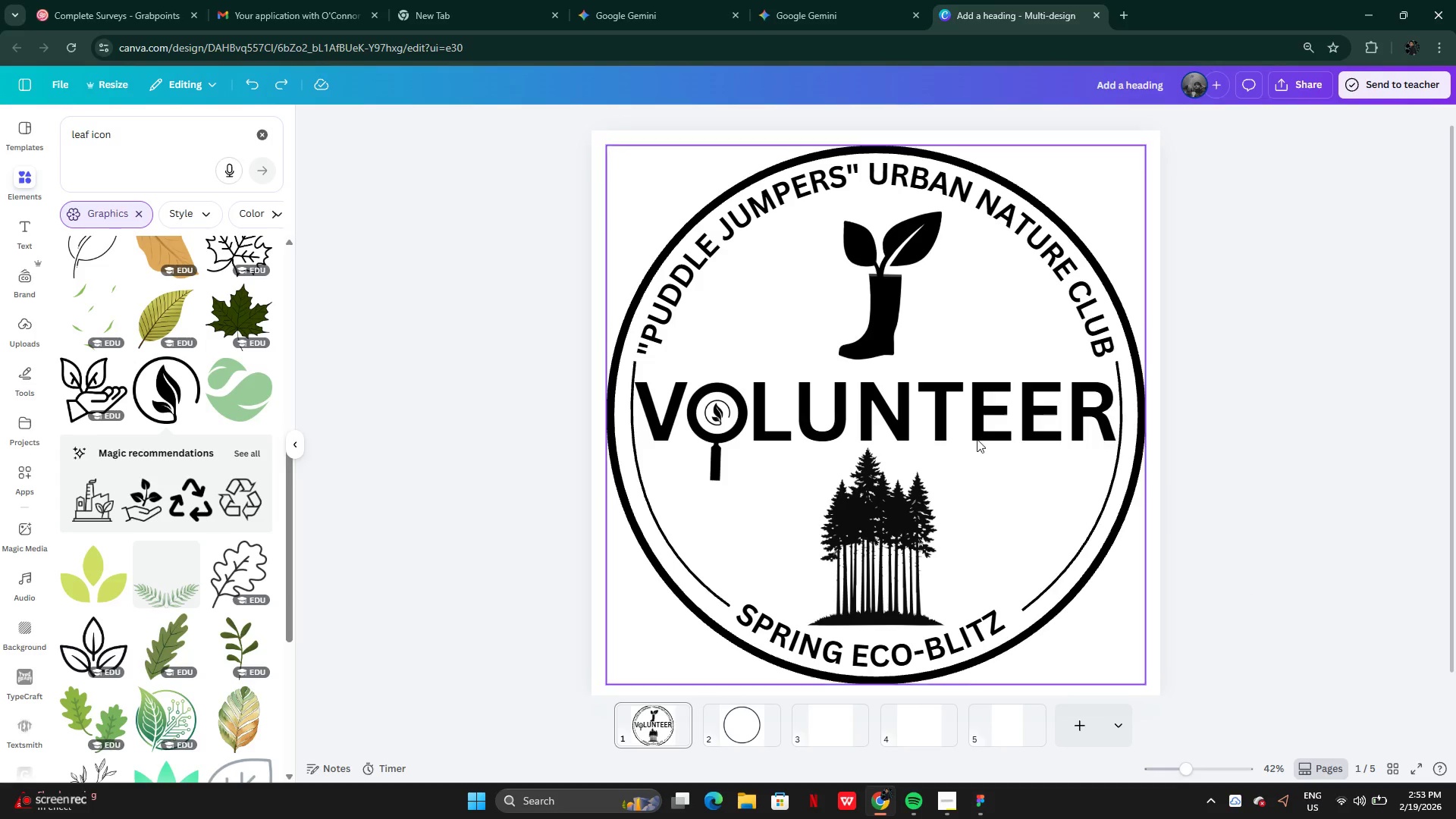 
left_click([757, 443])
 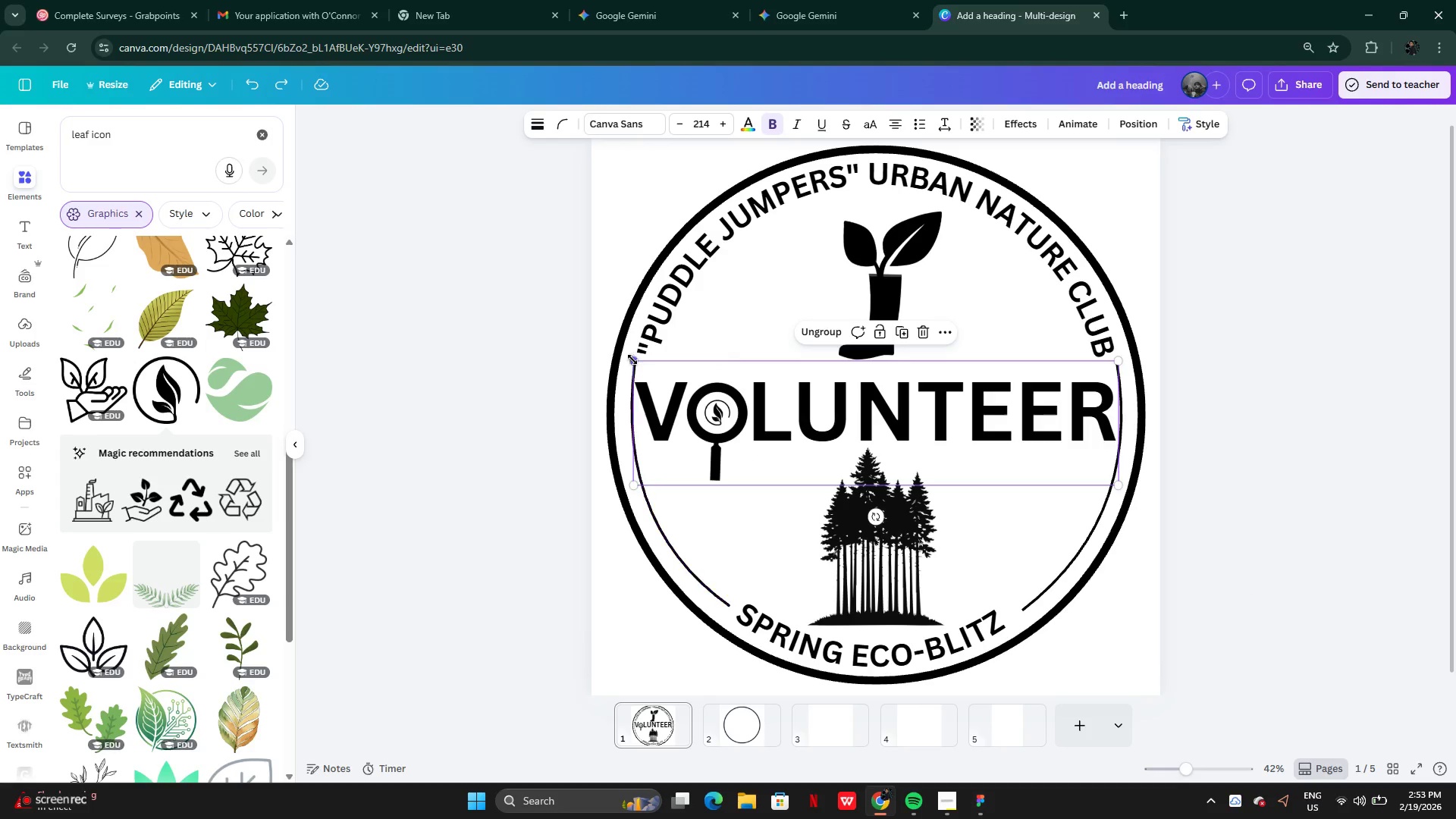 
left_click_drag(start_coordinate=[632, 357], to_coordinate=[640, 362])
 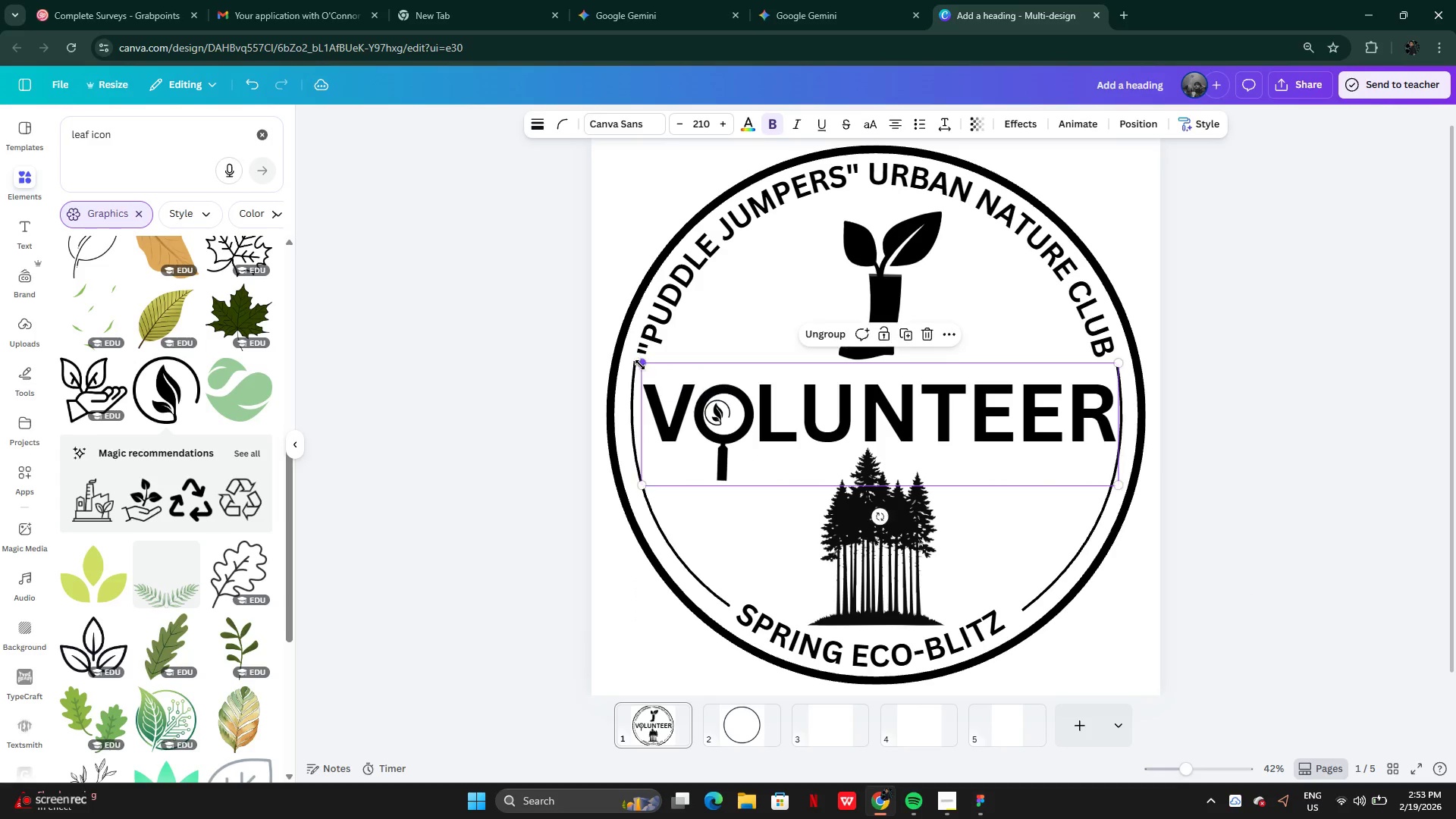 
key(Control+Z)
 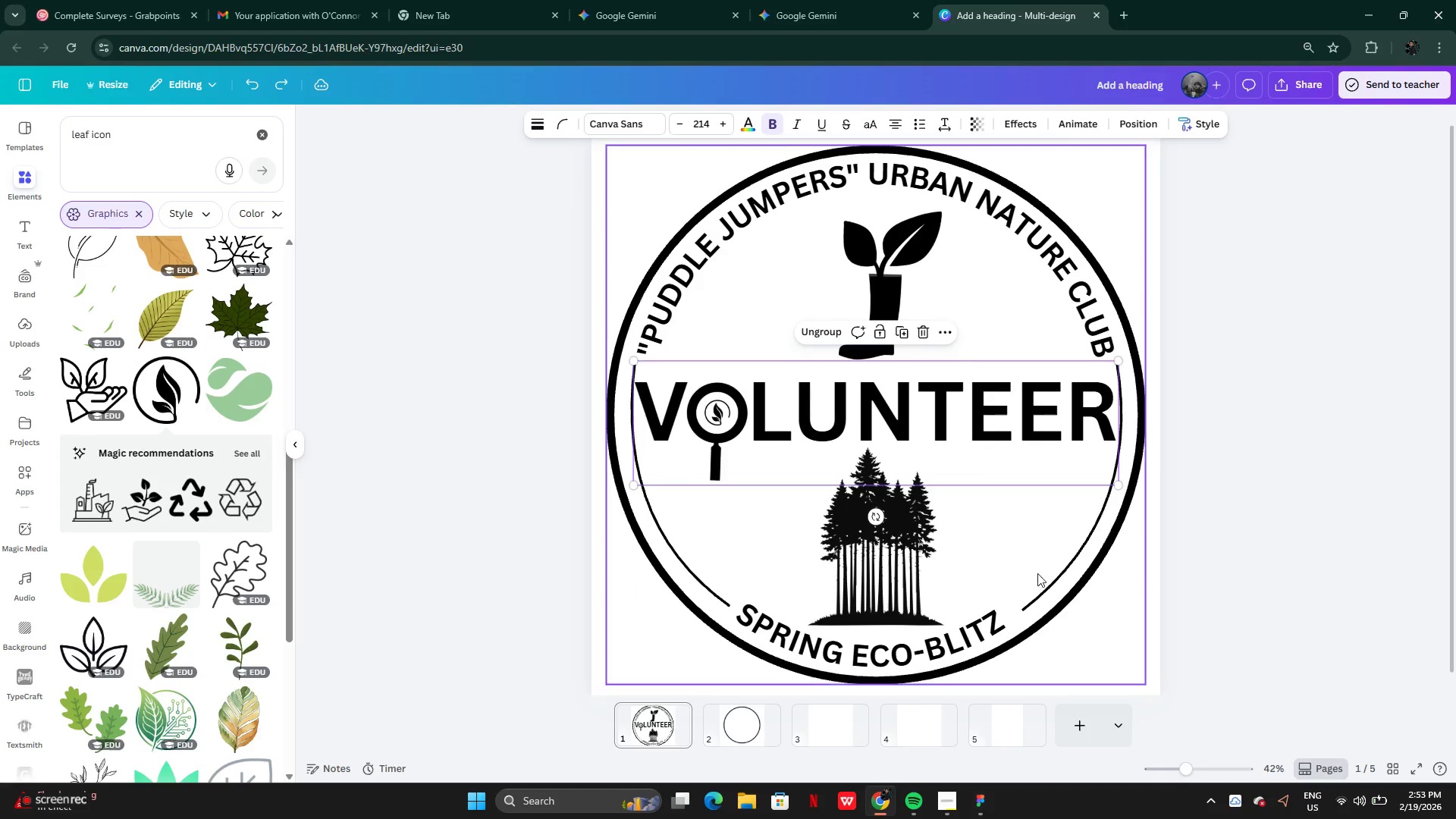 
key(Control+Z)
 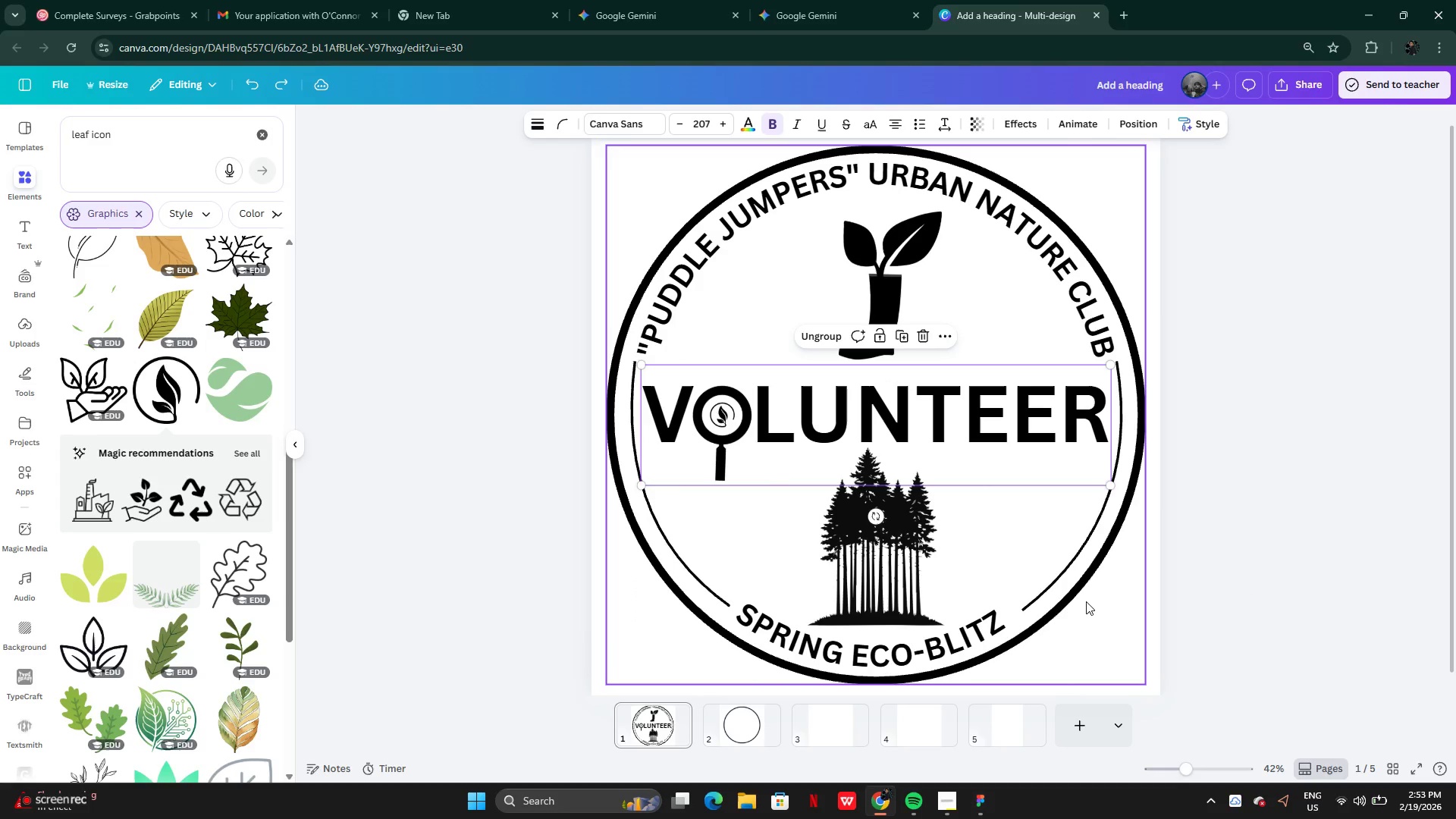 
key(Control+Z)
 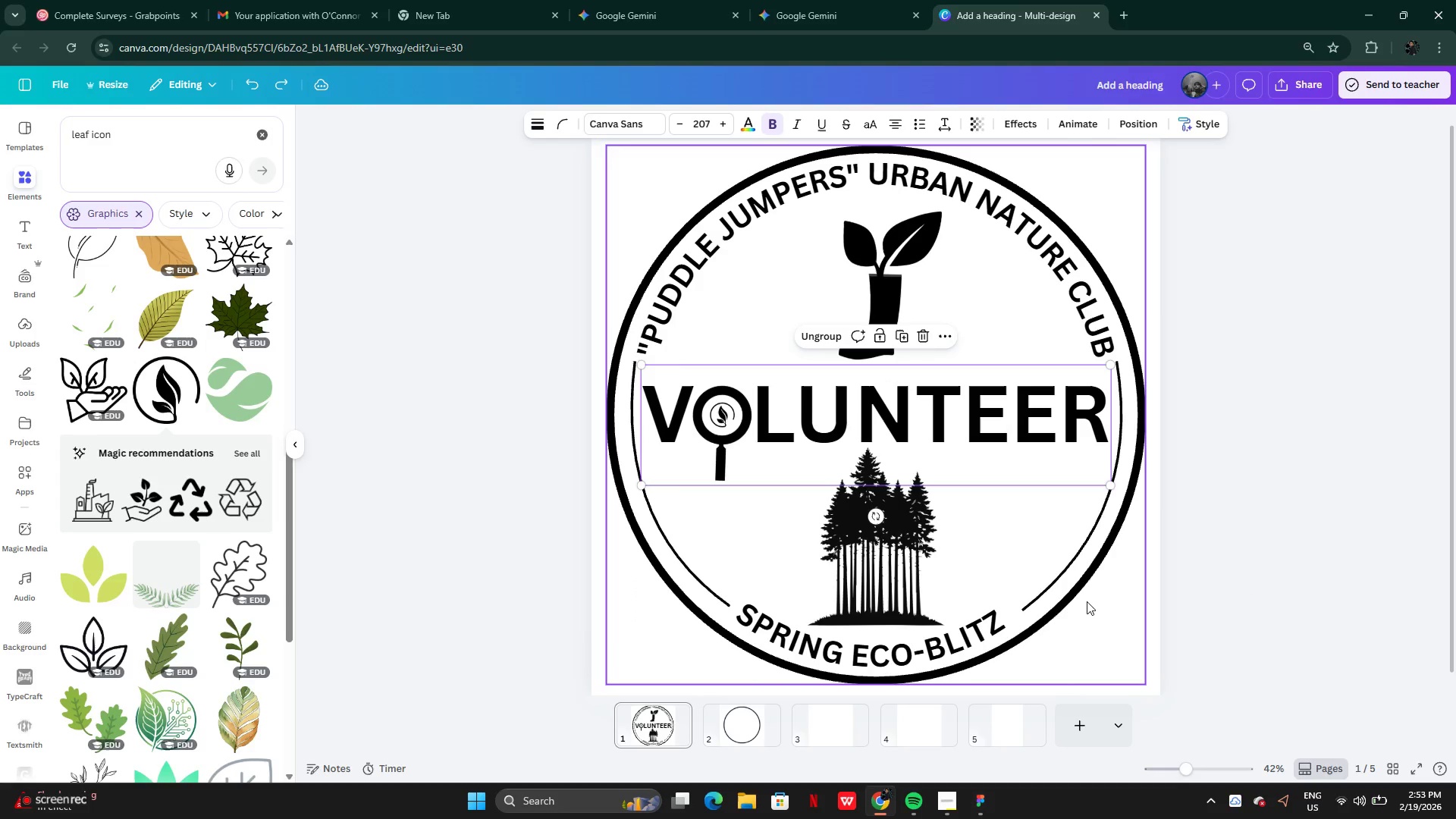 
key(Control+Z)
 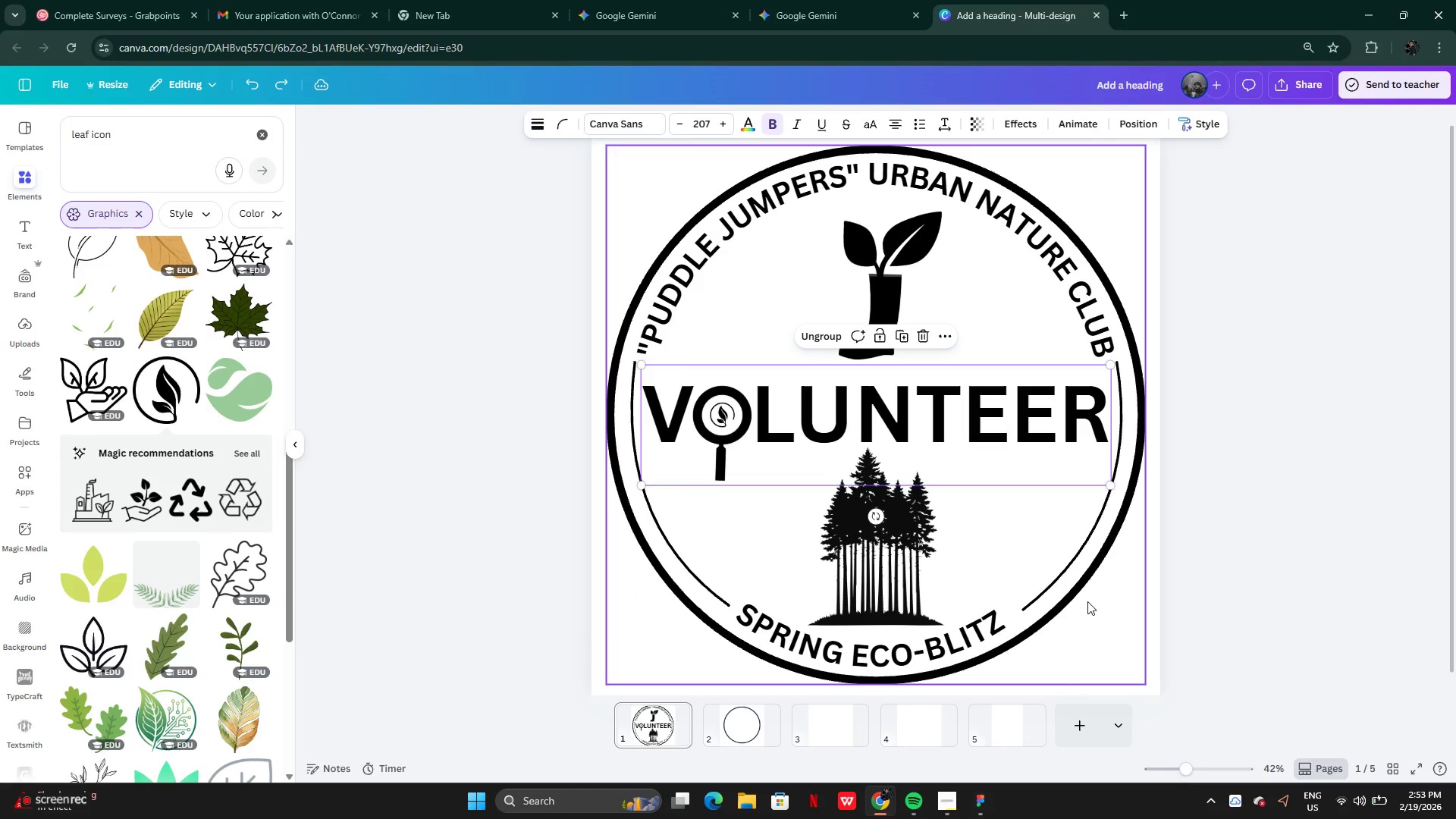 
key(Control+Z)
 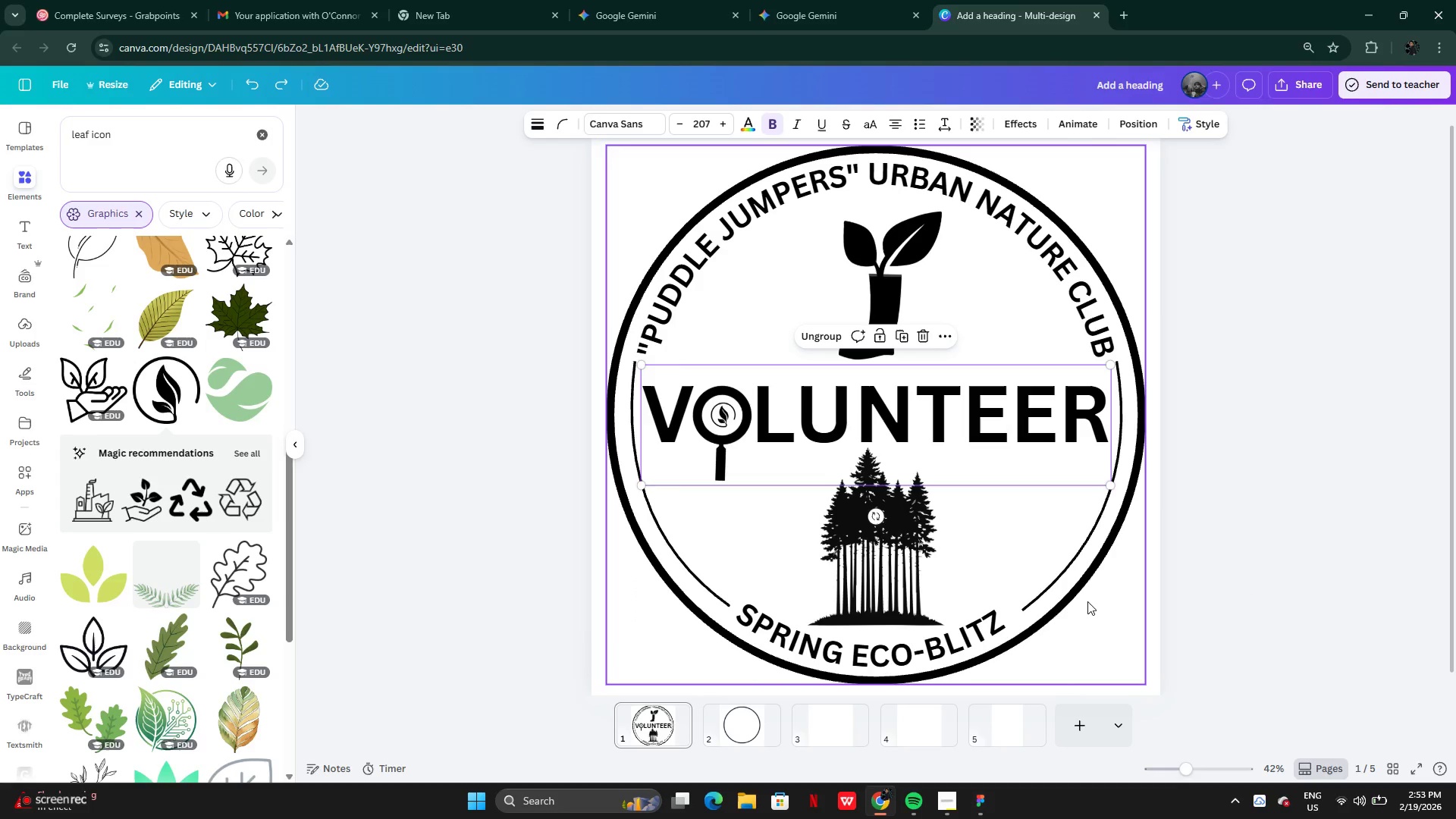 
key(Control+Z)
 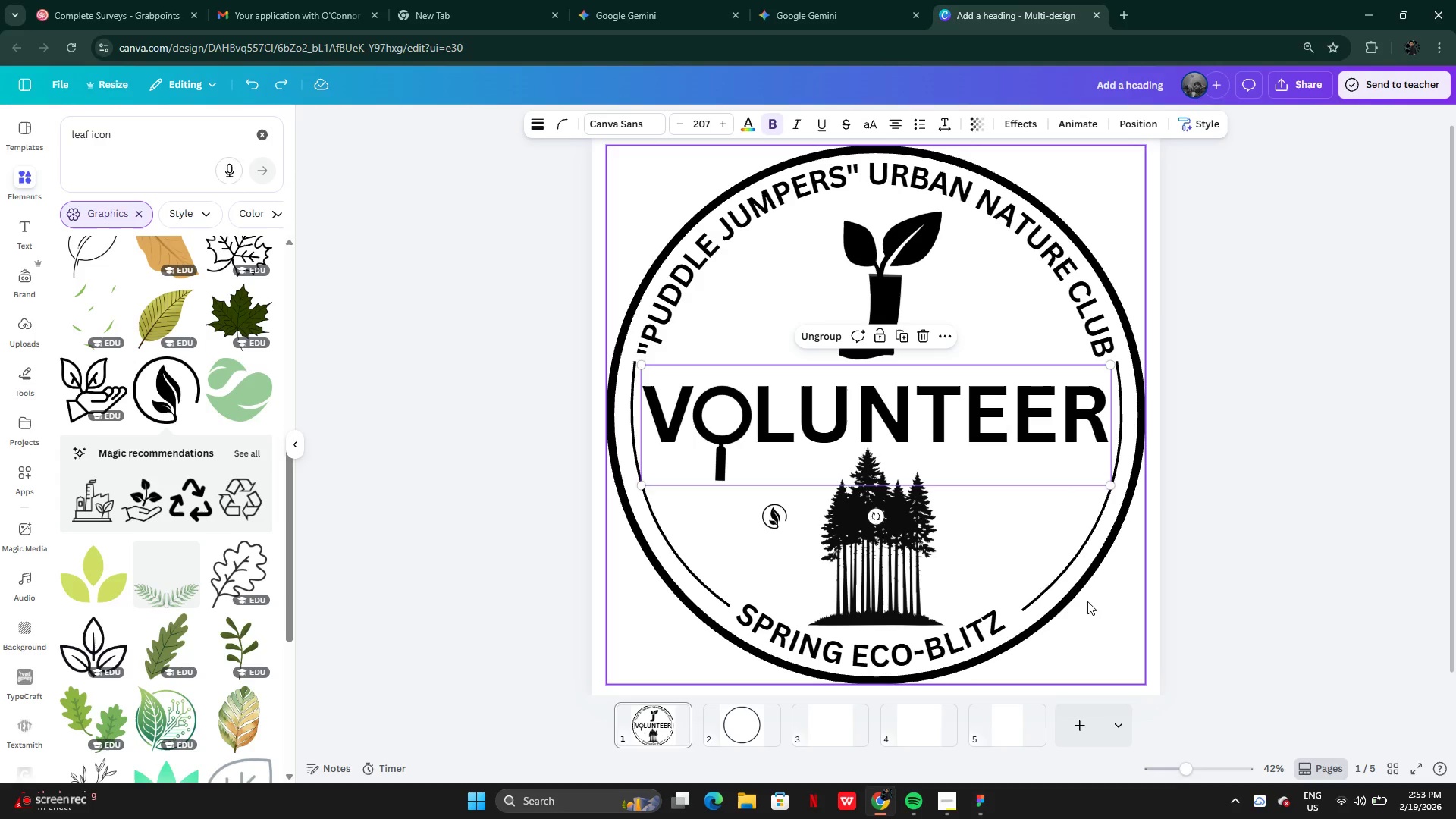 
key(Control+Y)
 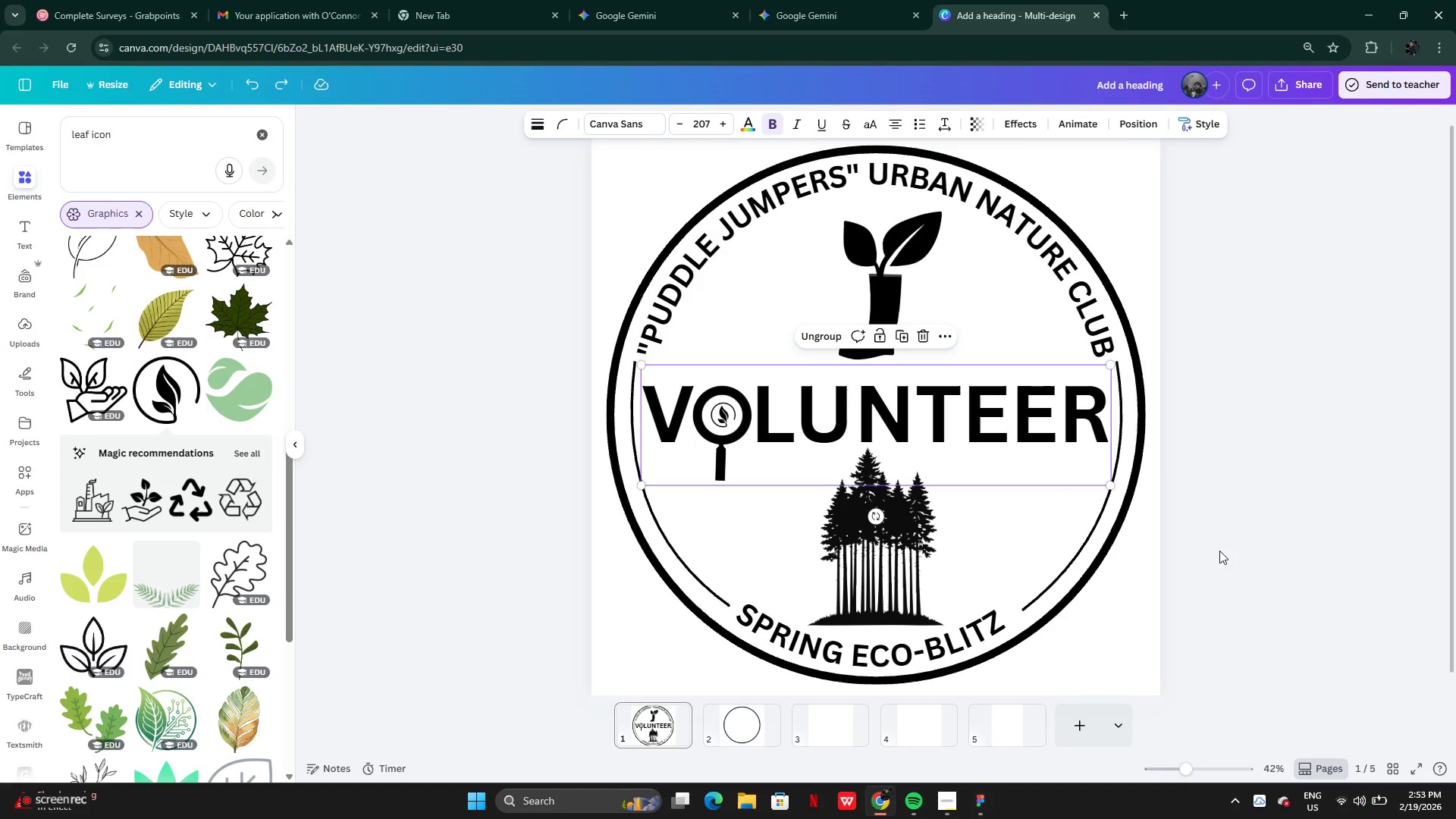 
left_click([1218, 510])
 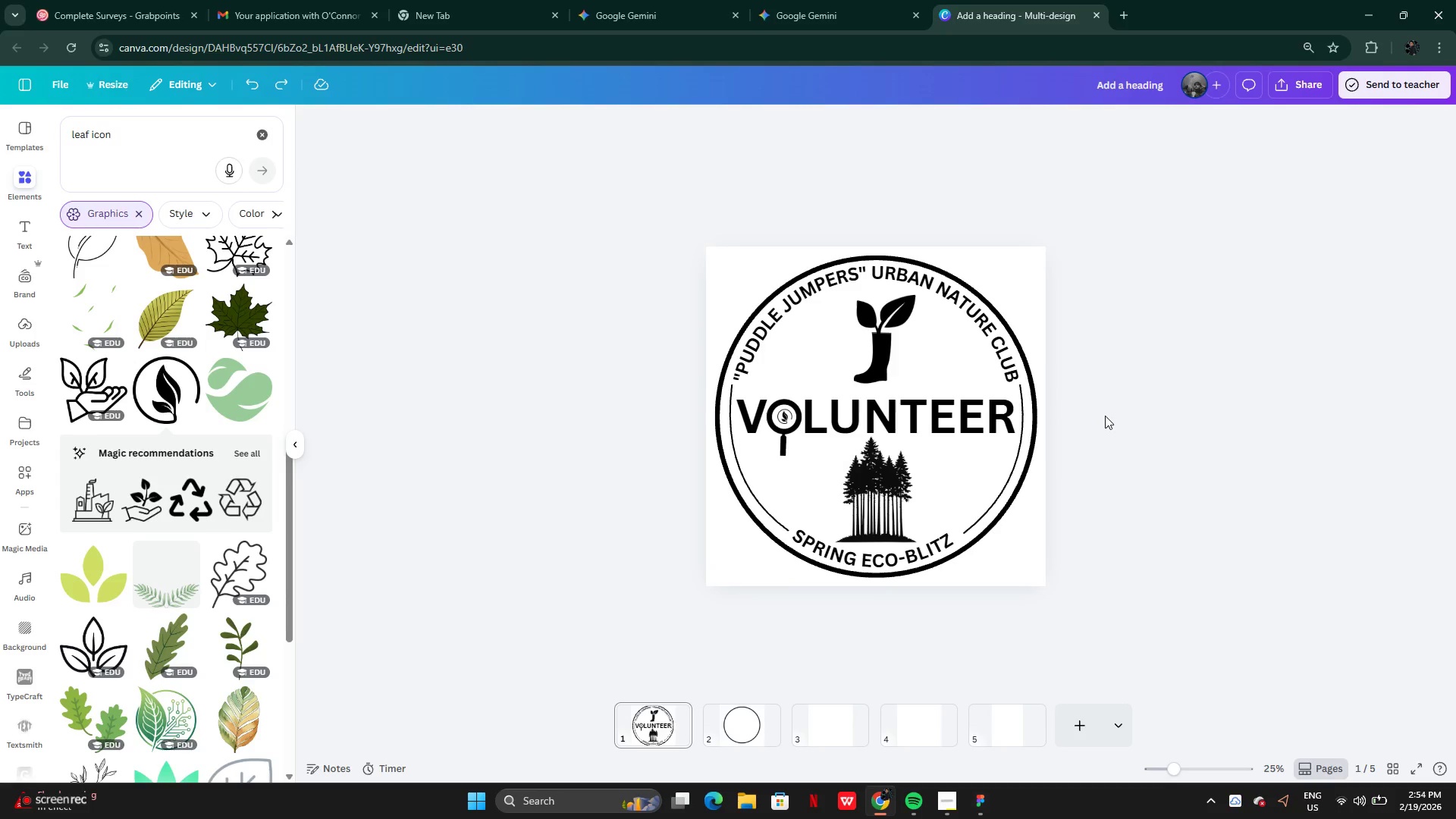 
wait(6.95)
 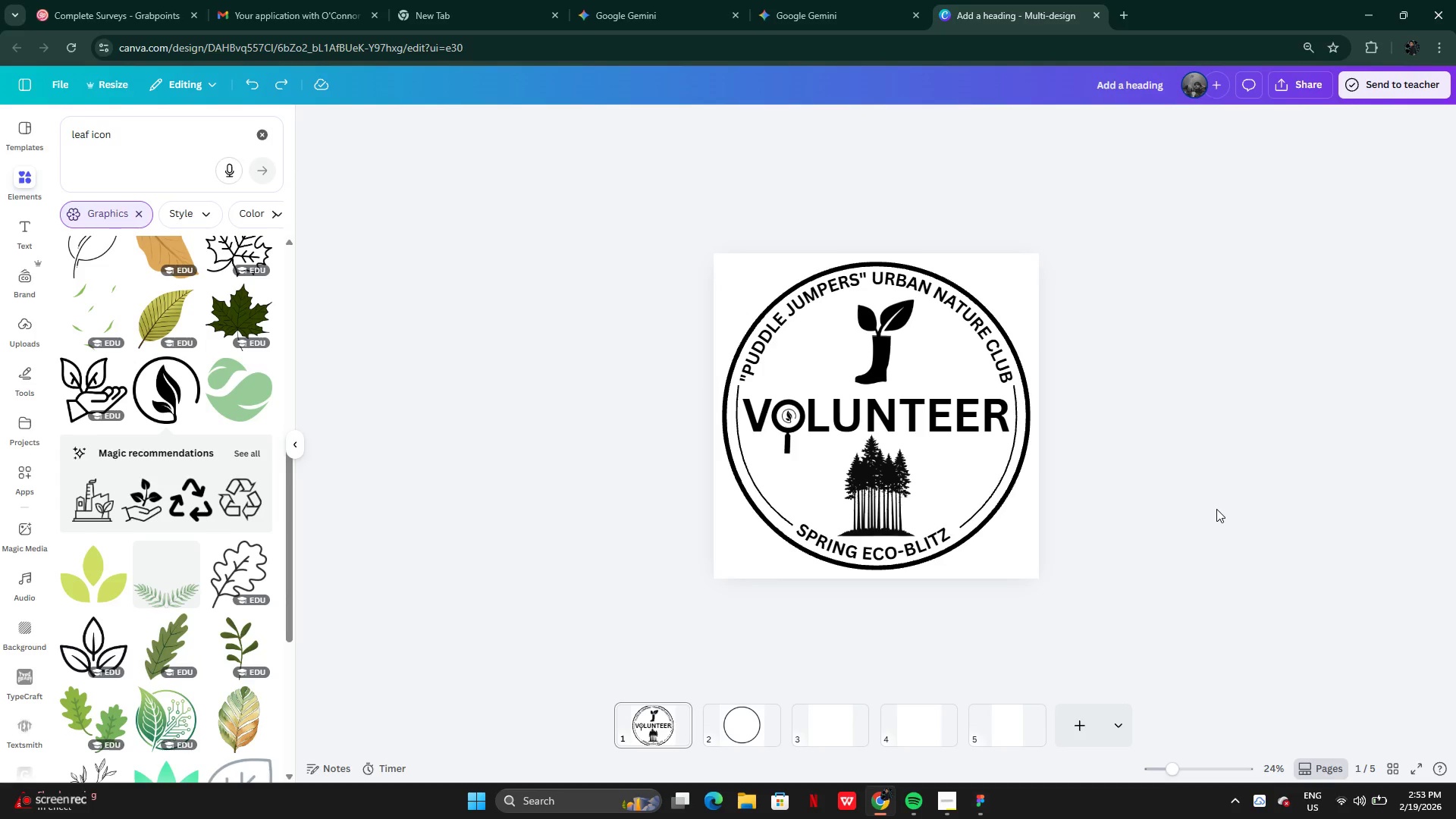 
left_click([742, 731])
 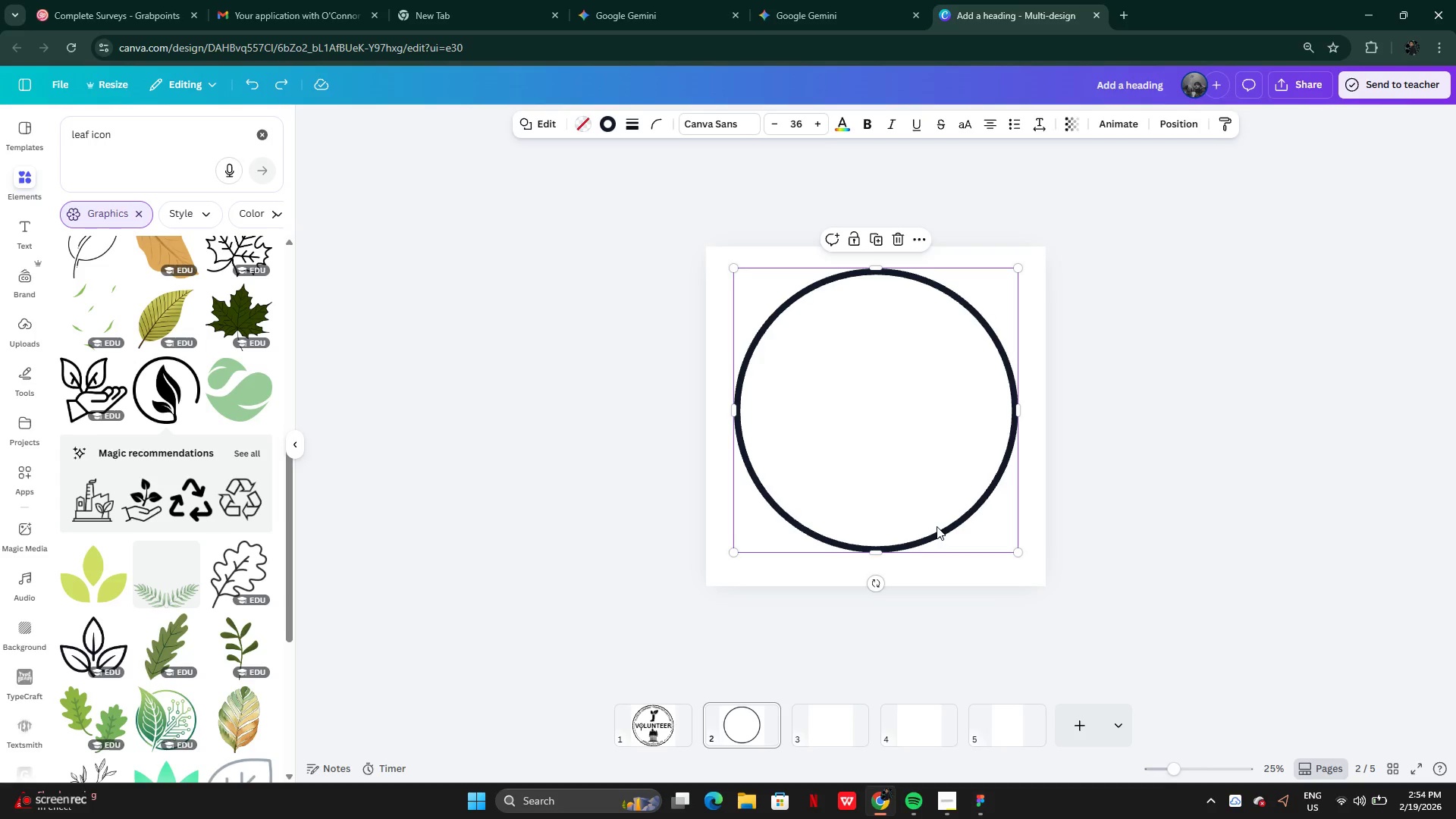 
key(Backspace)
 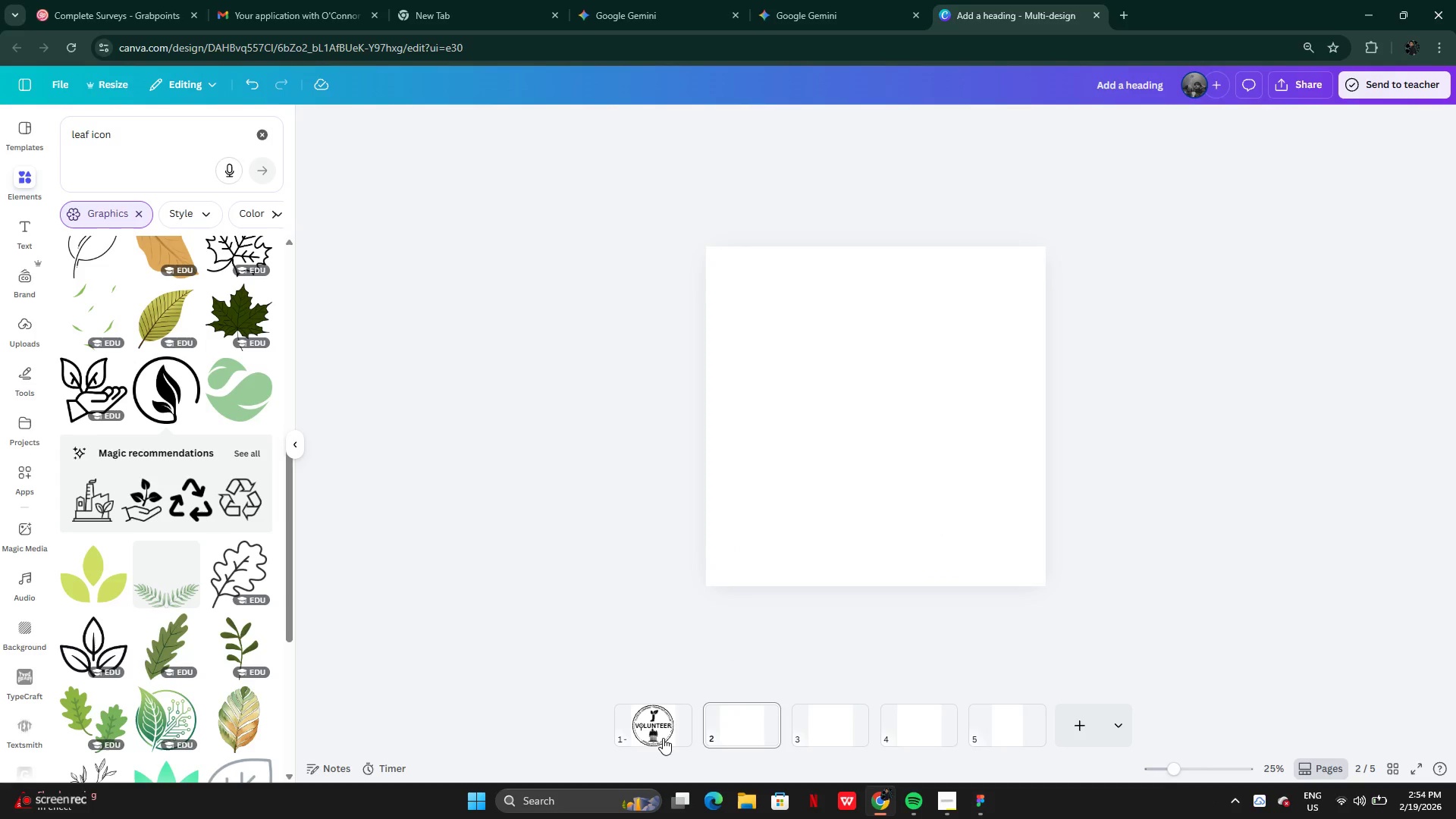 
wait(5.47)
 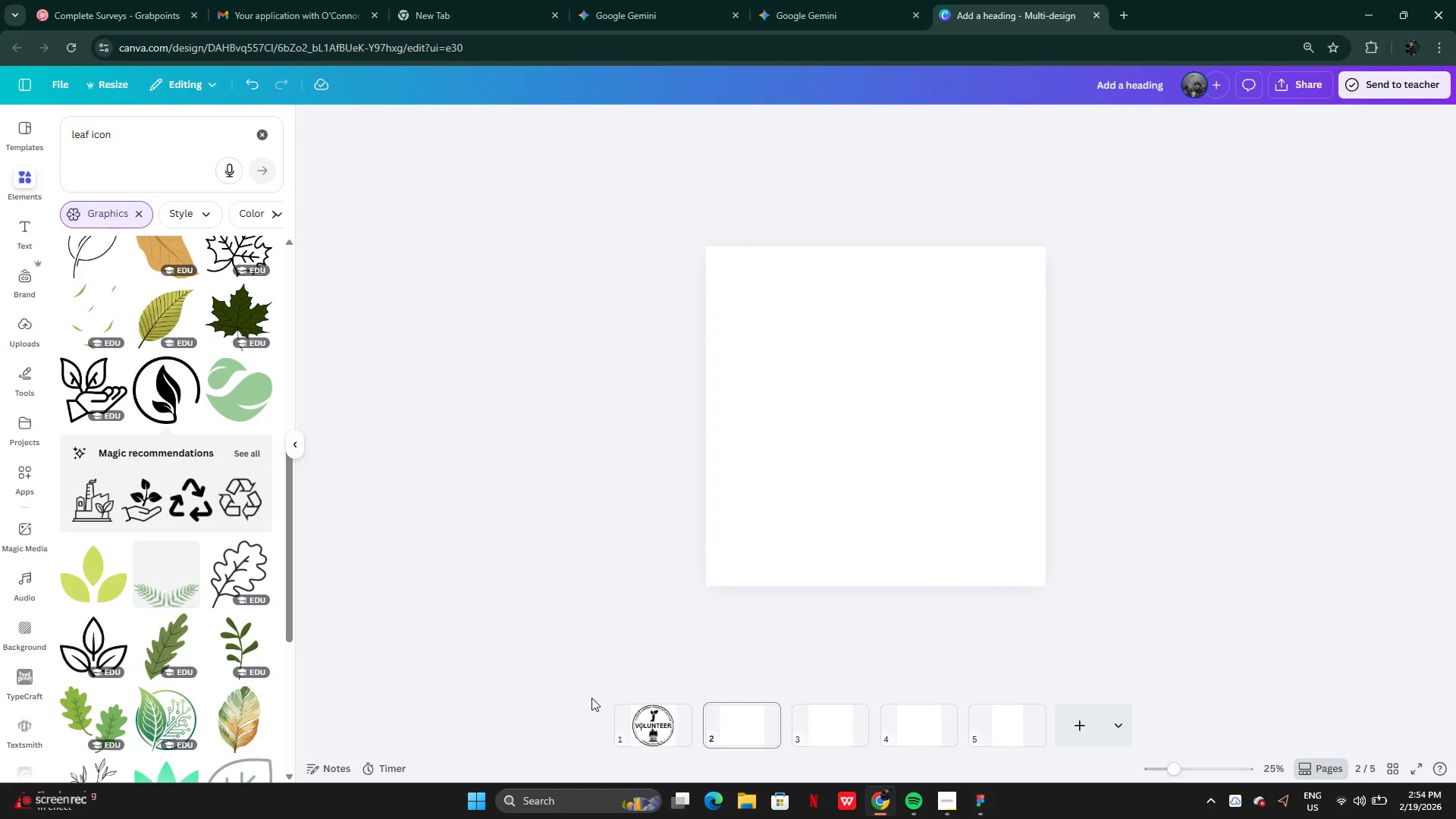 
left_click([741, 721])
 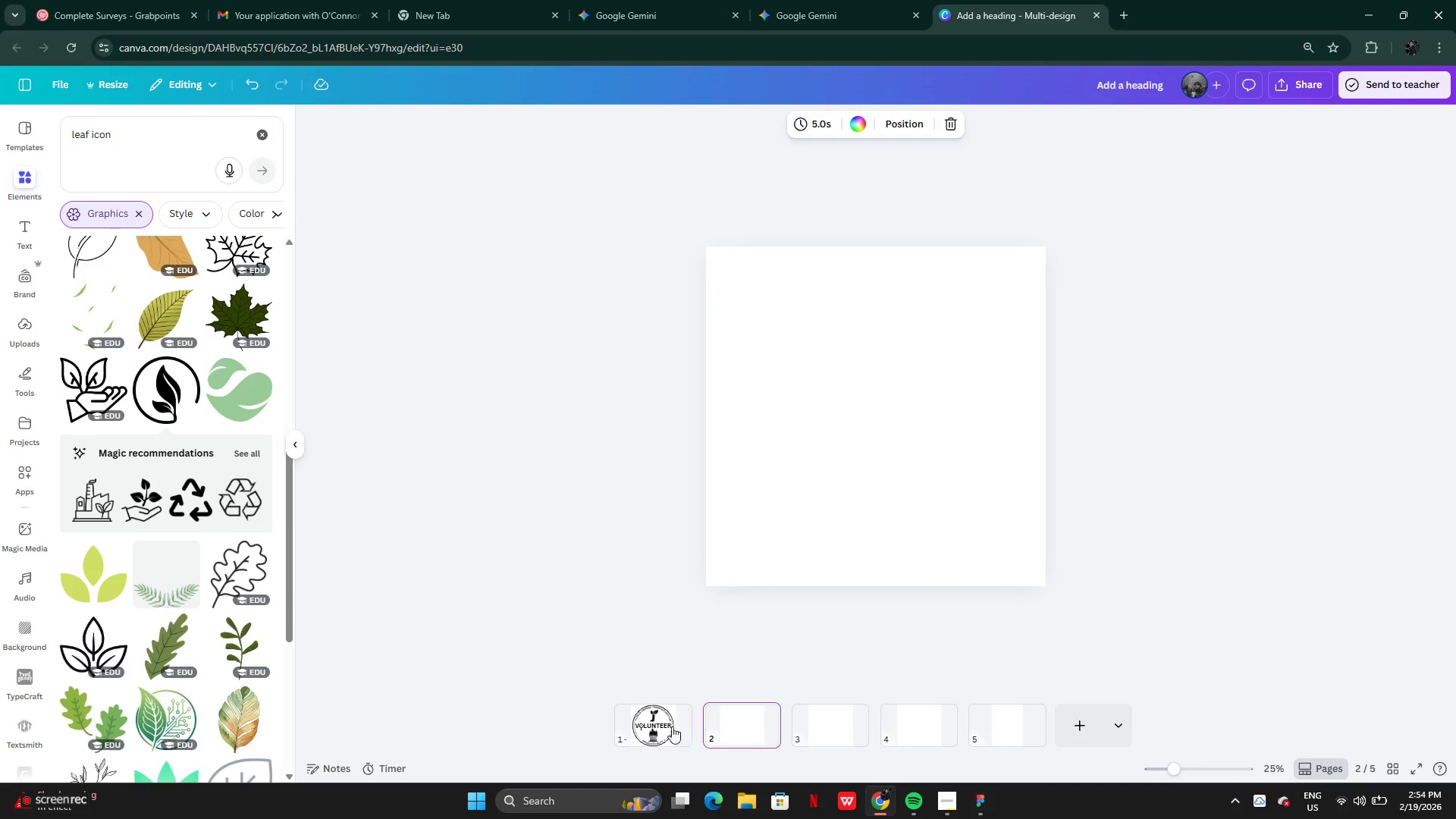 
left_click([651, 722])
 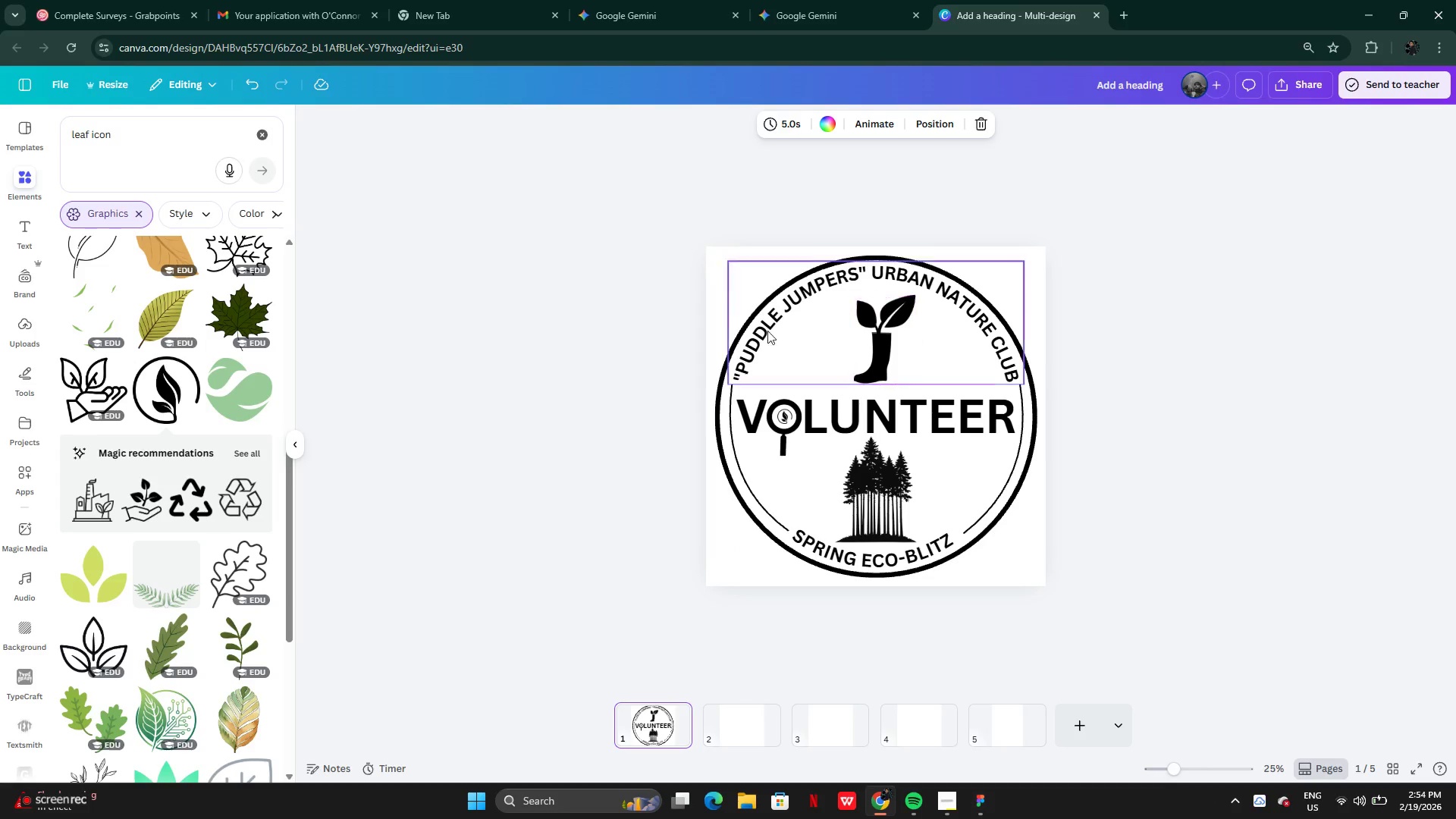 
left_click_drag(start_coordinate=[660, 255], to_coordinate=[1003, 570])
 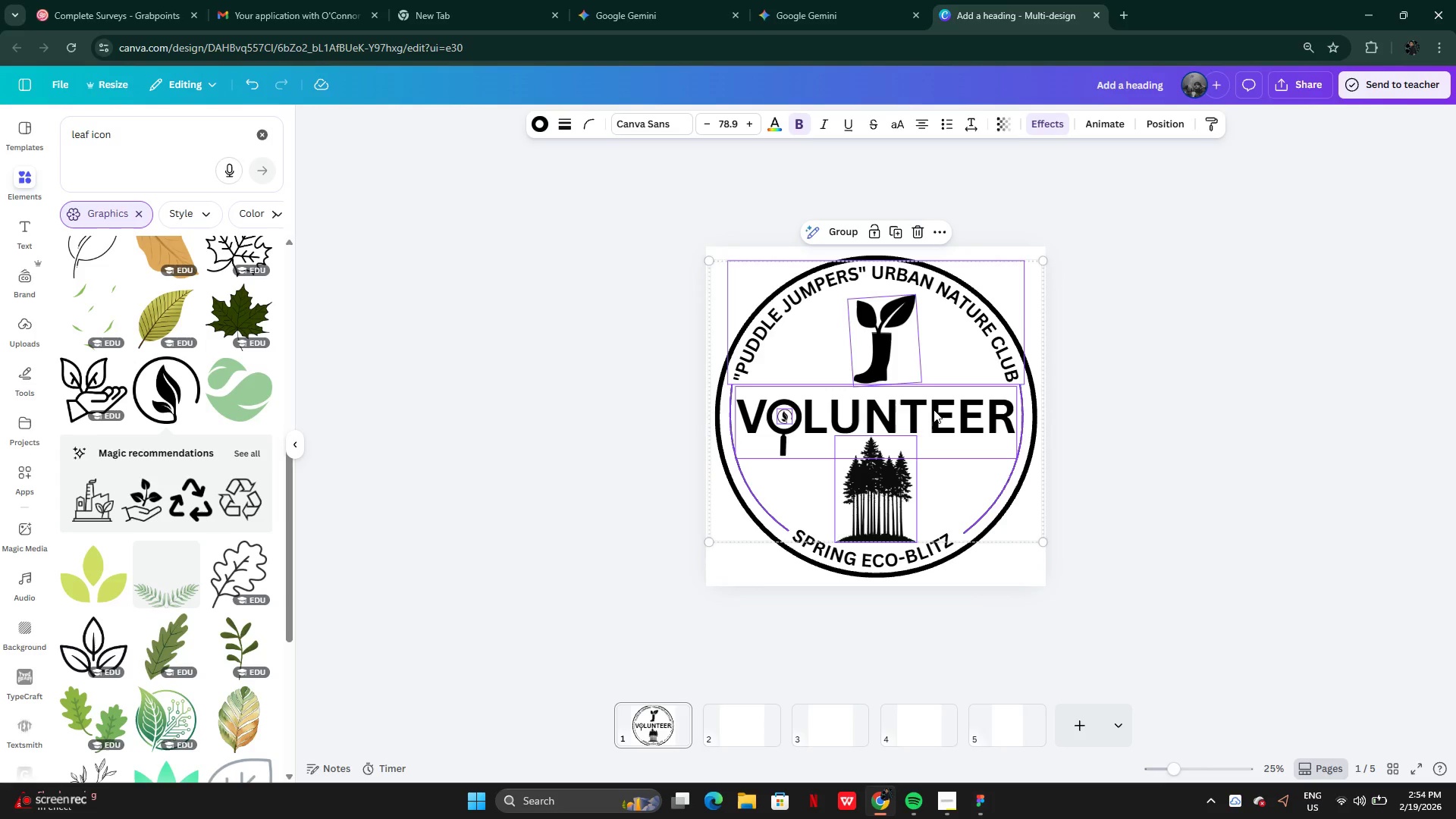 
hold_key(key=AltLeft, duration=1.75)
 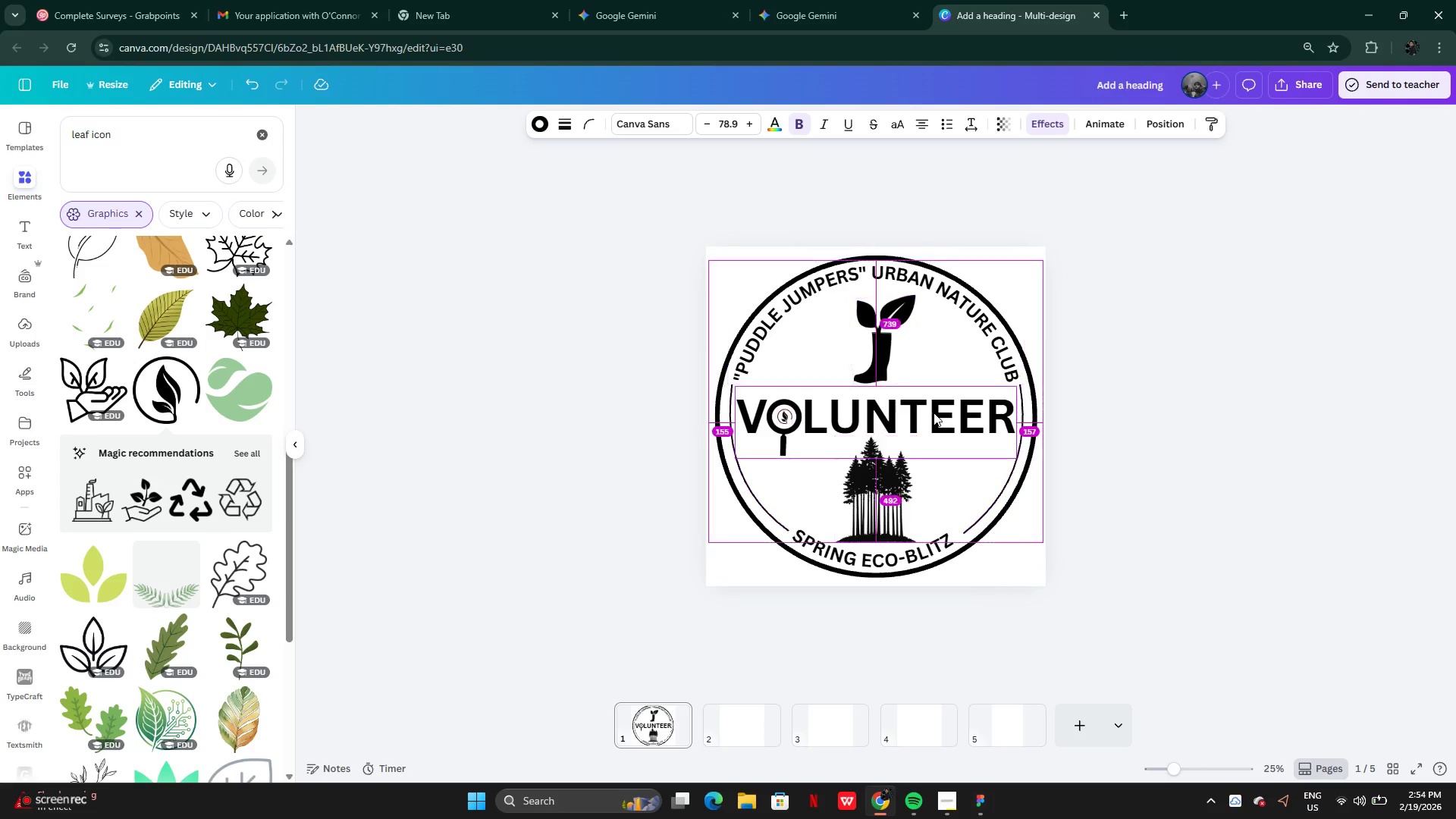 
hold_key(key=AltLeft, duration=0.42)
 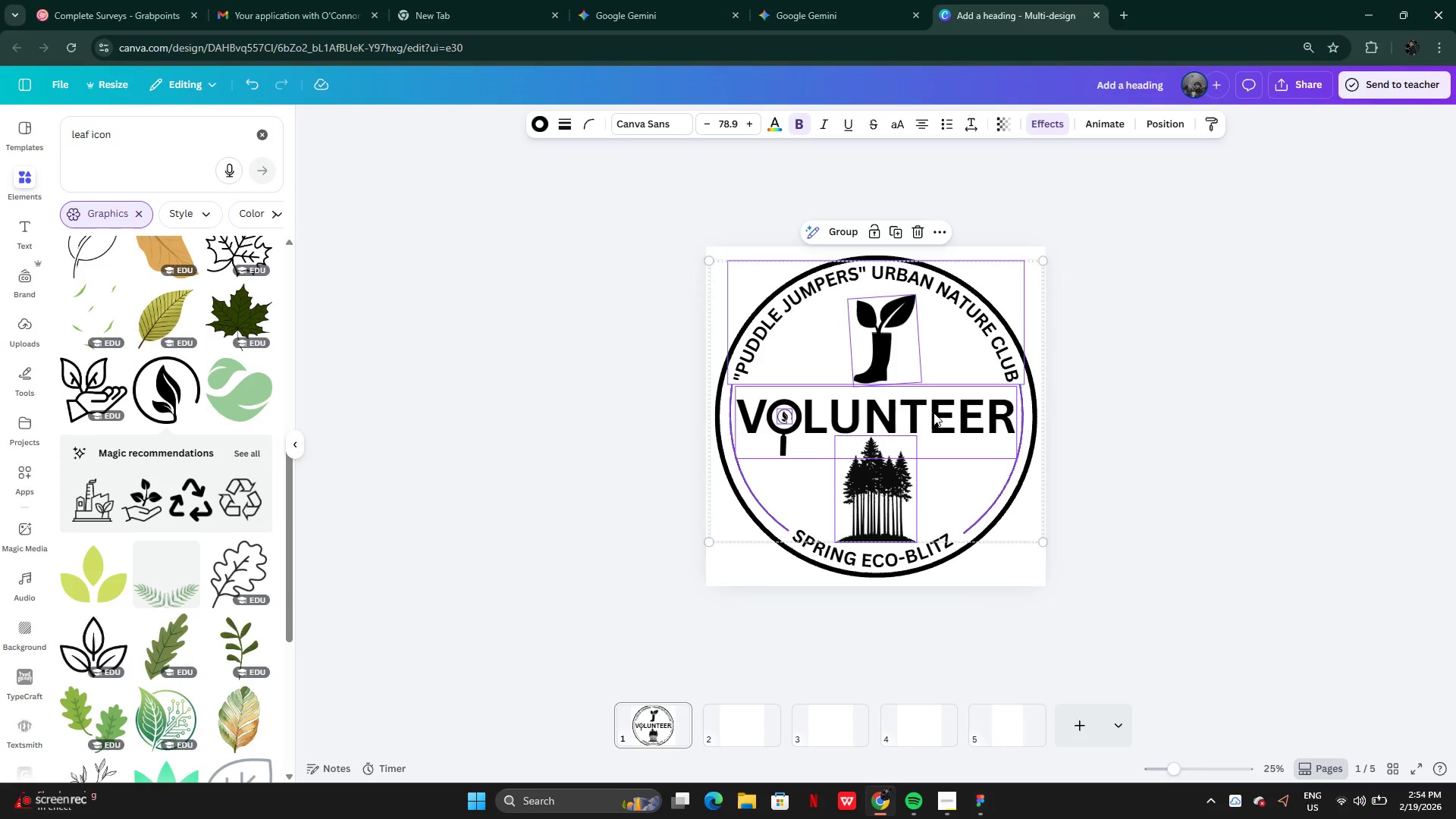 
key(Control+C)
 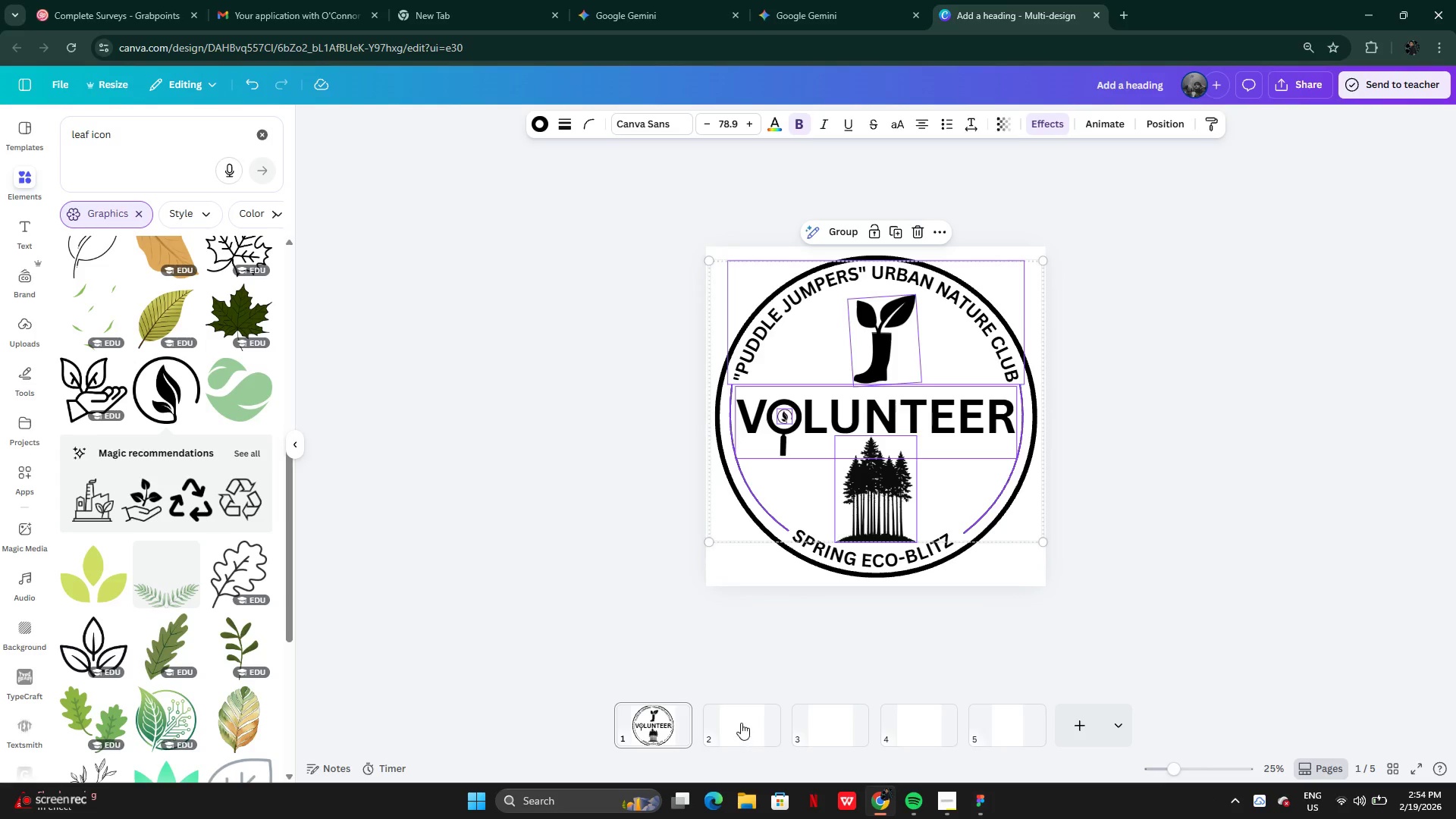 
key(Control+V)
 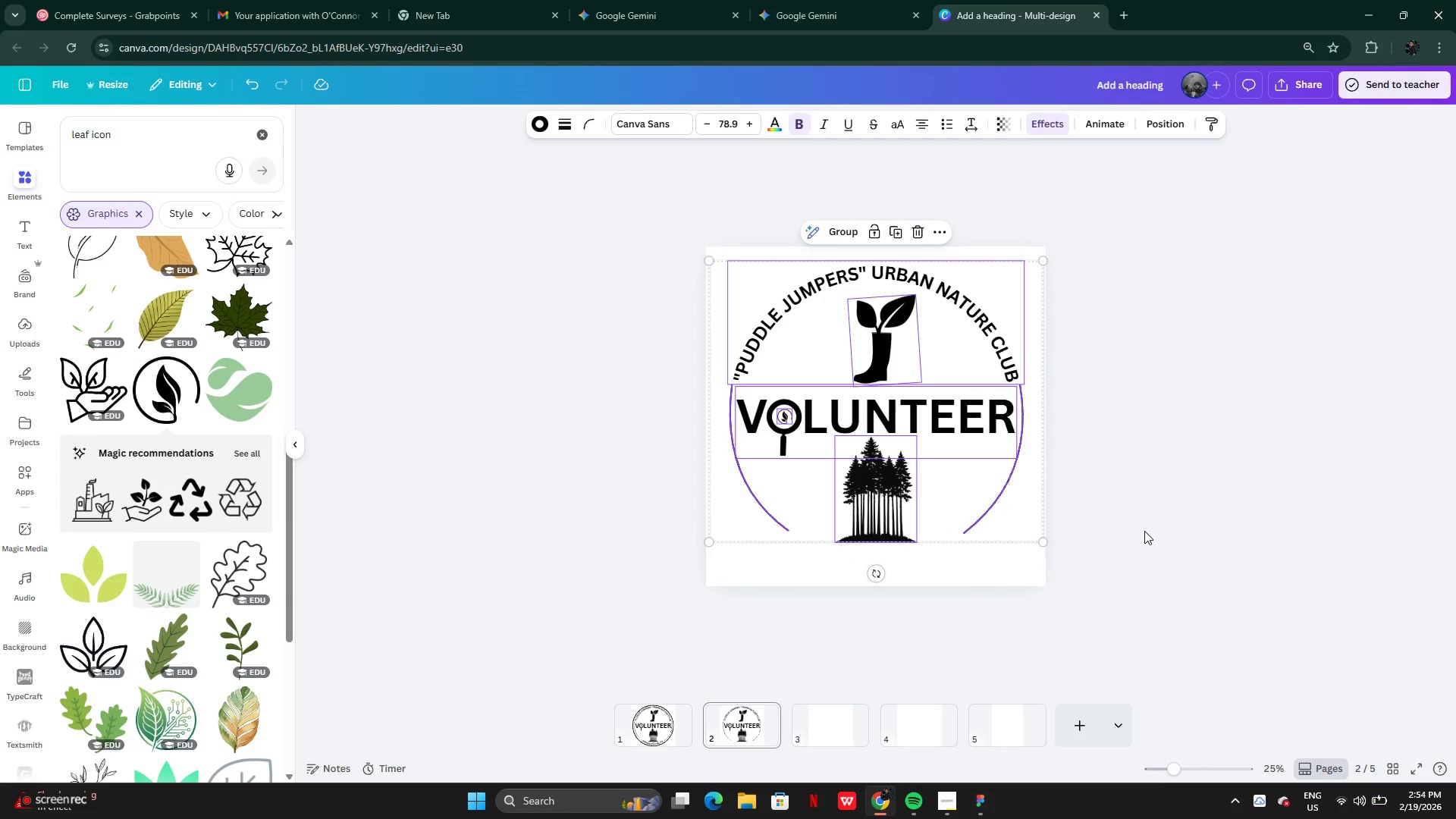 
left_click([1145, 531])
 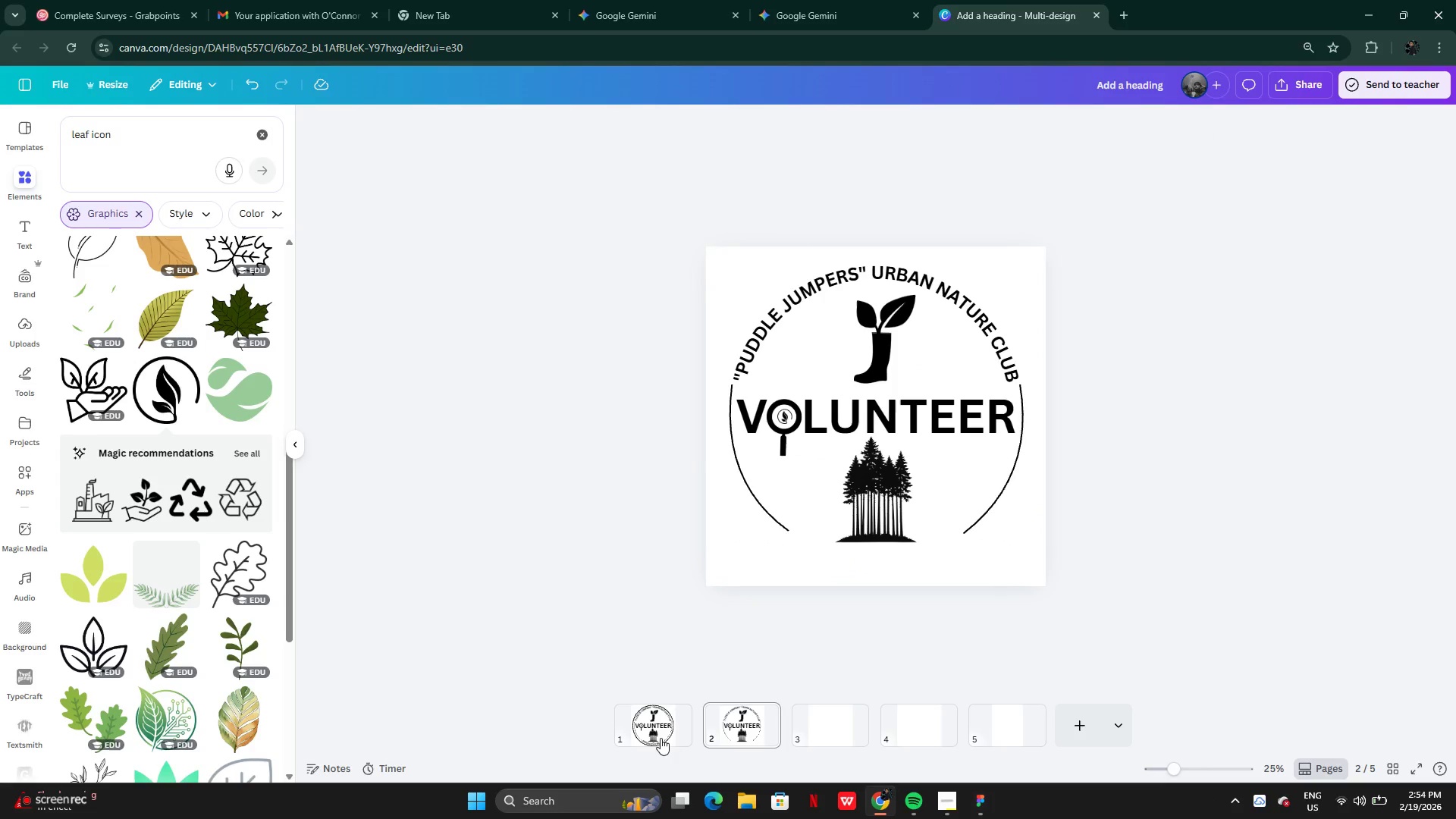 
key(Control+Z)
 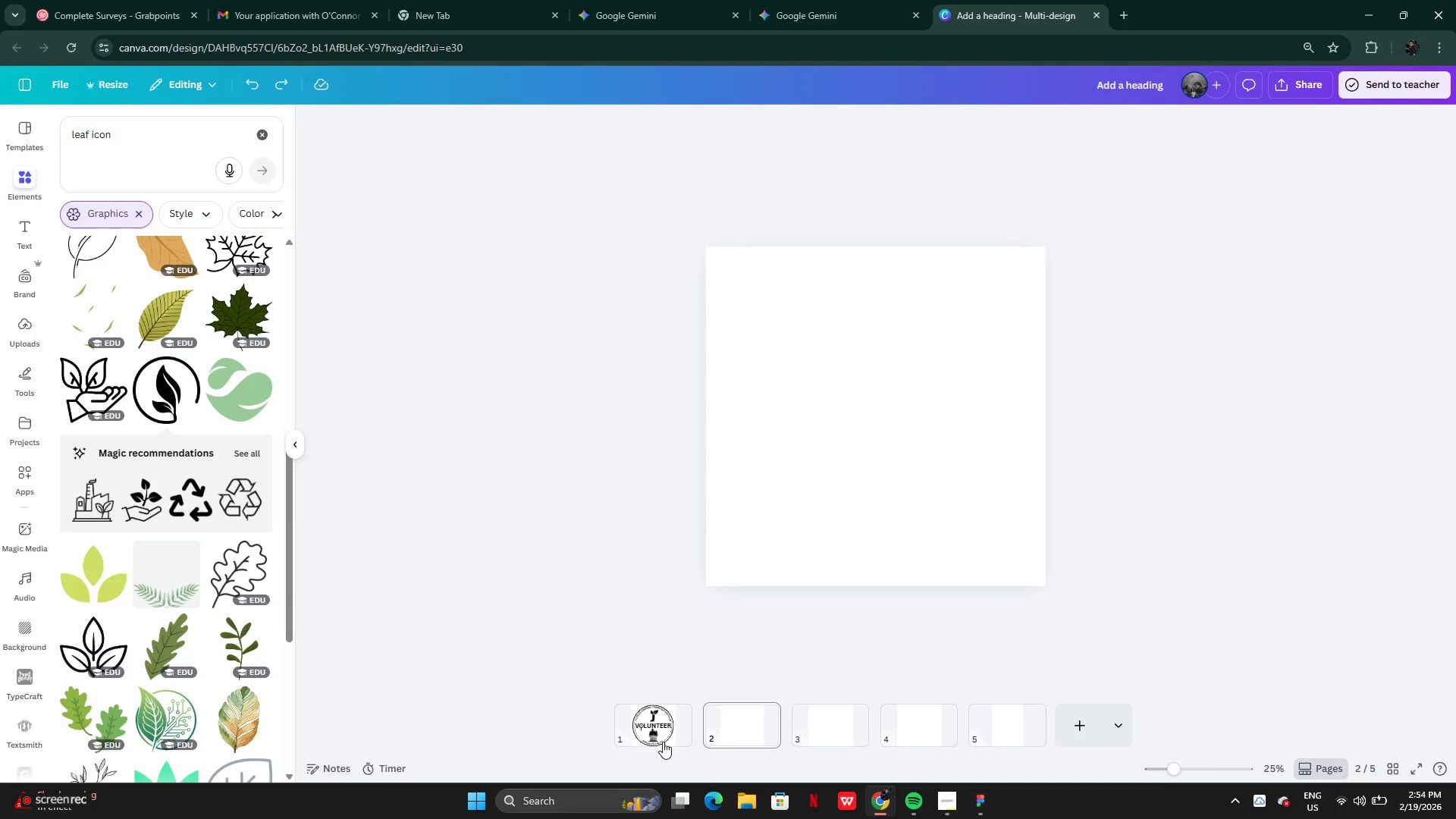 
left_click([661, 742])
 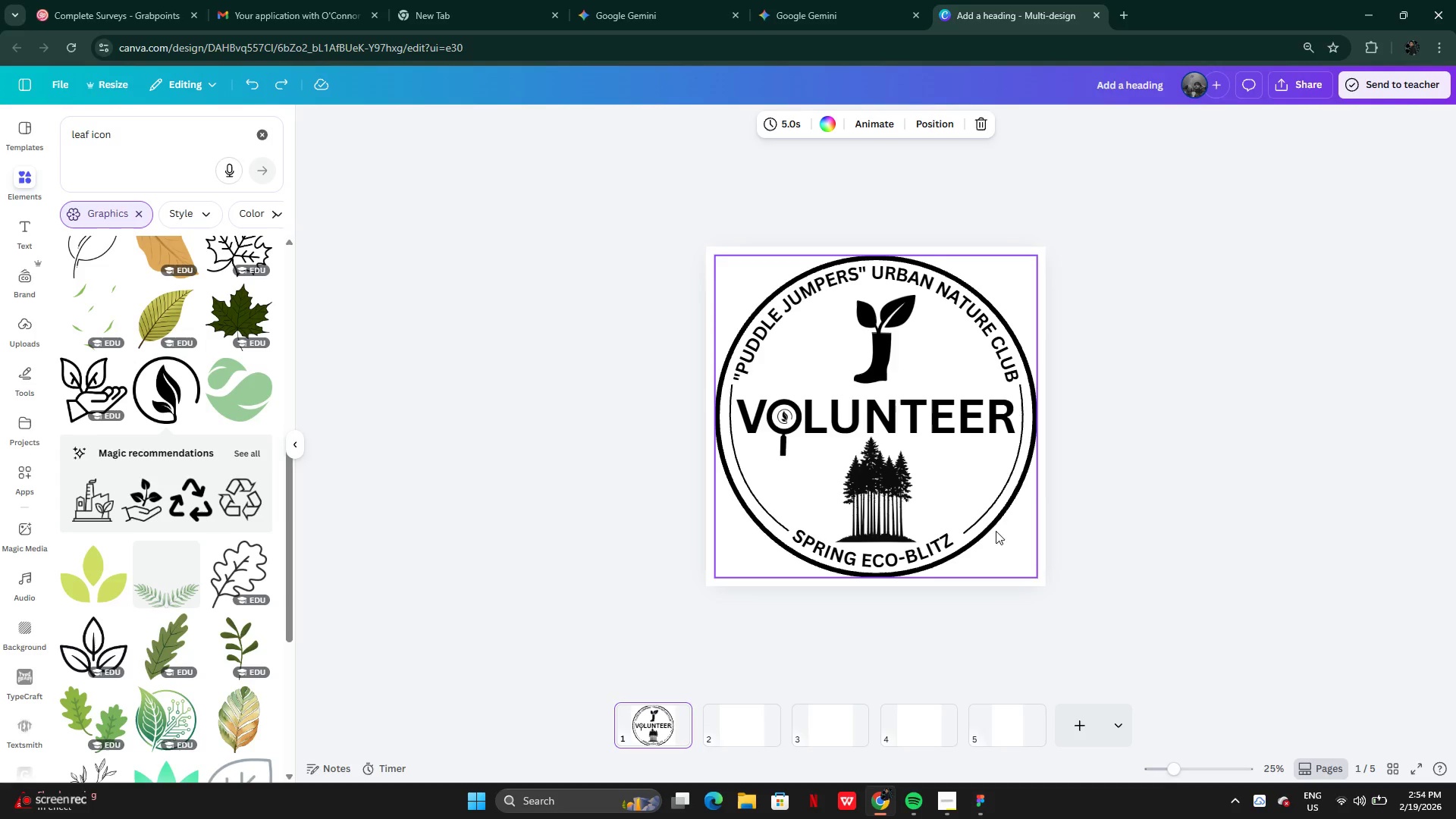 
left_click([996, 531])
 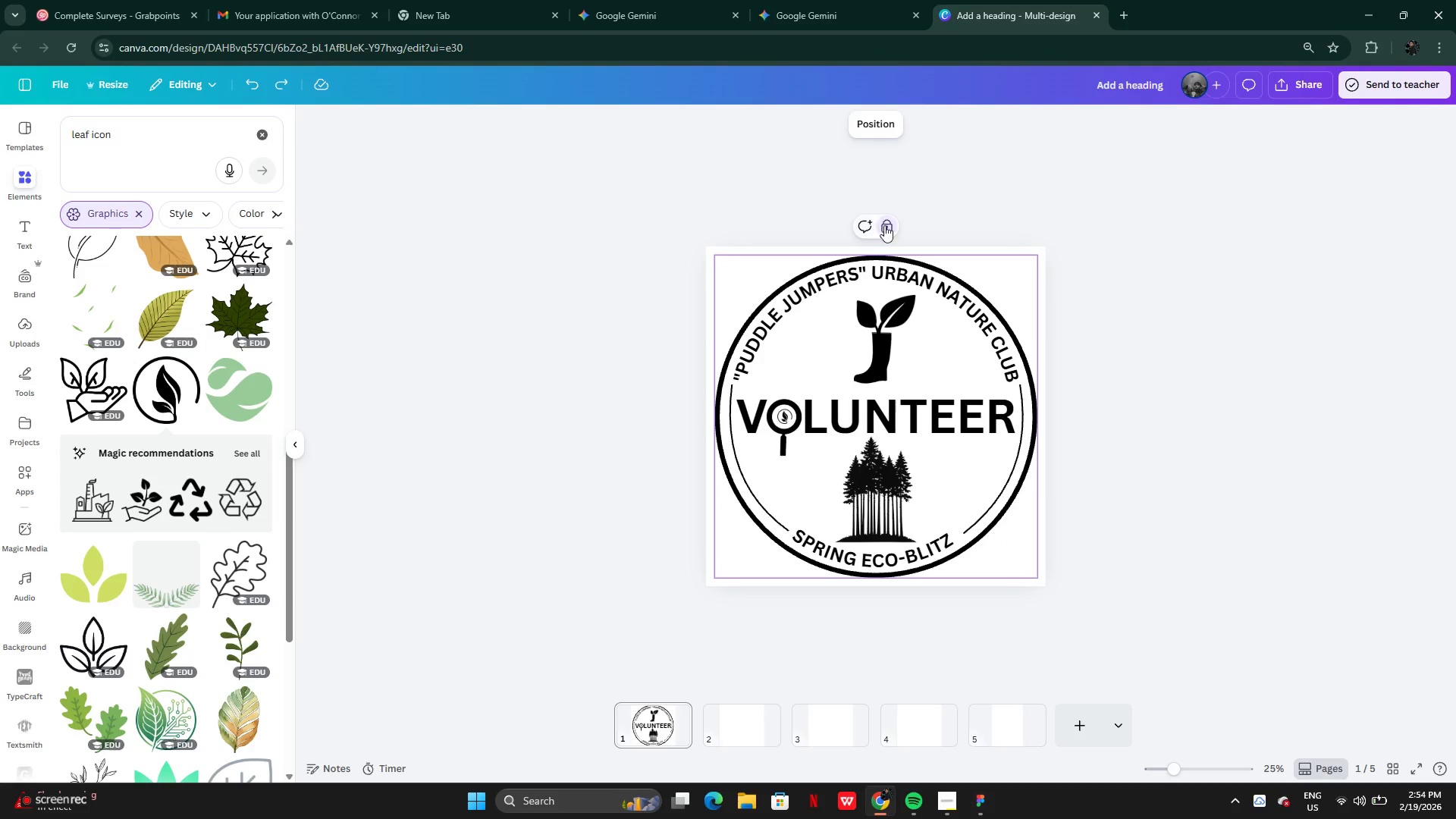 
left_click([886, 229])
 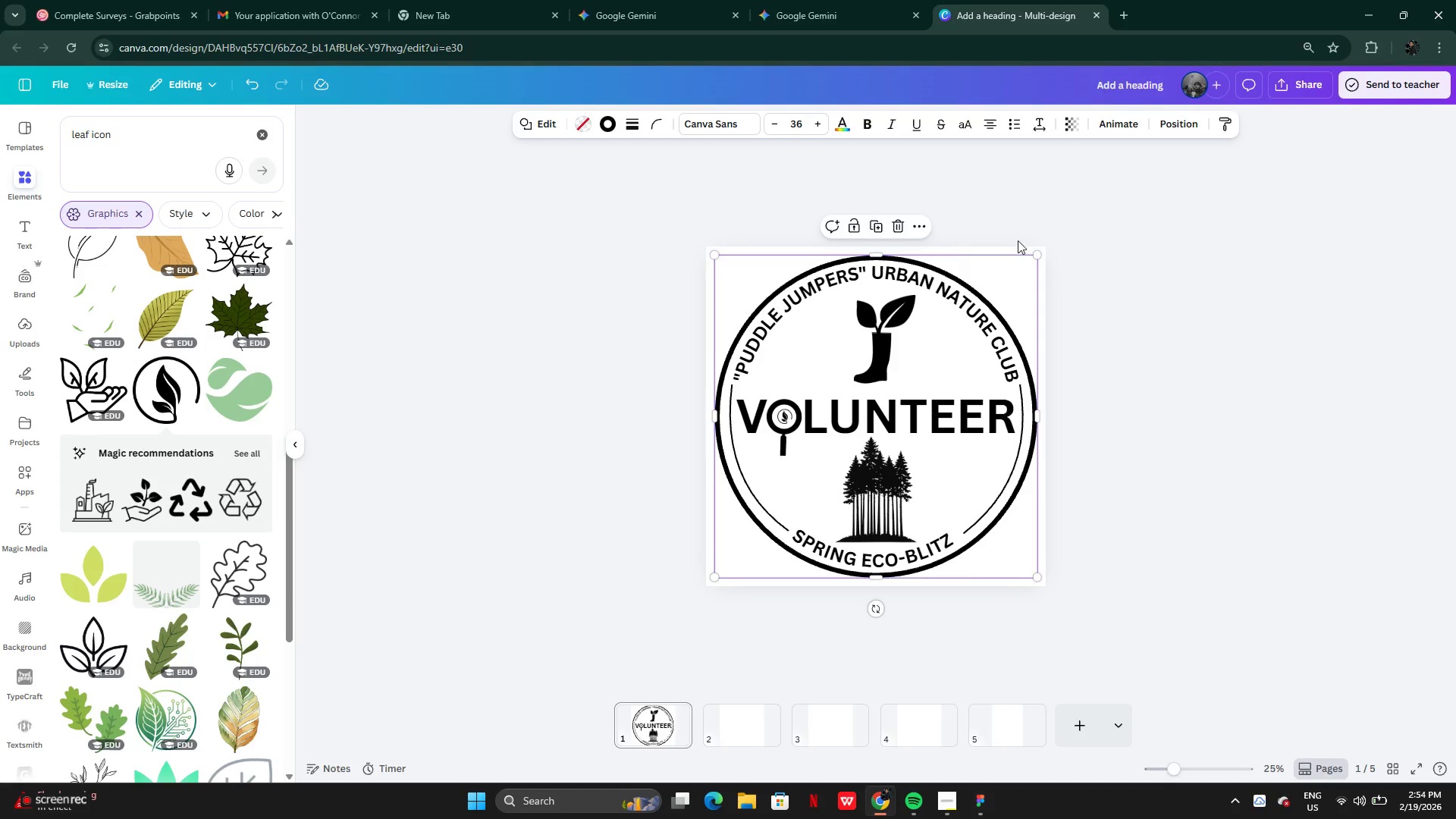 
left_click([1076, 231])
 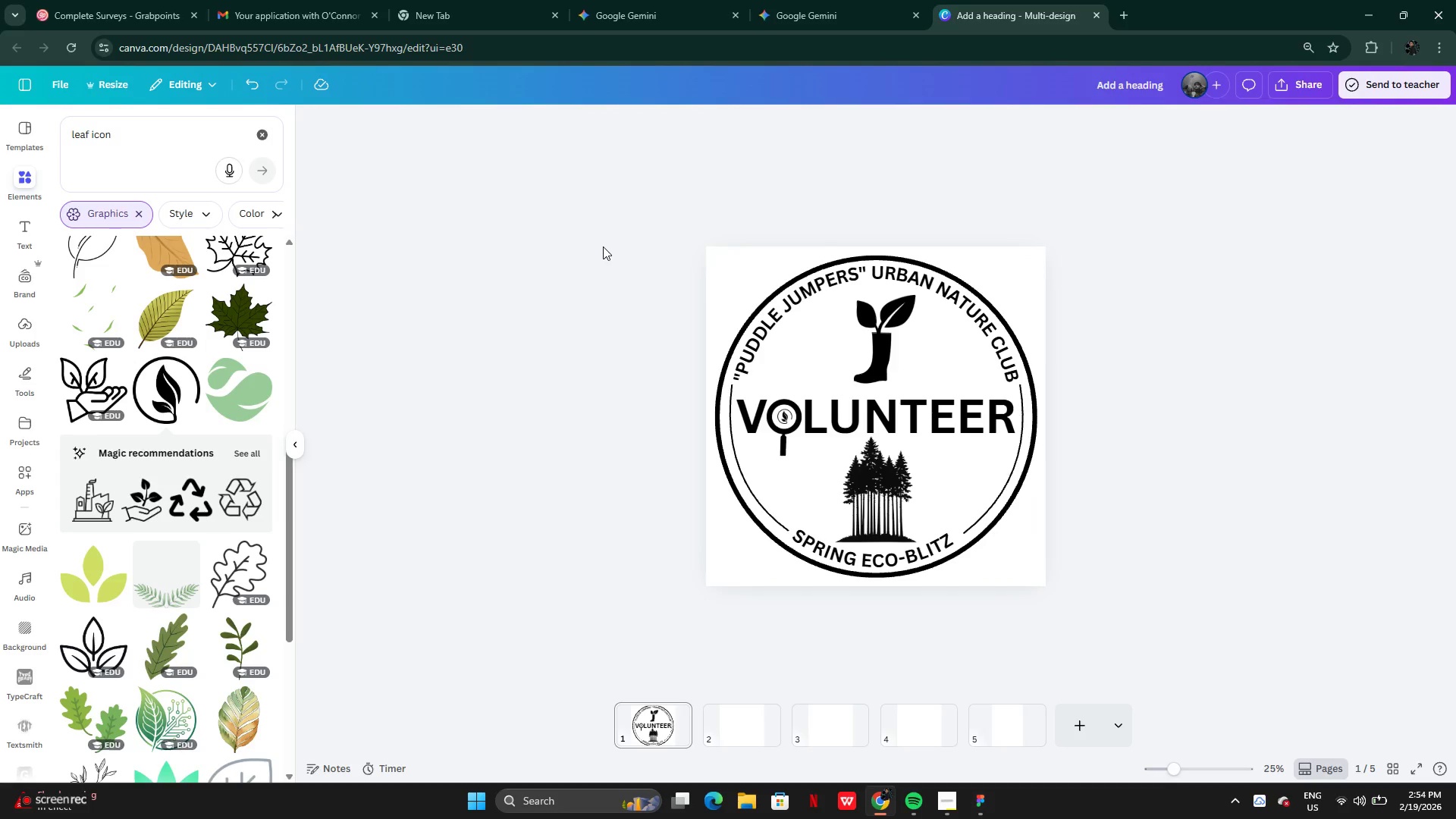 
left_click_drag(start_coordinate=[602, 245], to_coordinate=[1193, 566])
 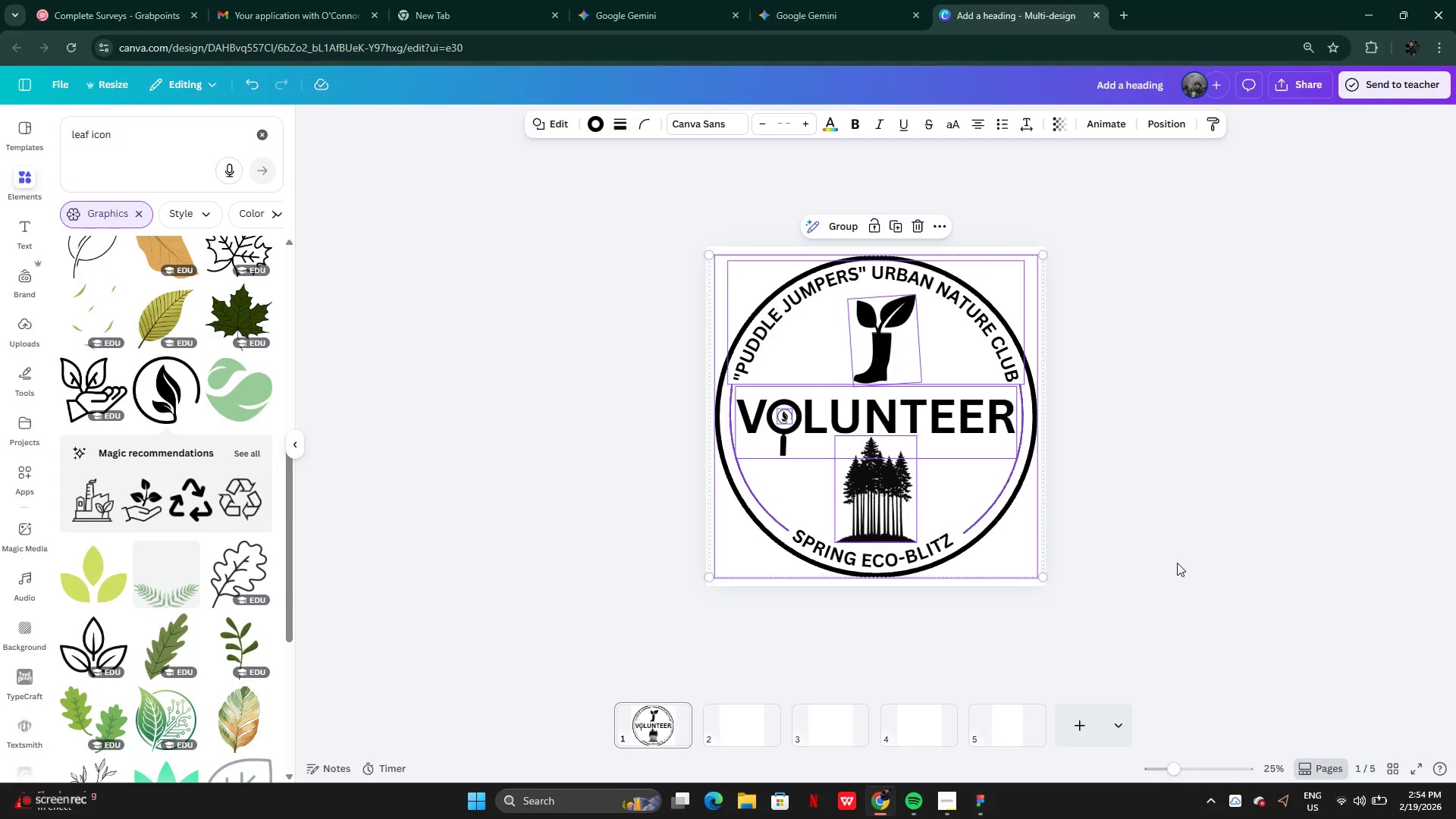 
left_click([1168, 557])
 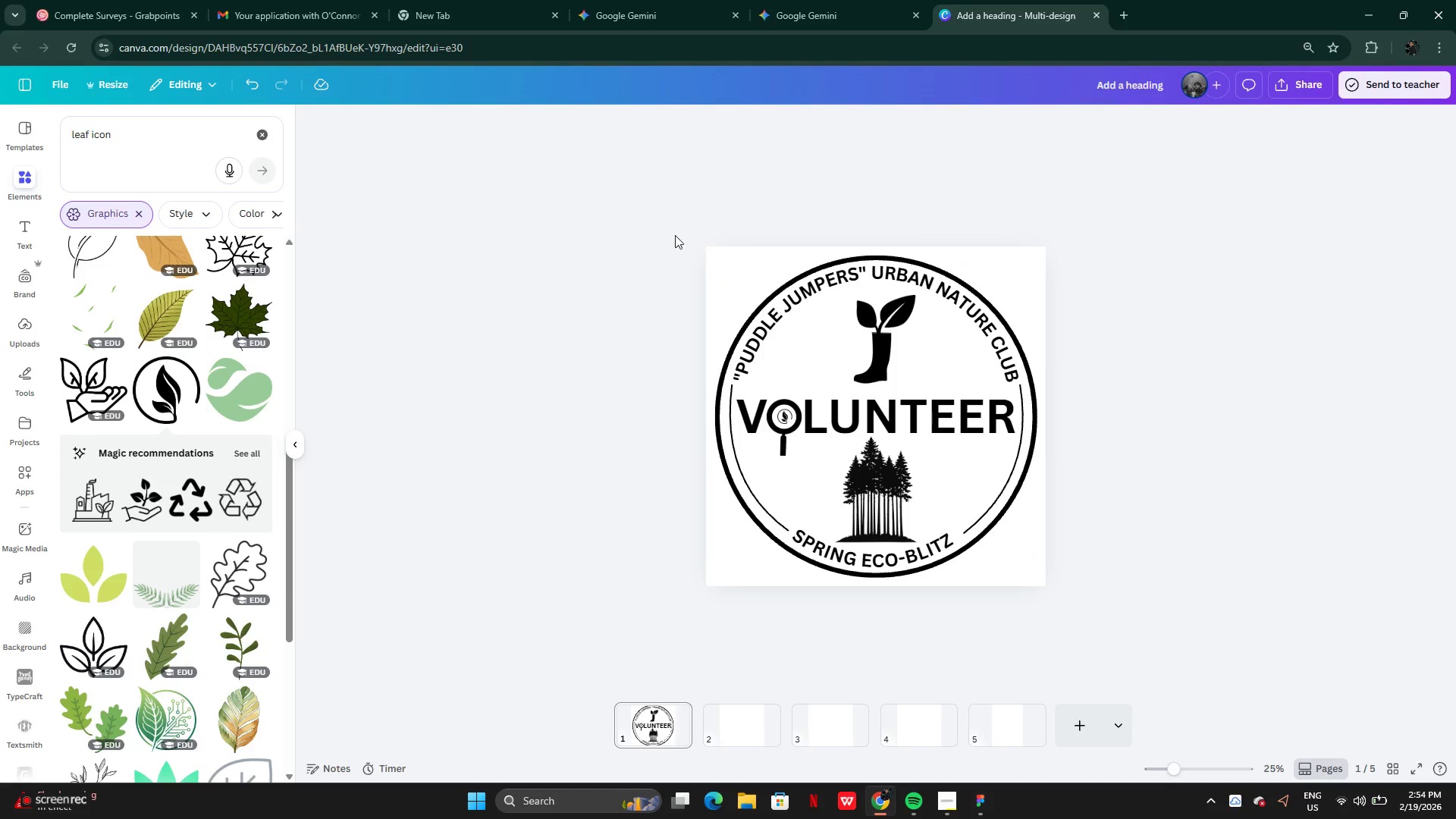 
left_click_drag(start_coordinate=[675, 235], to_coordinate=[1106, 699])
 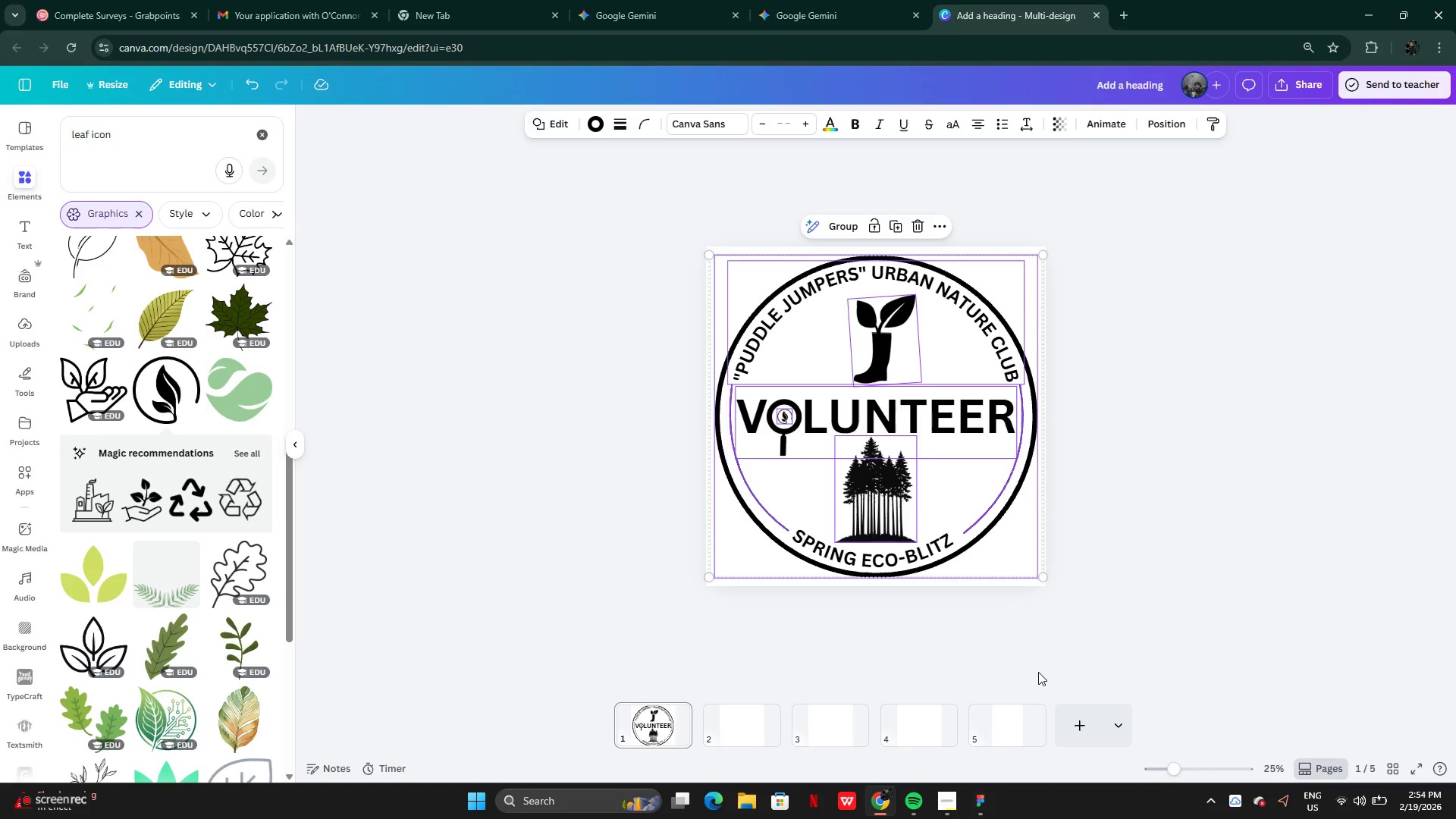 
key(Control+C)
 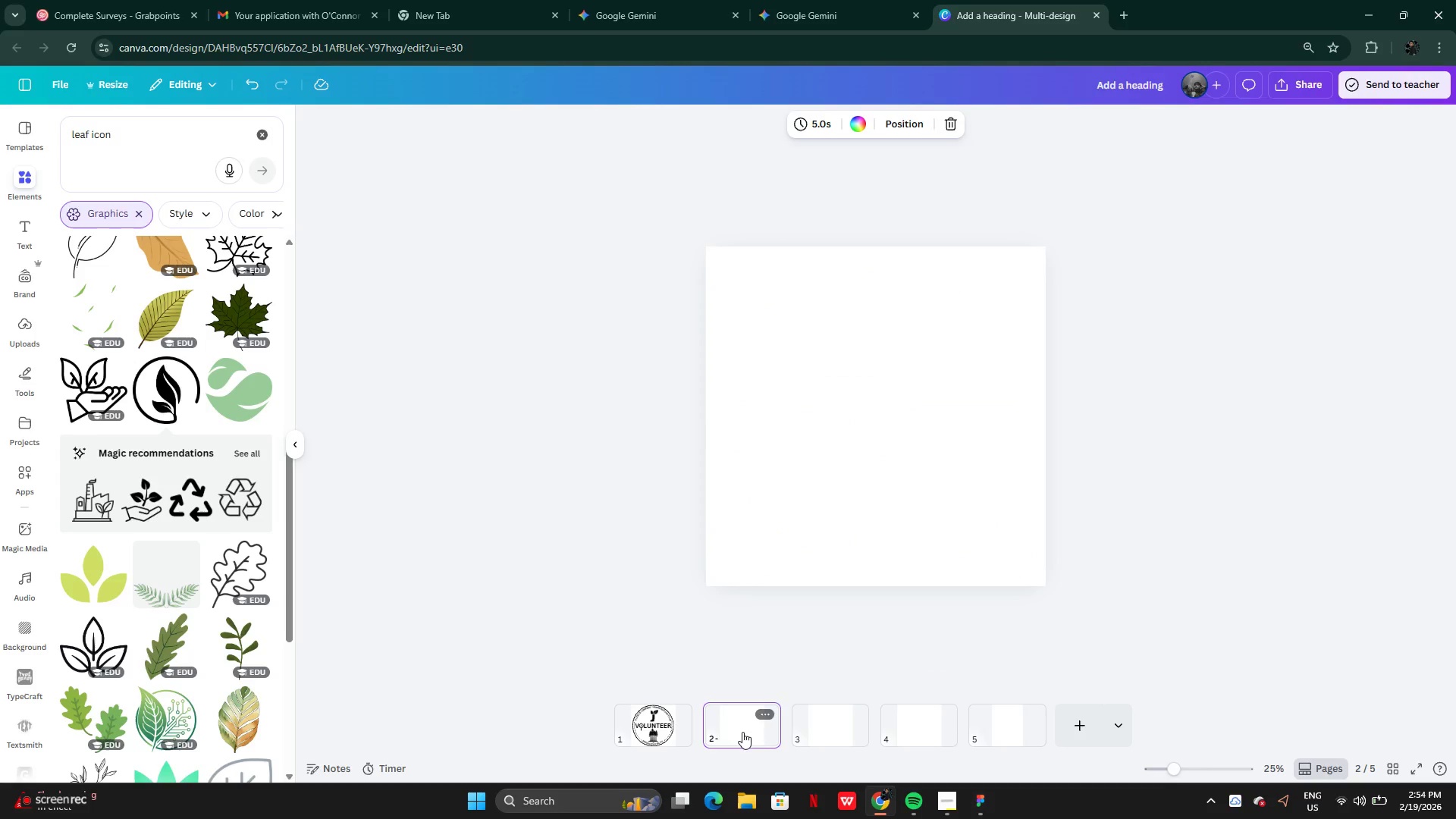 
left_click([642, 726])
 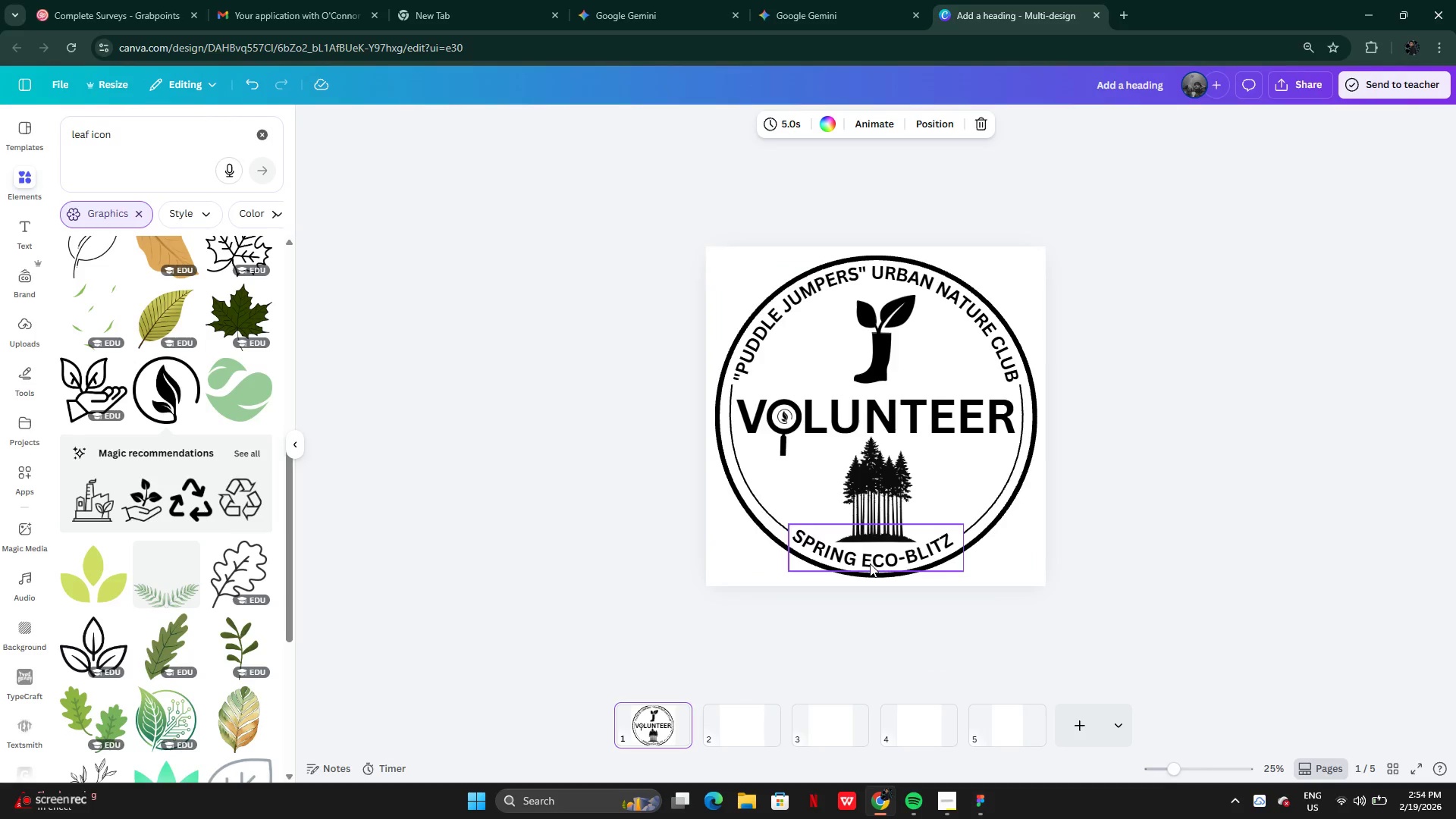 
left_click([870, 560])
 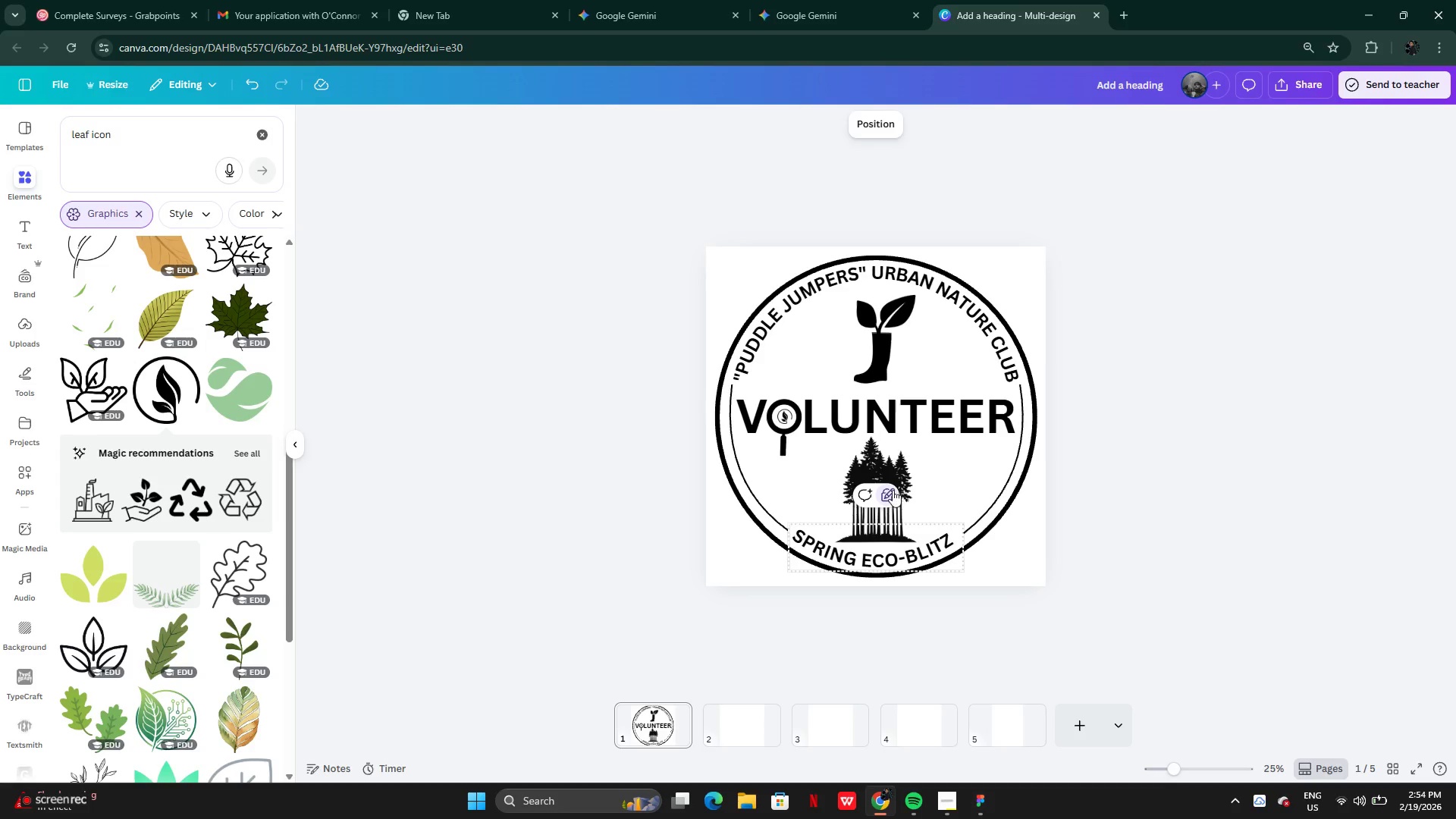 
left_click([892, 490])
 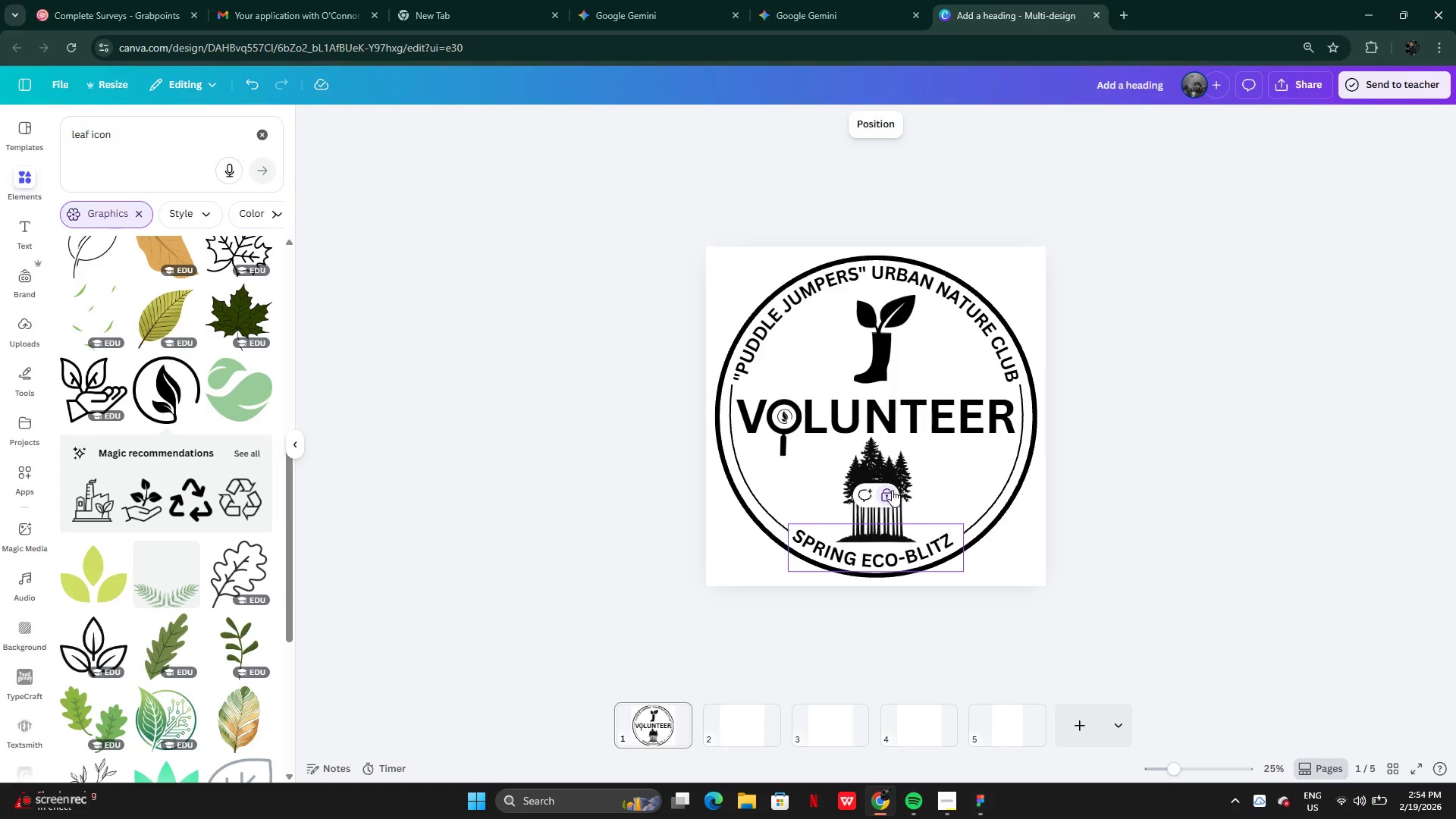 
left_click([892, 490])
 